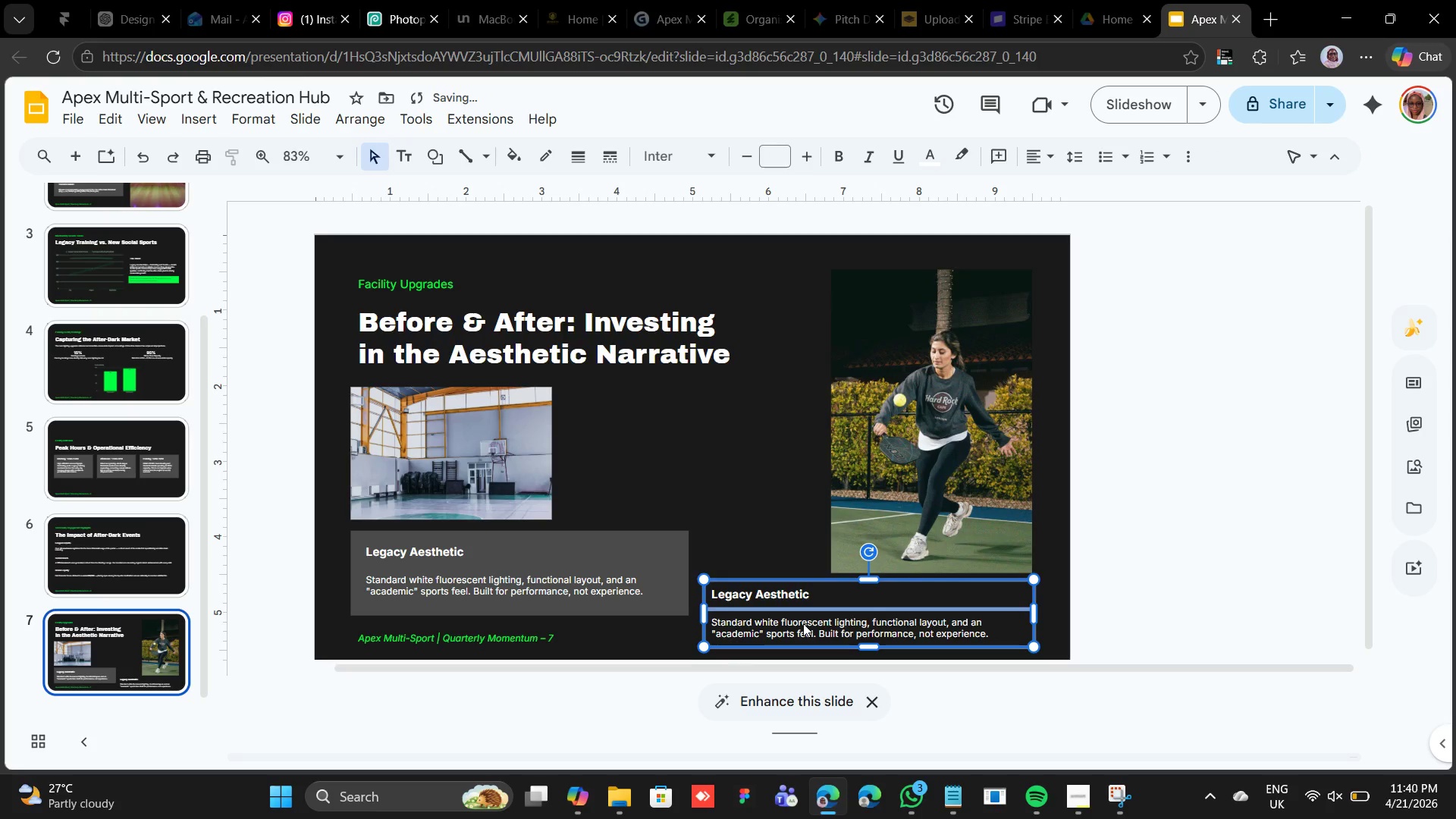 
key(ArrowUp)
 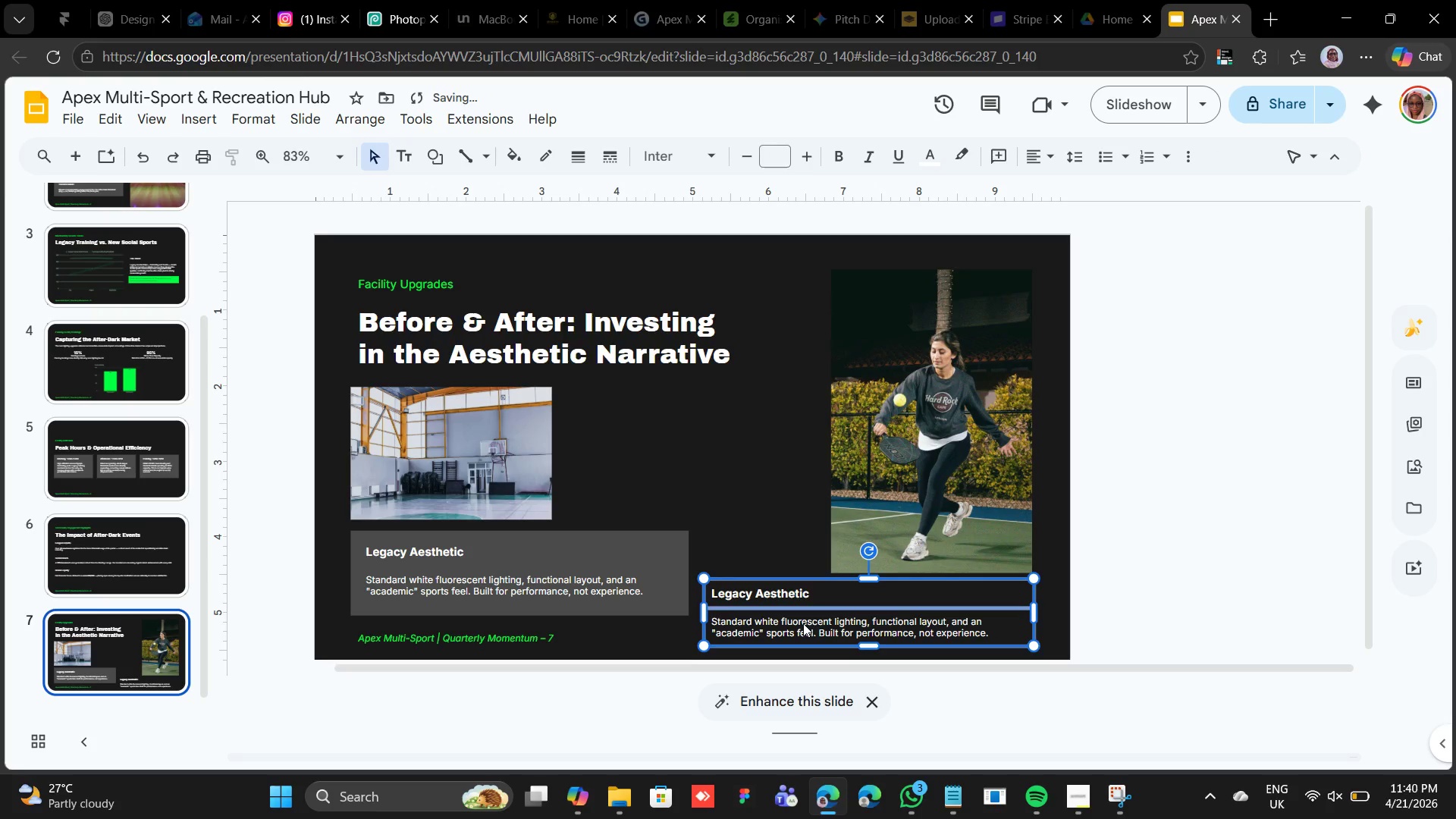 
key(ArrowUp)
 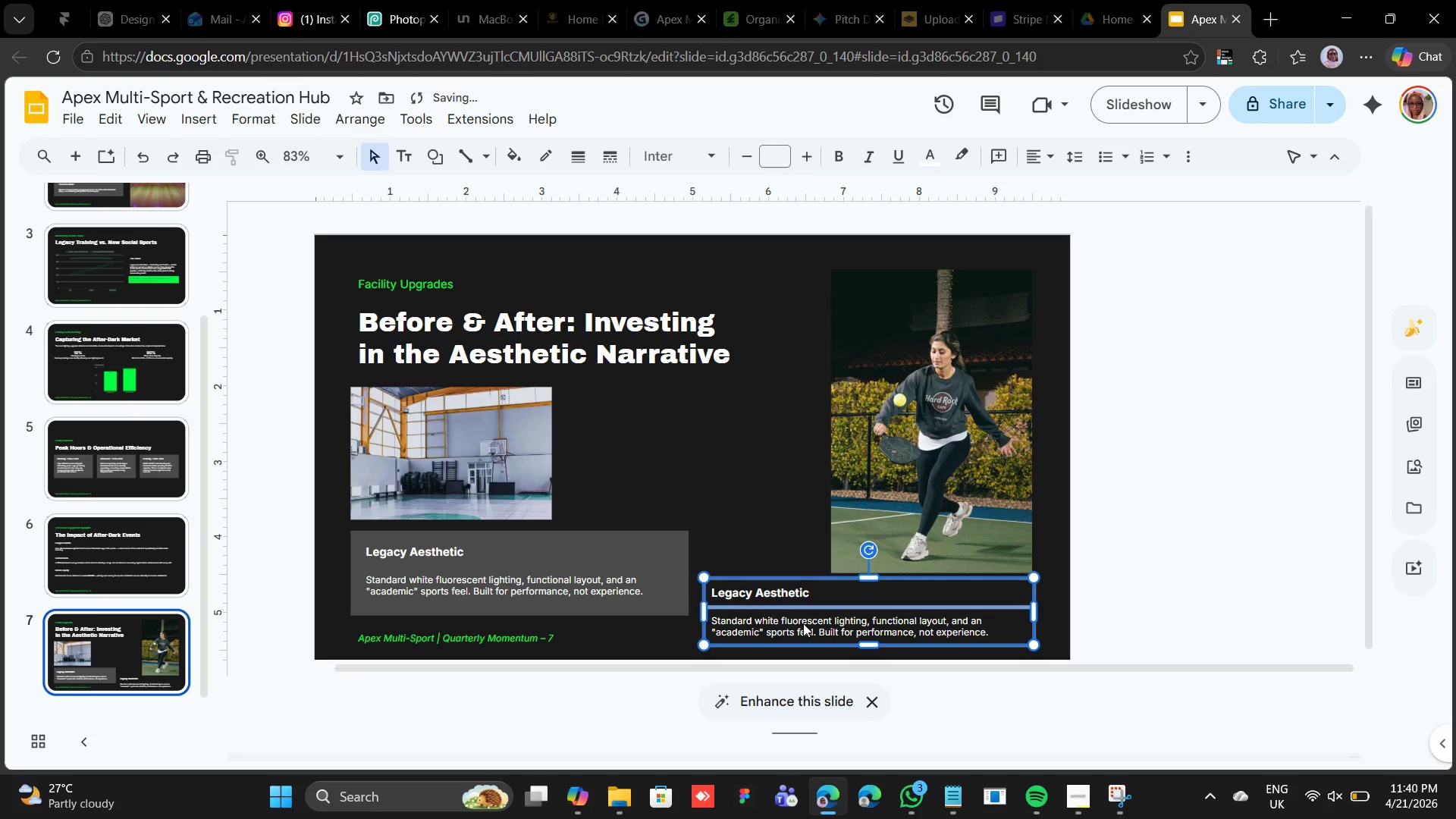 
key(ArrowUp)
 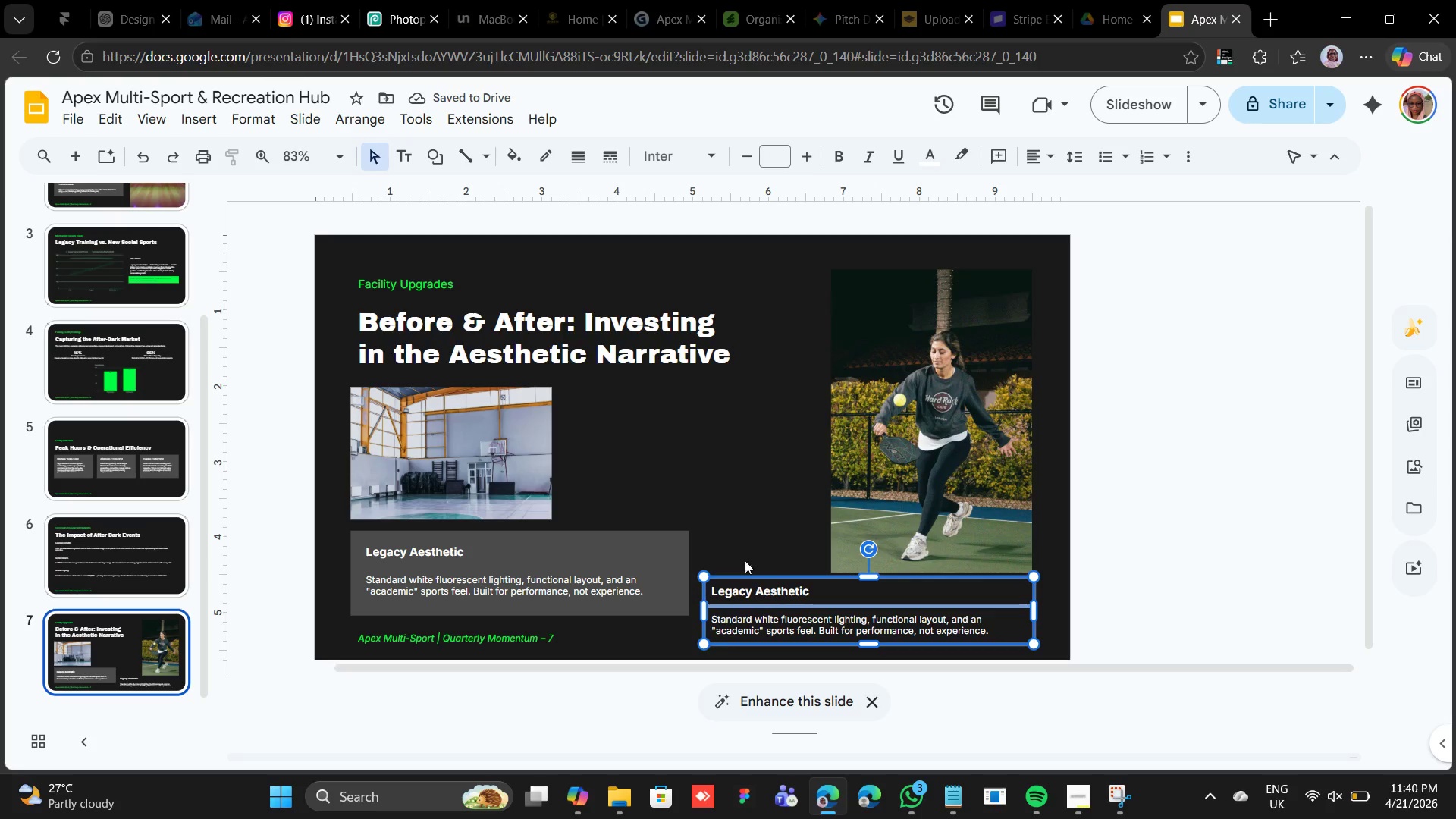 
left_click([772, 524])
 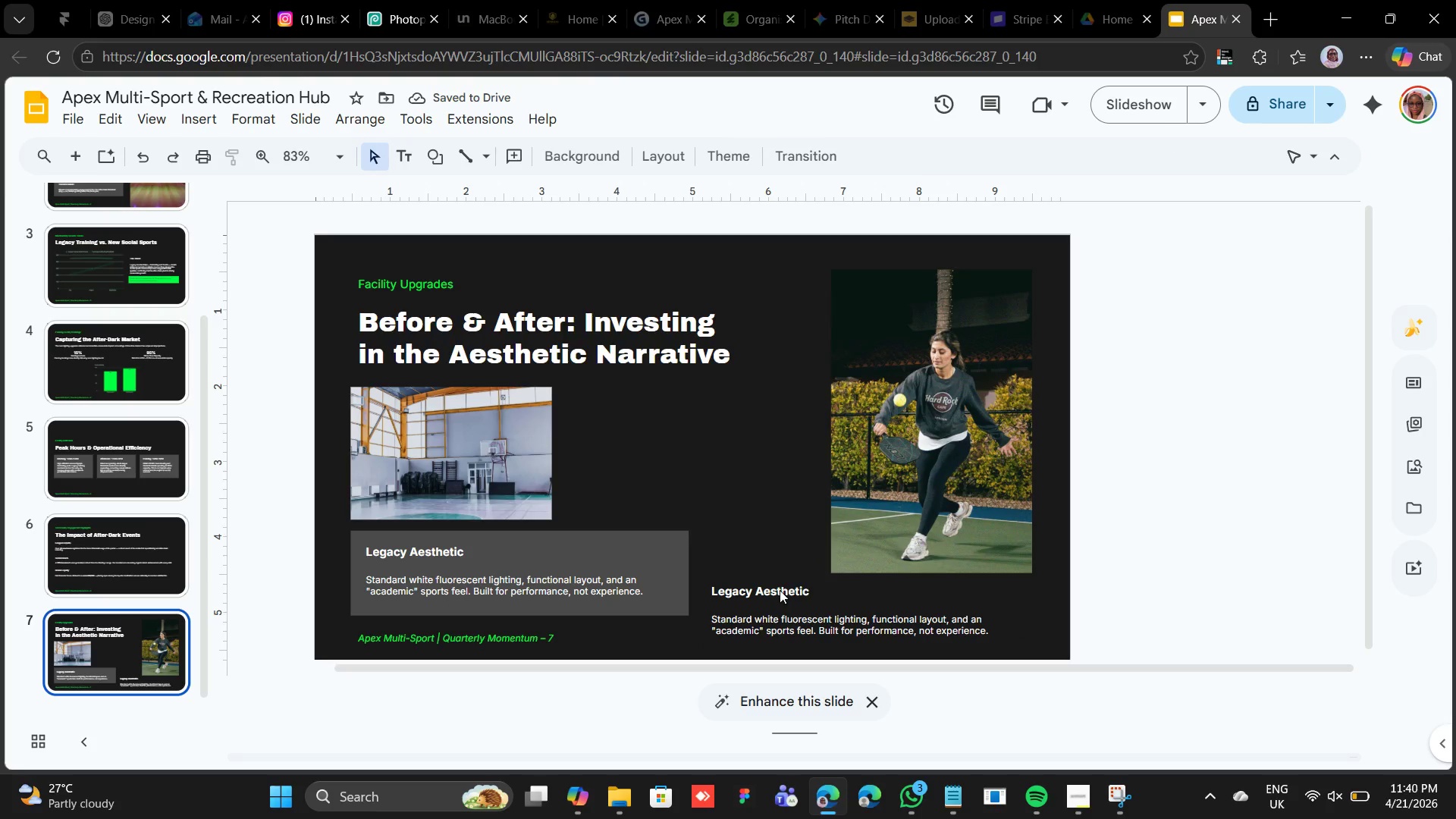 
double_click([780, 590])
 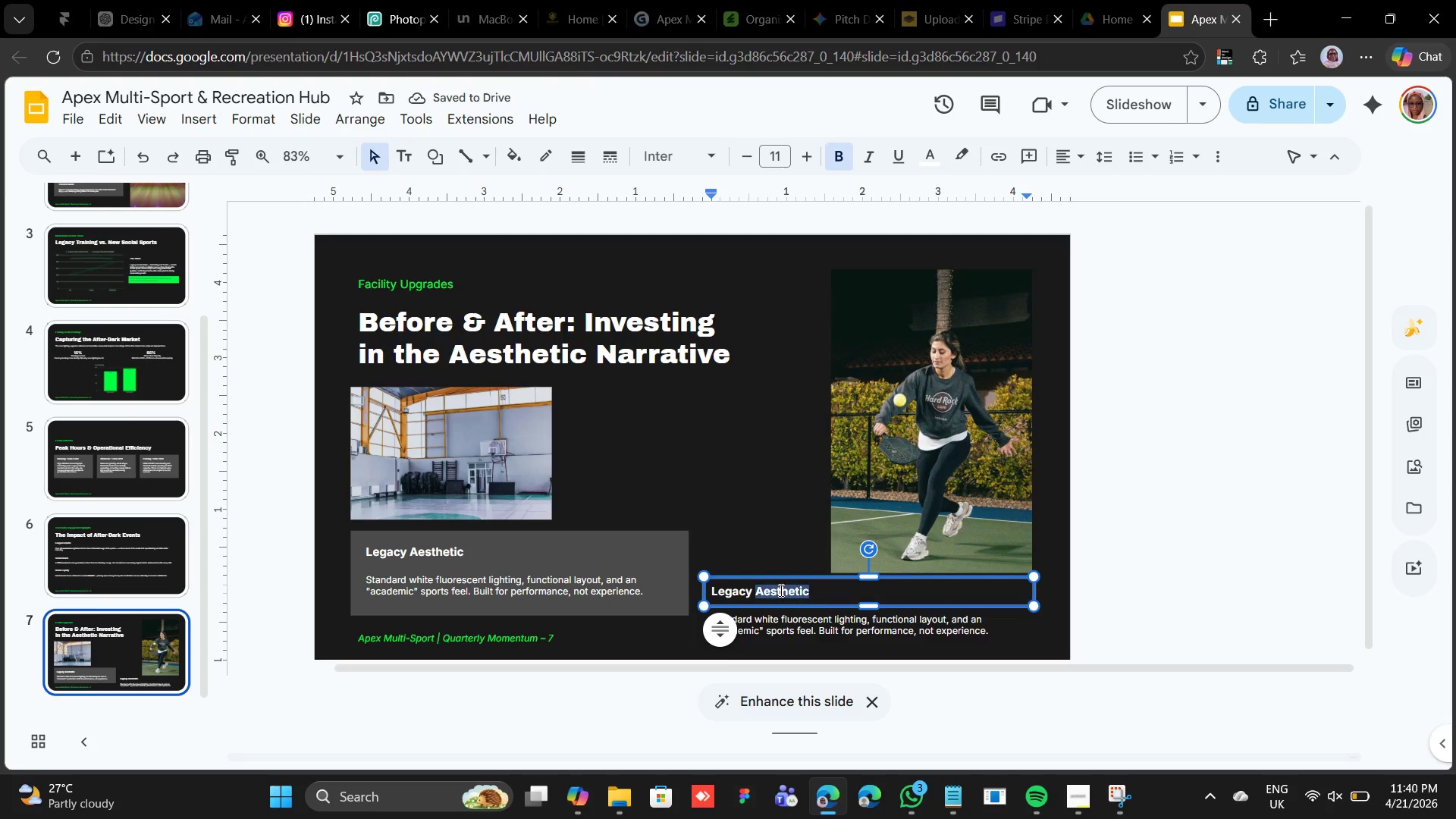 
triple_click([780, 590])
 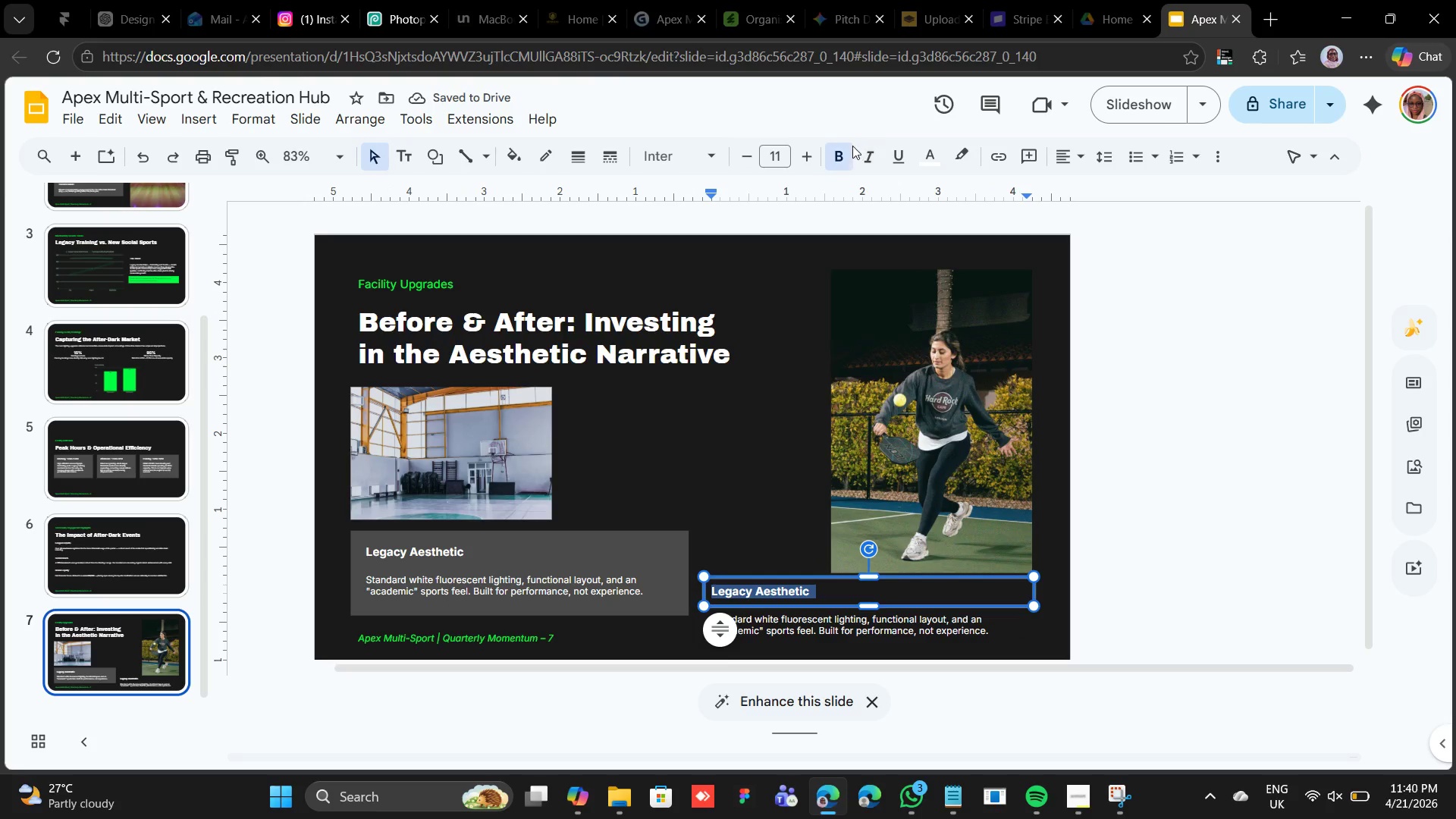 
left_click([840, 153])
 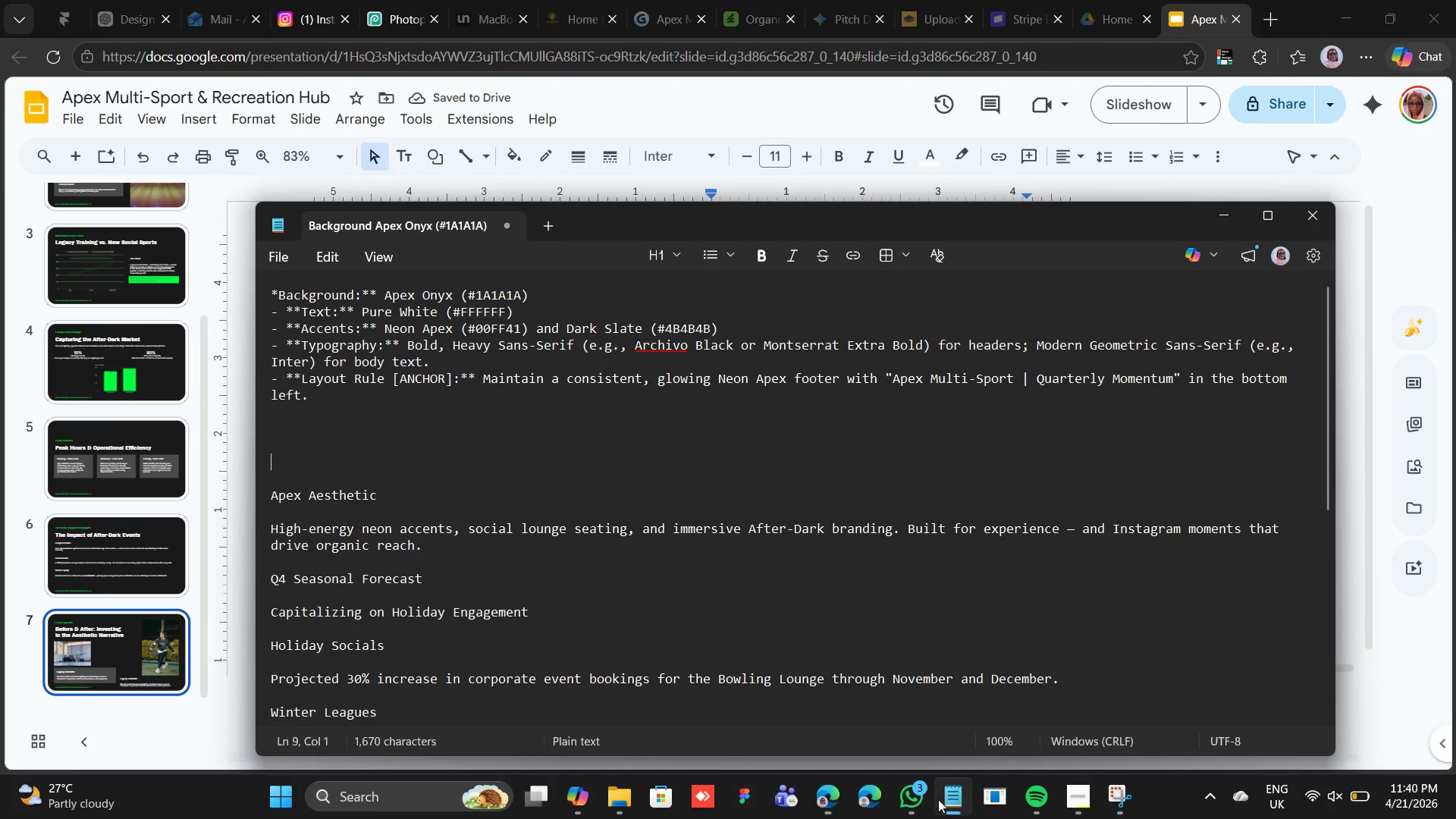 
left_click_drag(start_coordinate=[386, 494], to_coordinate=[272, 501])
 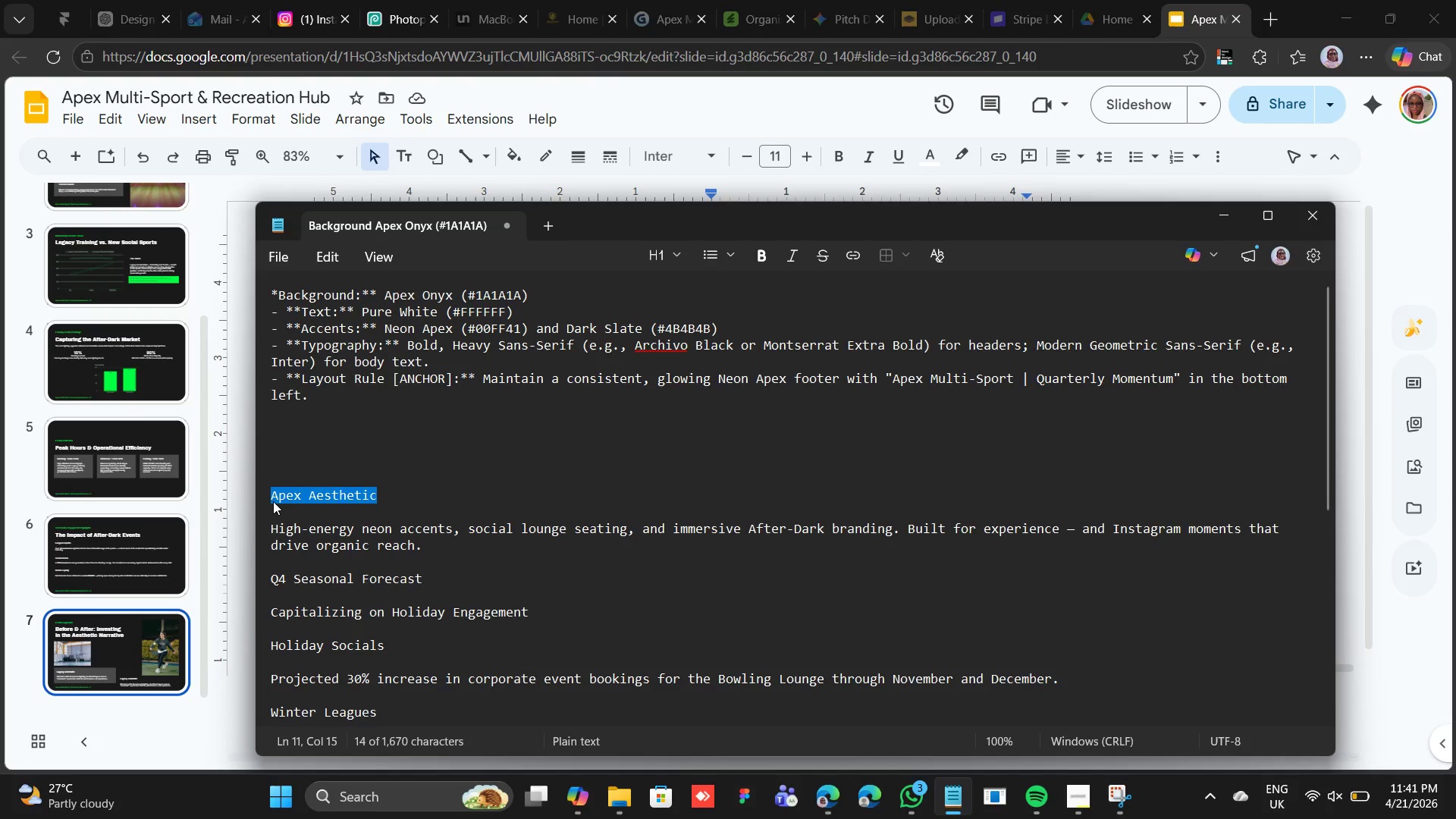 
right_click([273, 501])
 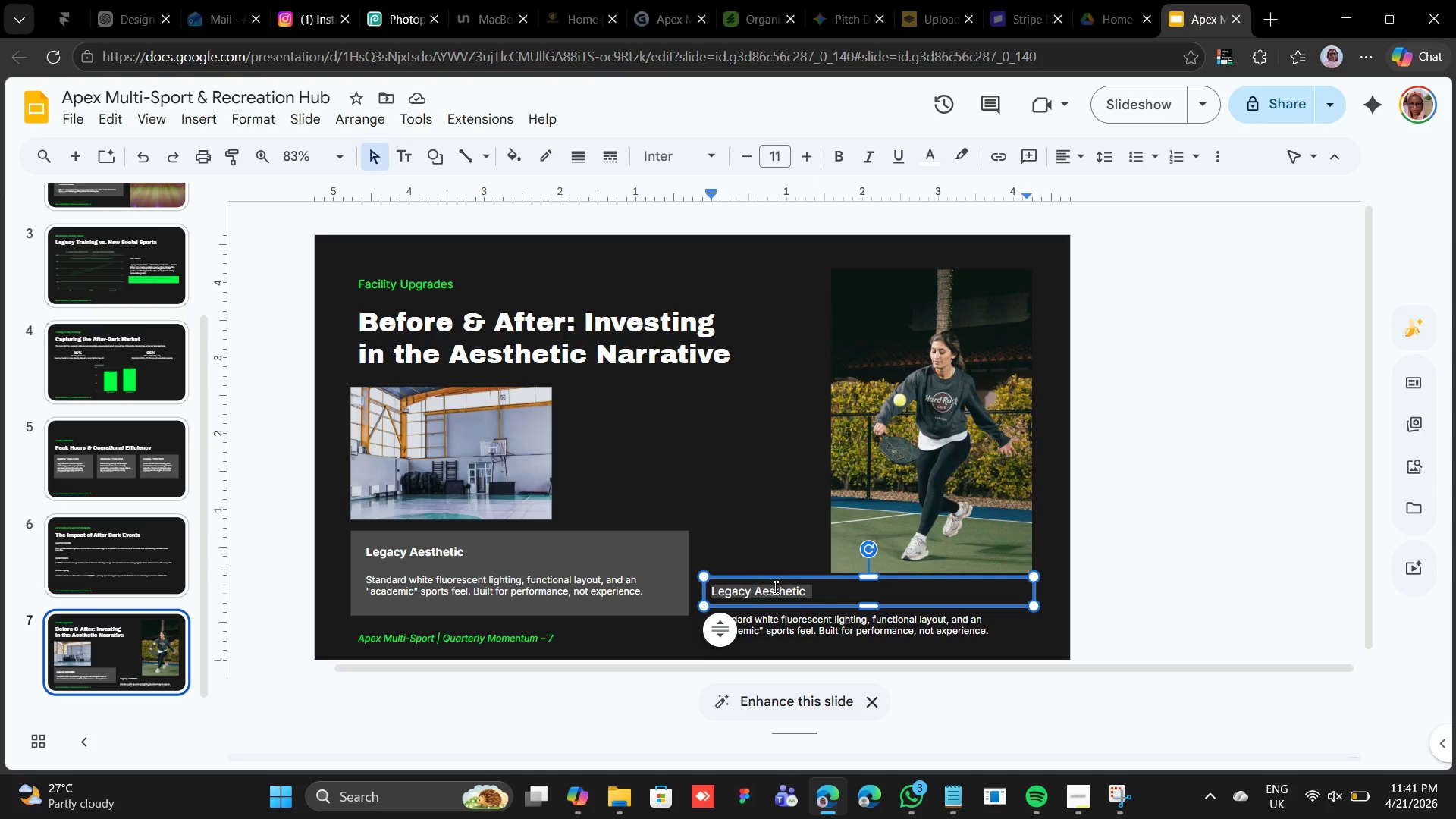 
right_click([777, 587])
 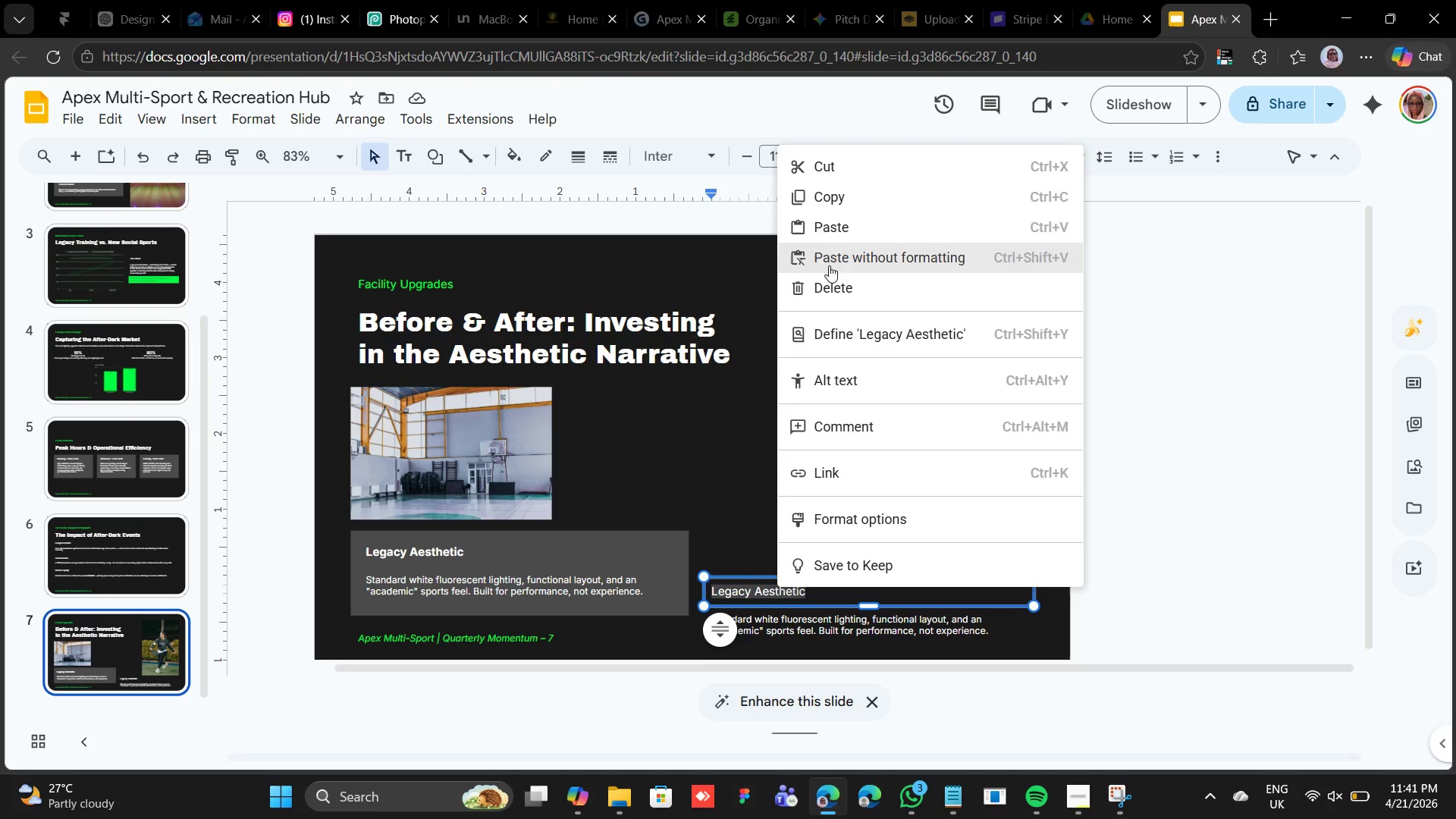 
left_click([836, 228])
 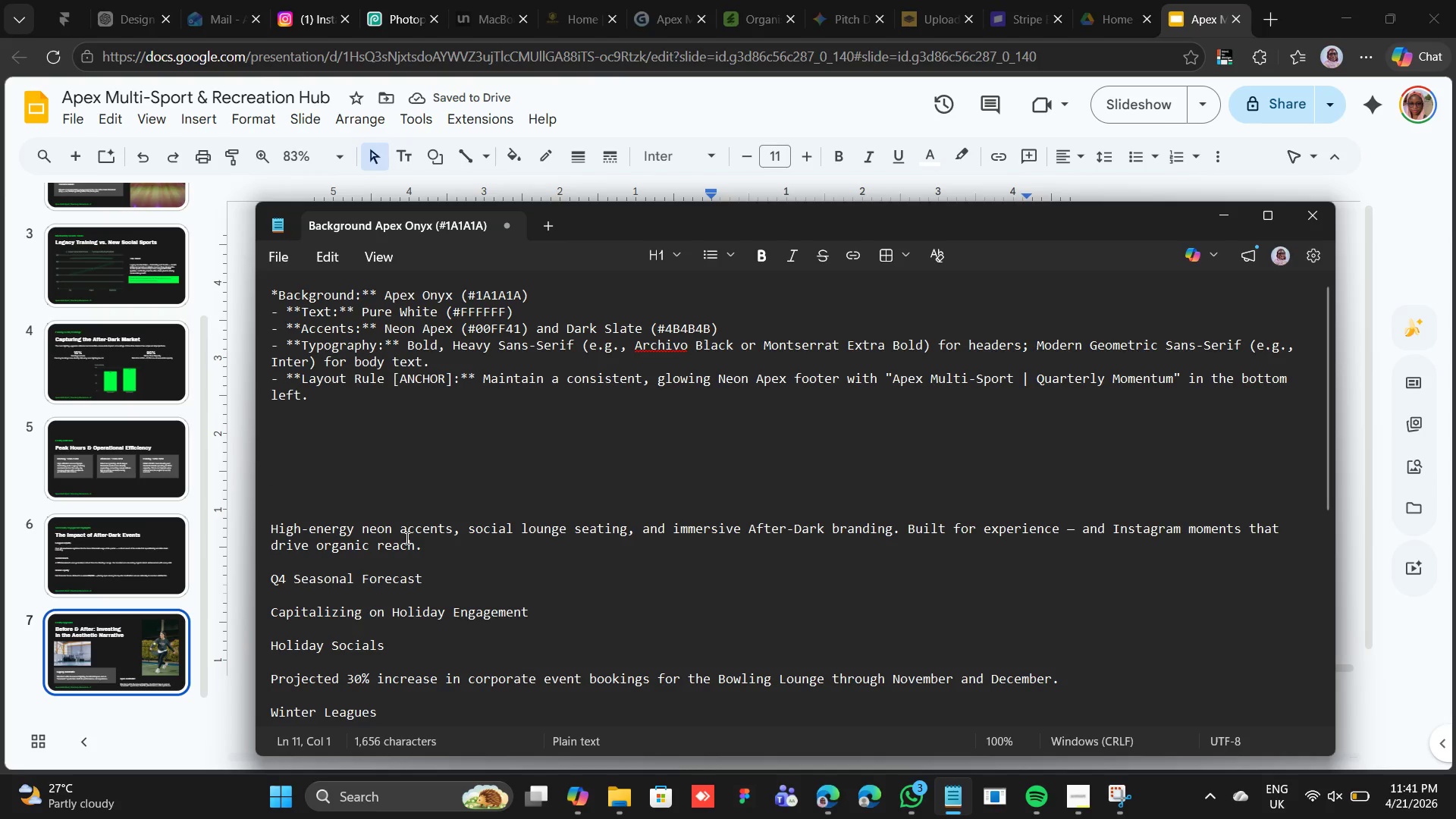 
wait(5.47)
 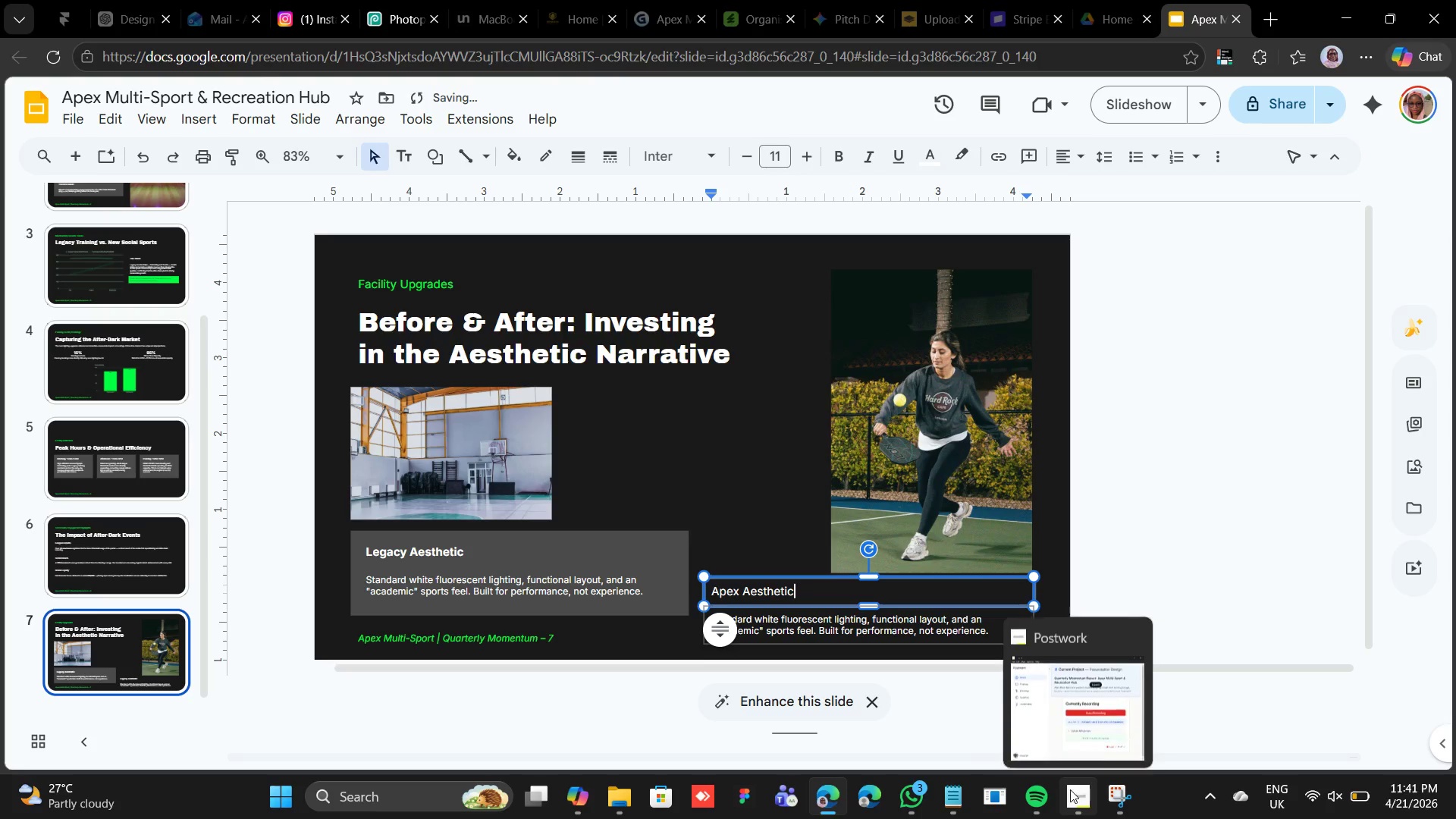 
left_click_drag(start_coordinate=[427, 548], to_coordinate=[265, 528])
 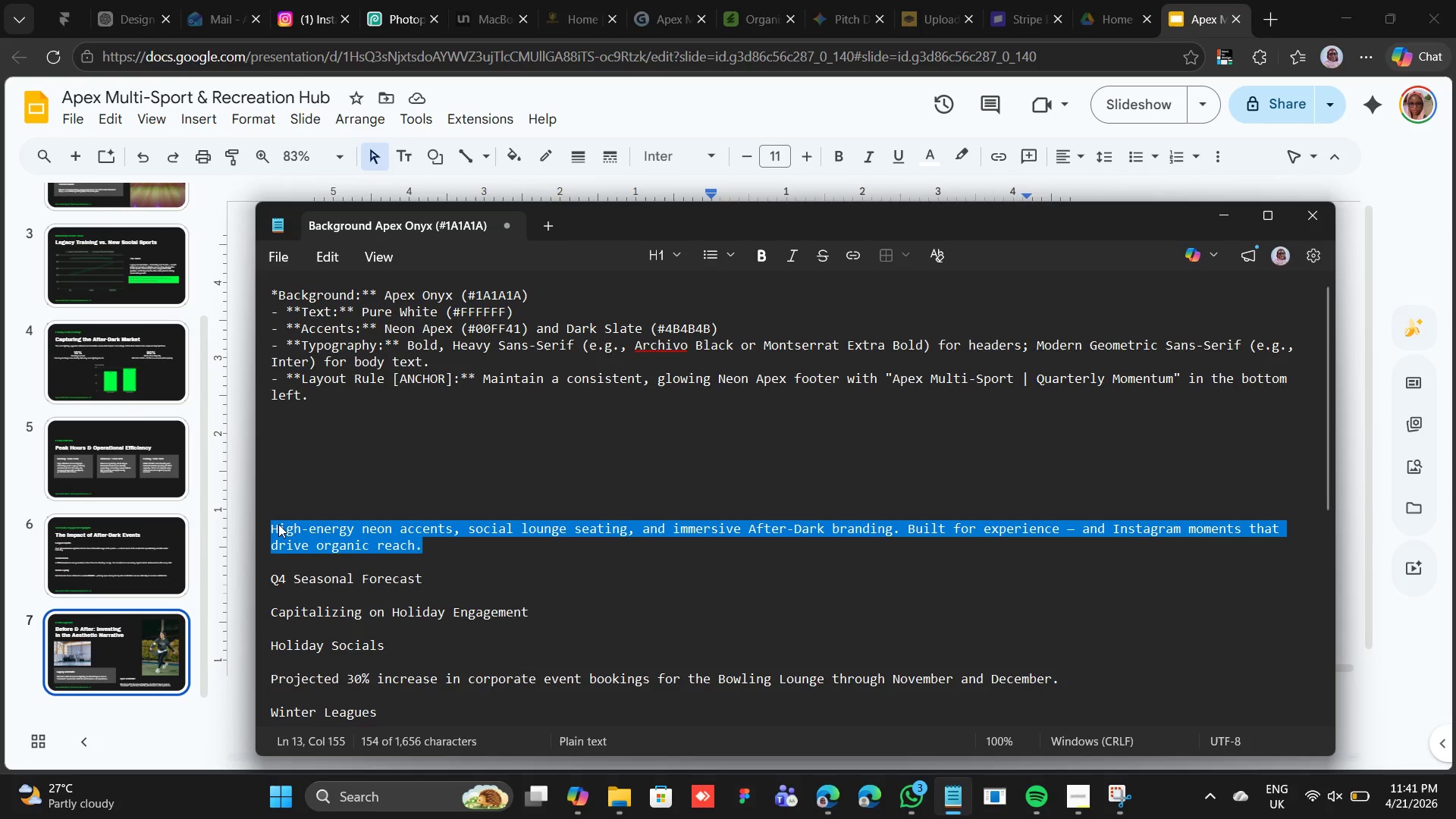 
right_click([278, 524])
 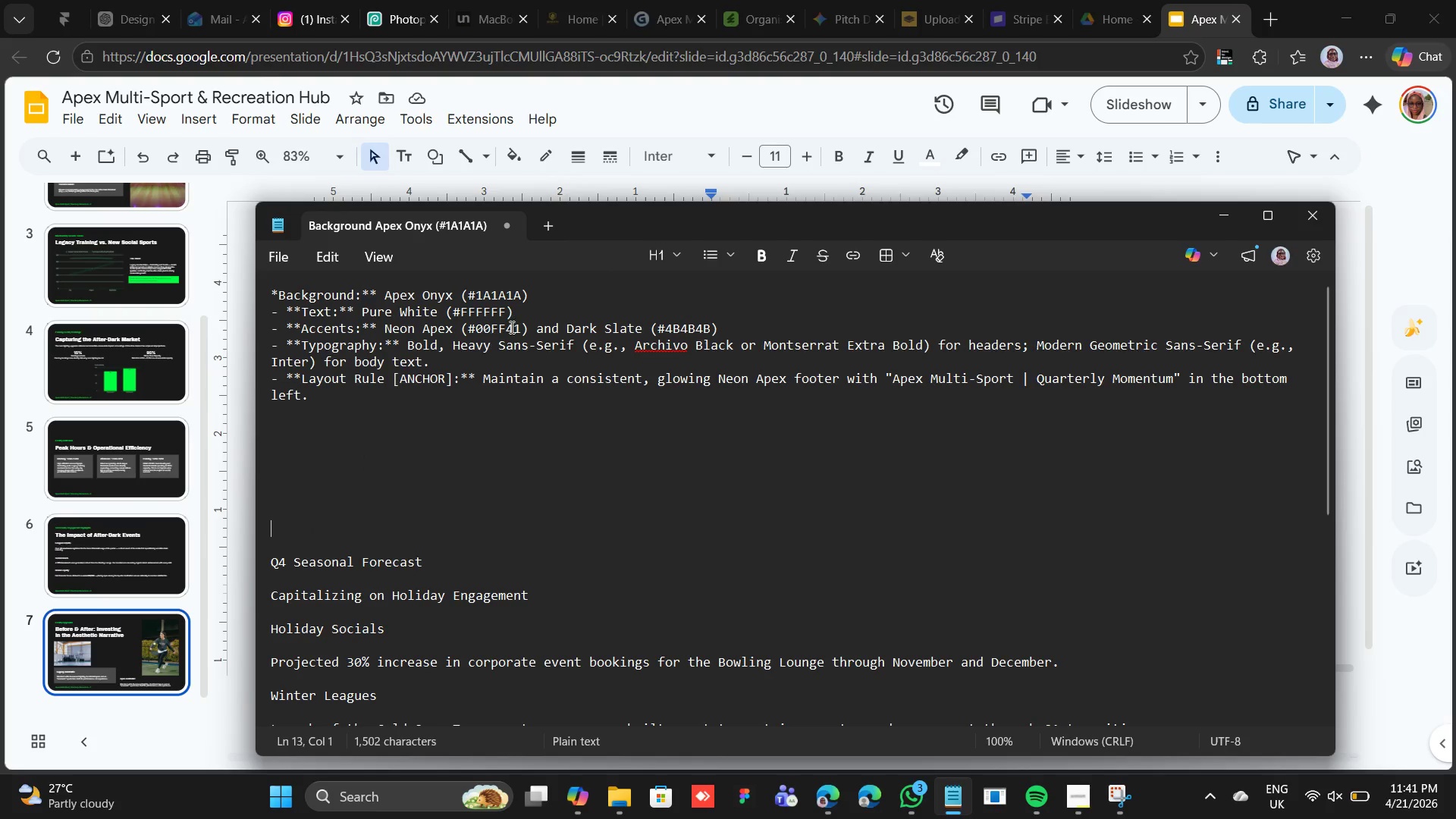 
left_click_drag(start_coordinate=[691, 105], to_coordinate=[692, 112])
 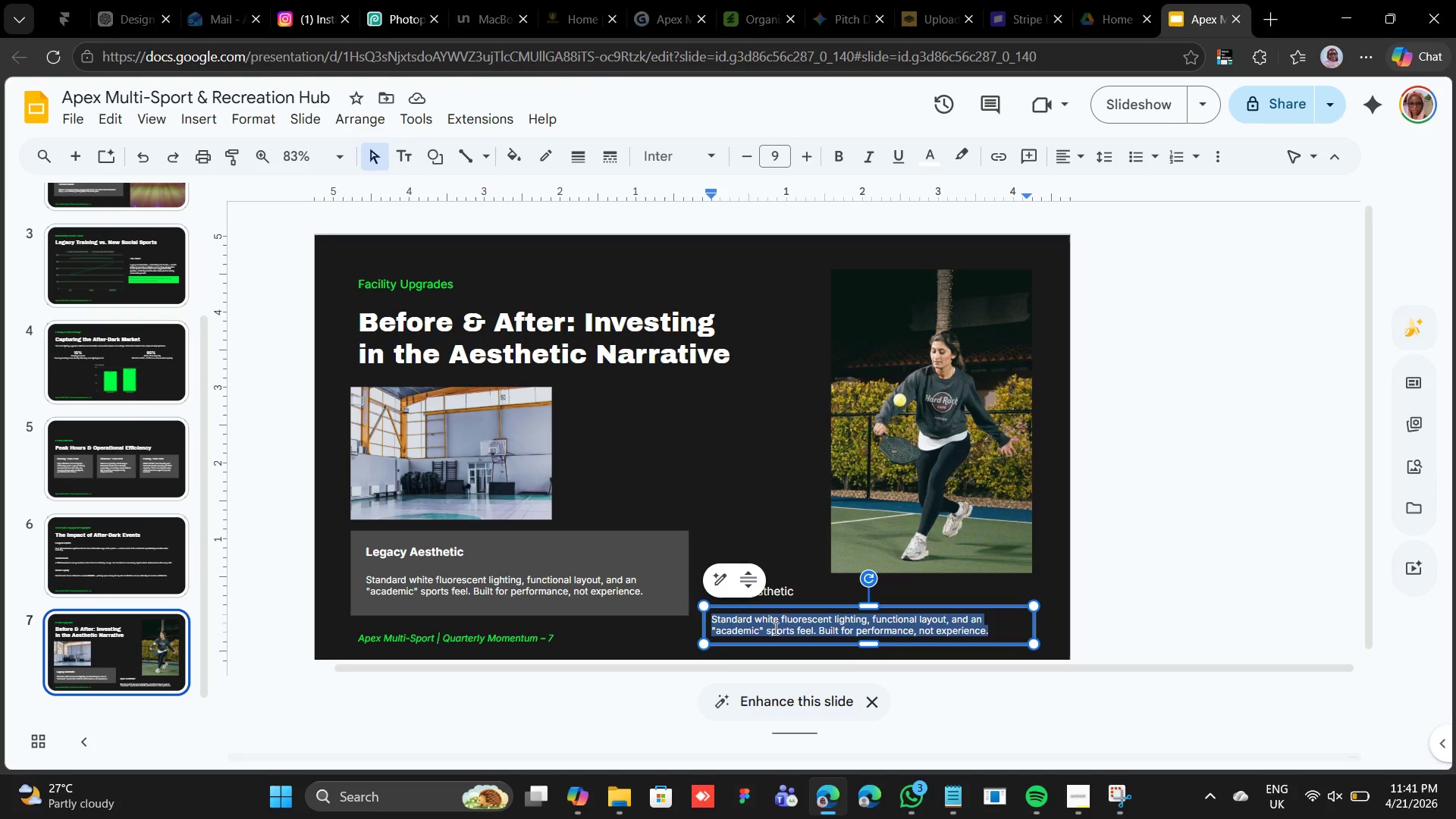 
right_click([774, 627])
 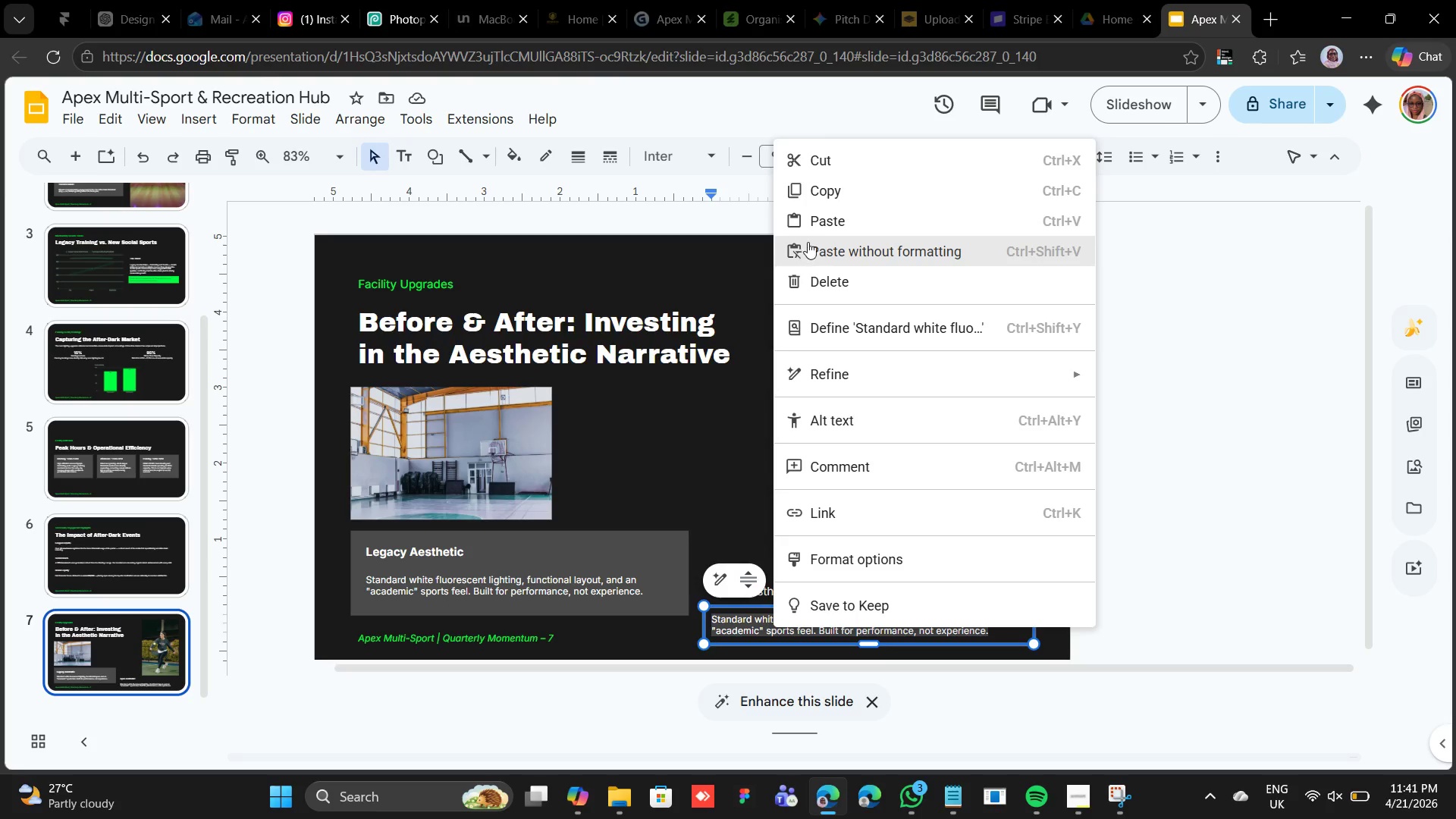 
left_click([821, 225])
 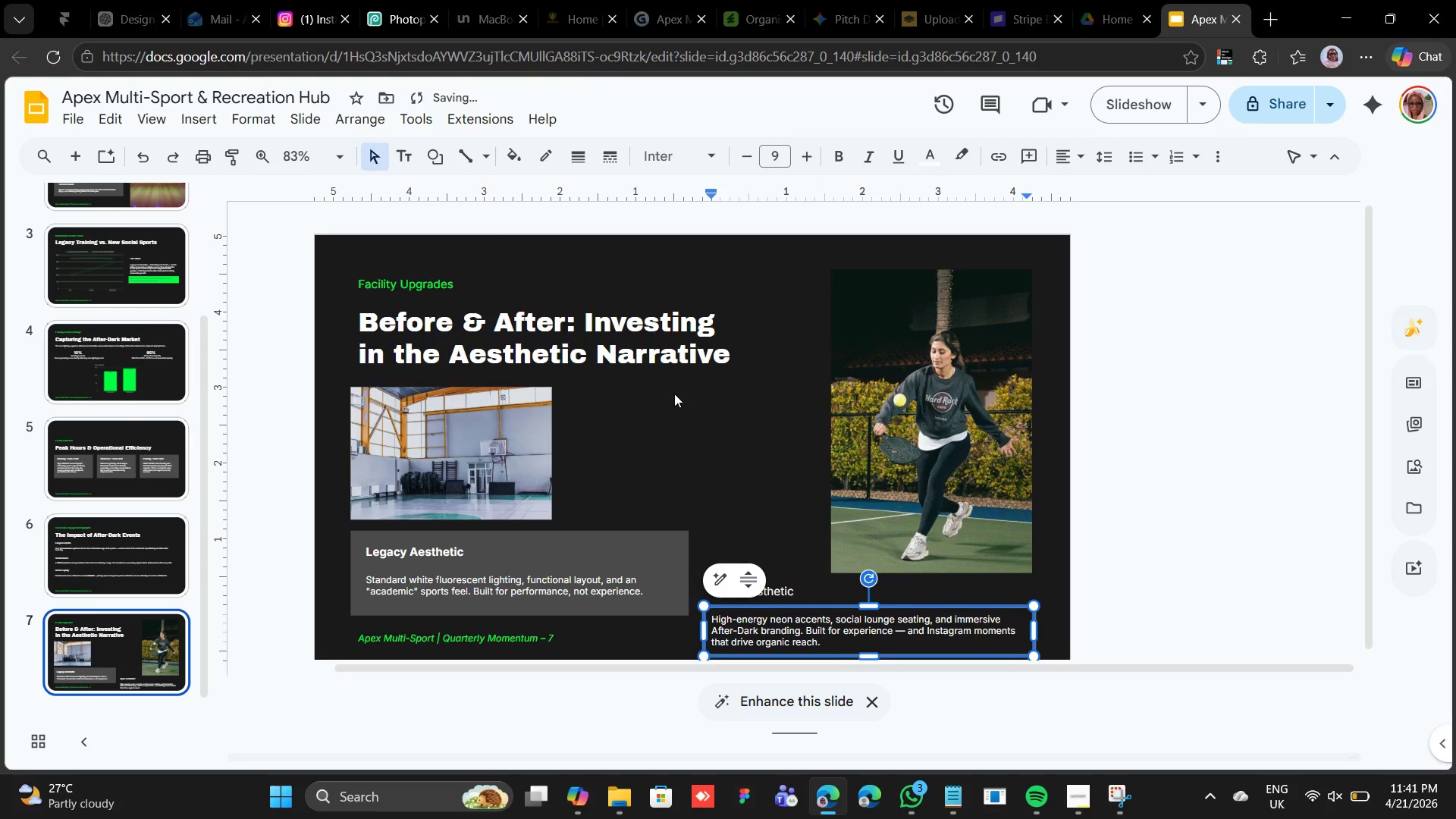 
left_click([696, 397])
 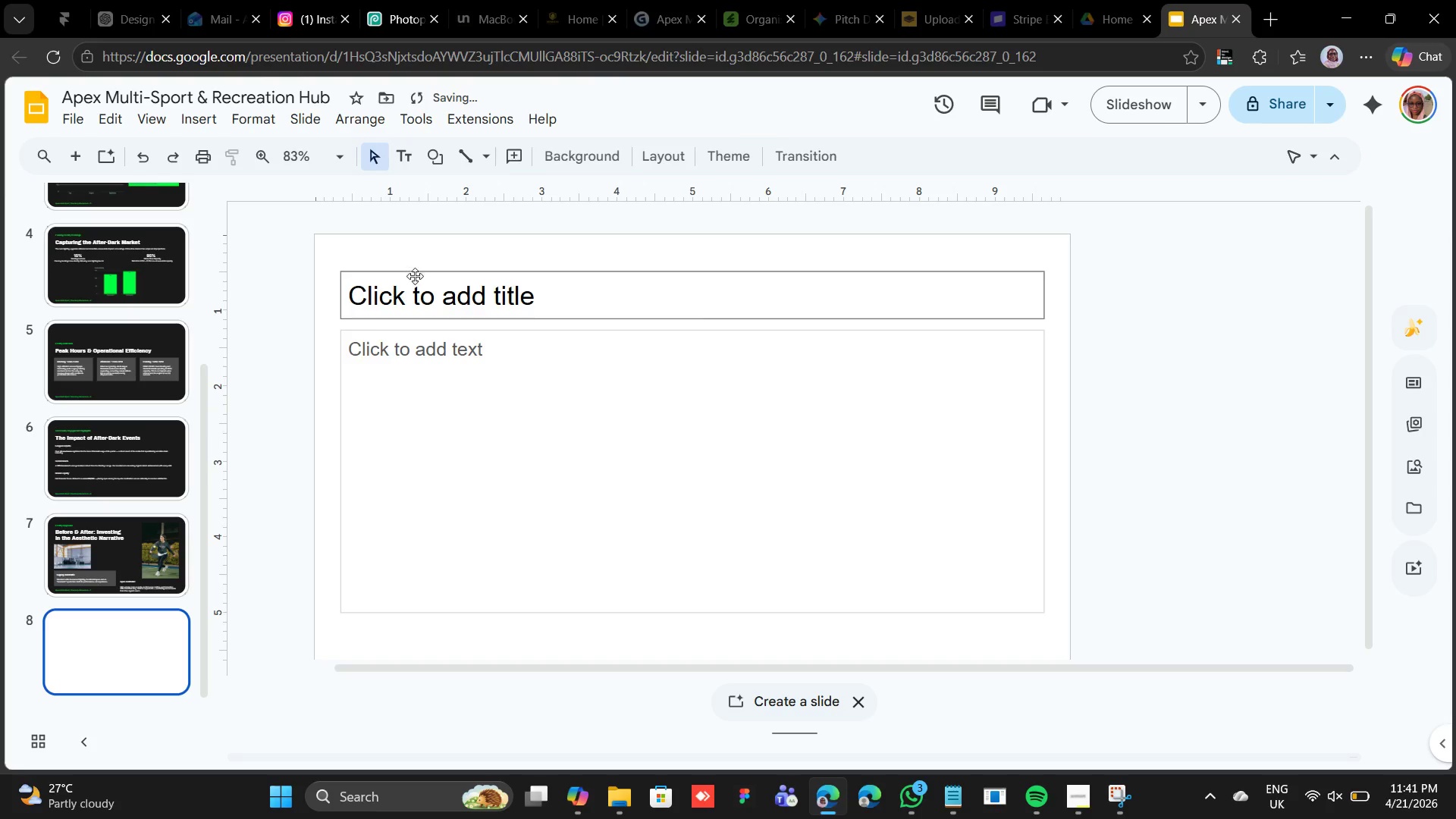 
wait(5.08)
 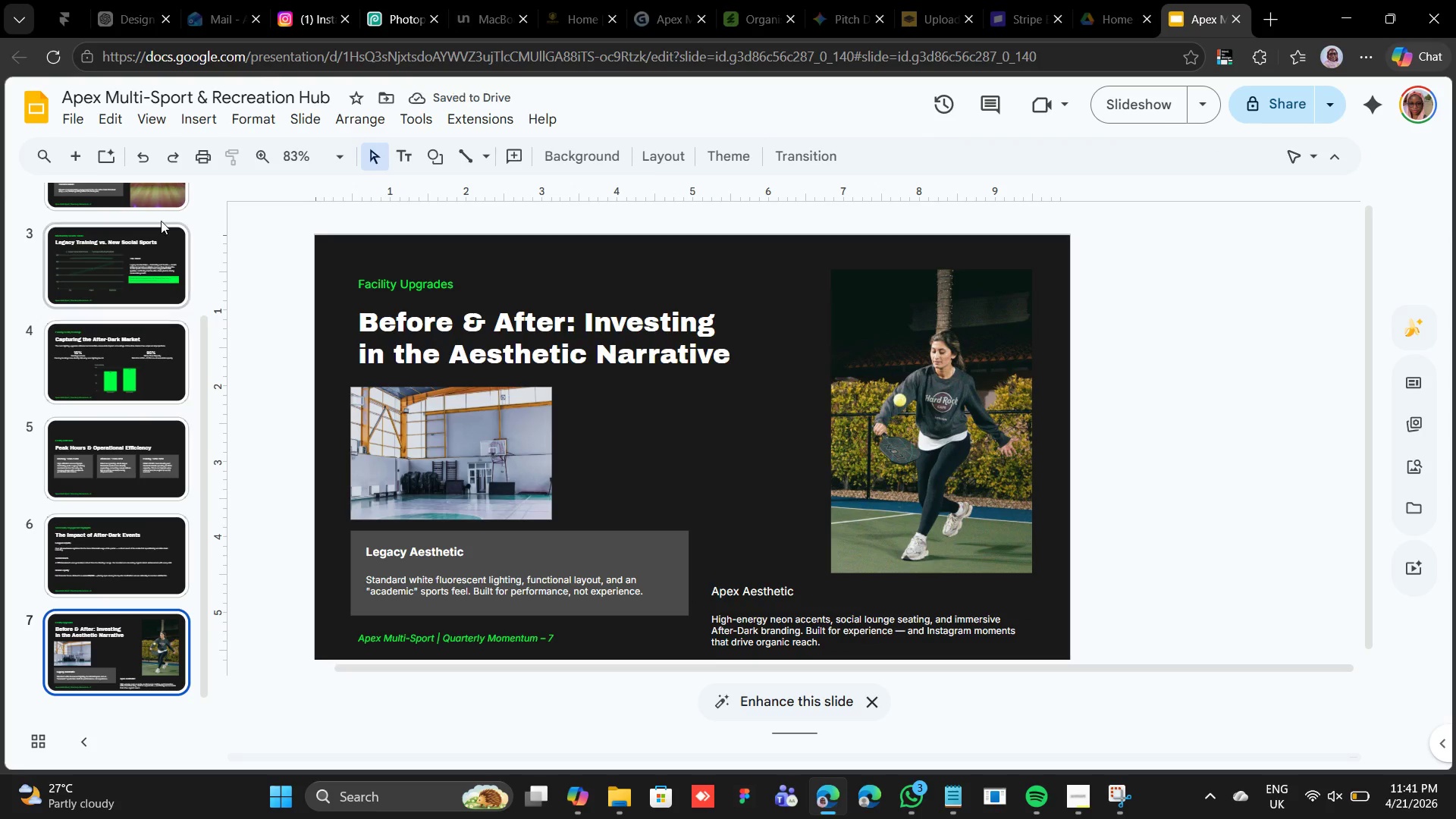 
key(Shift+ShiftLeft)
 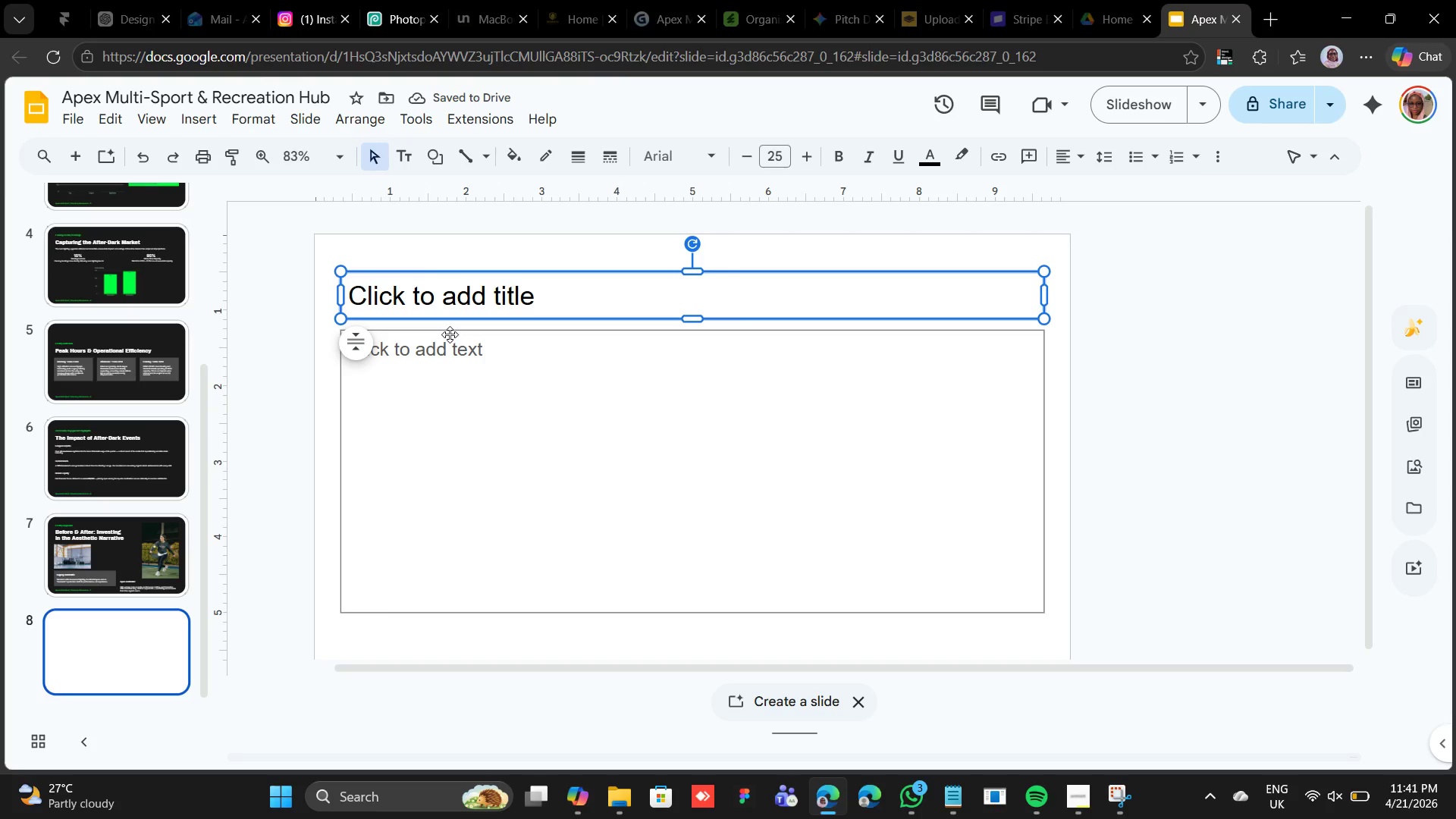 
hold_key(key=ShiftLeft, duration=0.53)
left_click([450, 334])
 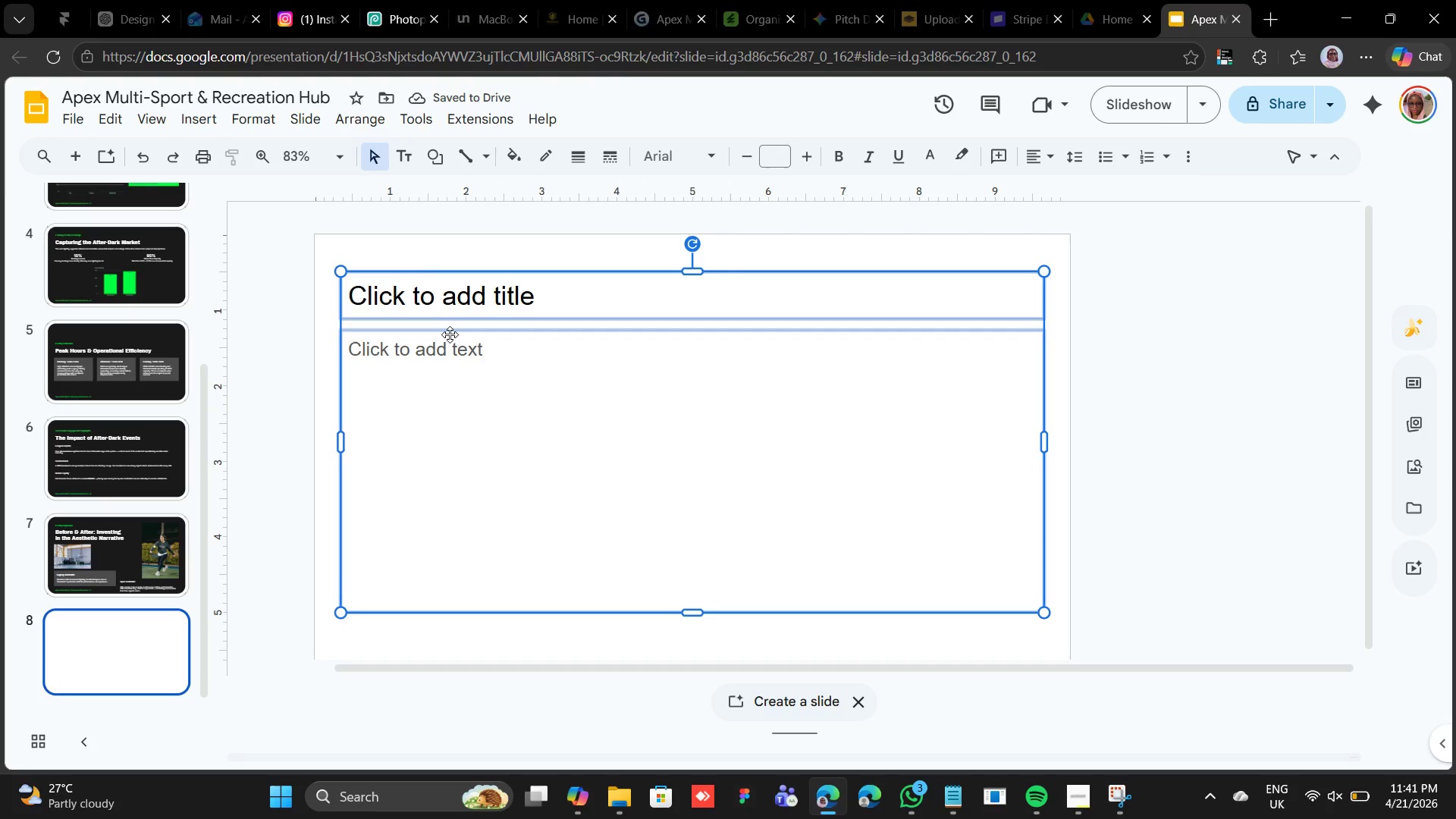 
right_click([450, 334])
 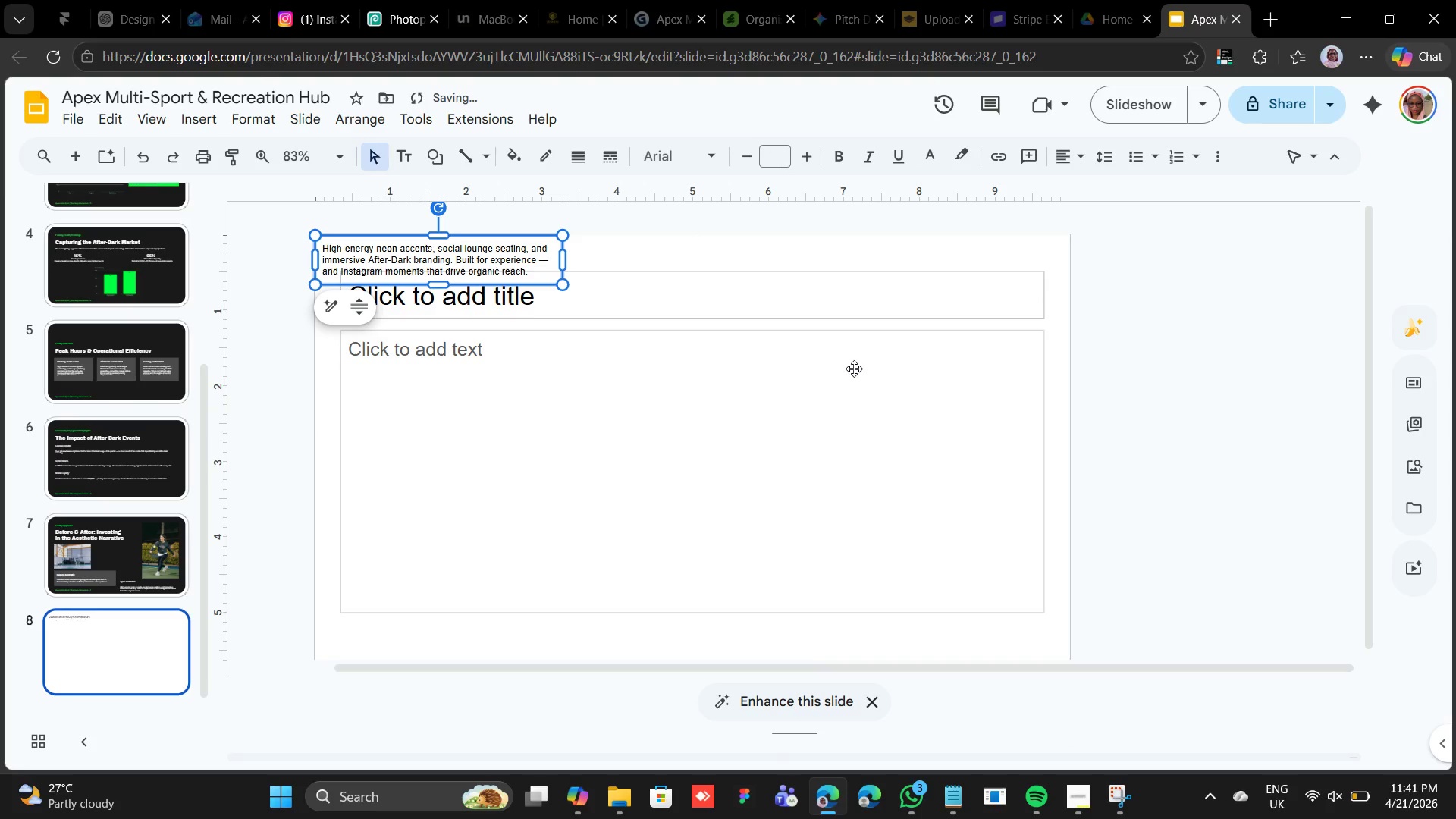 
wait(5.31)
 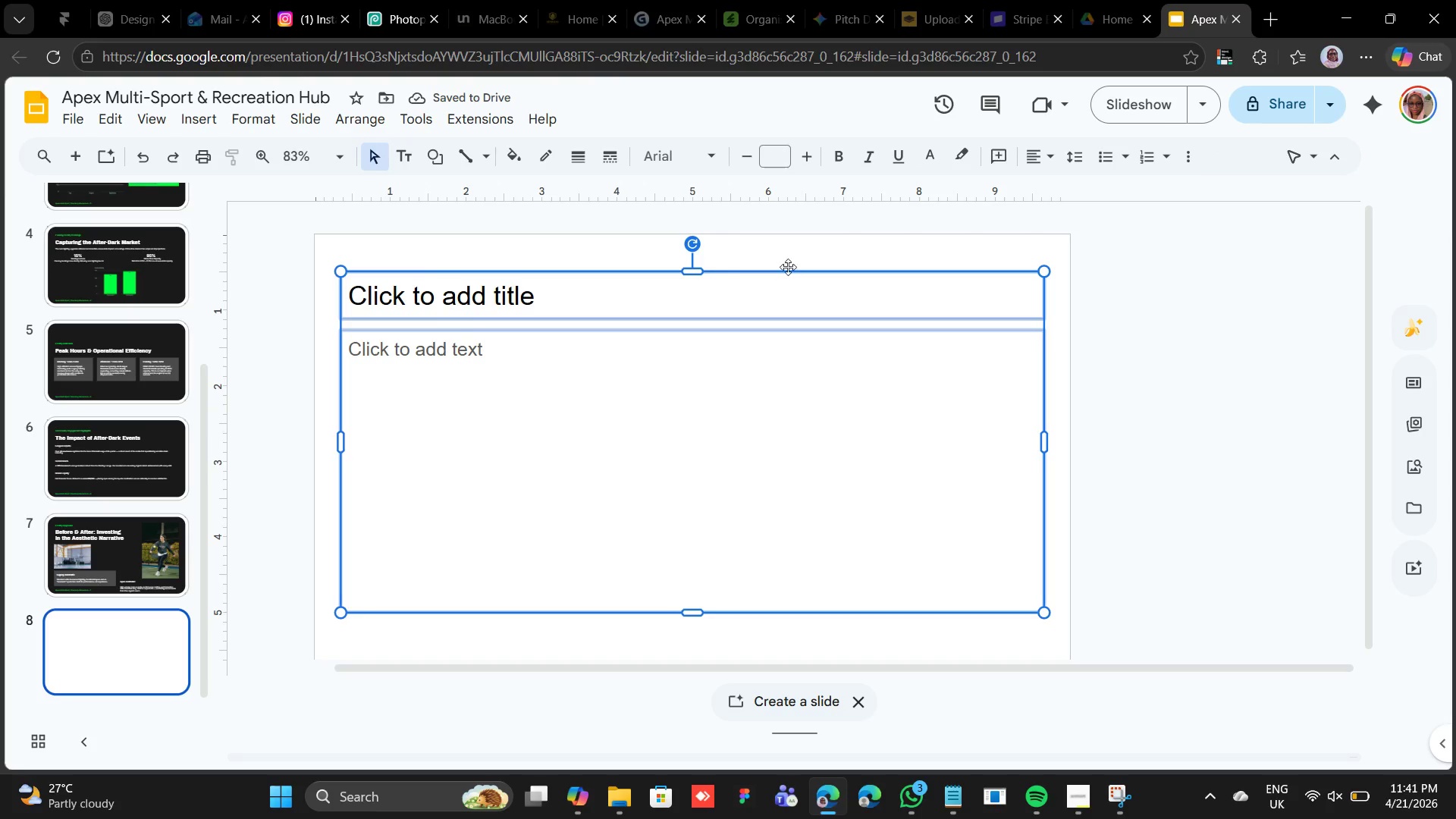 
key(Control+Z)
 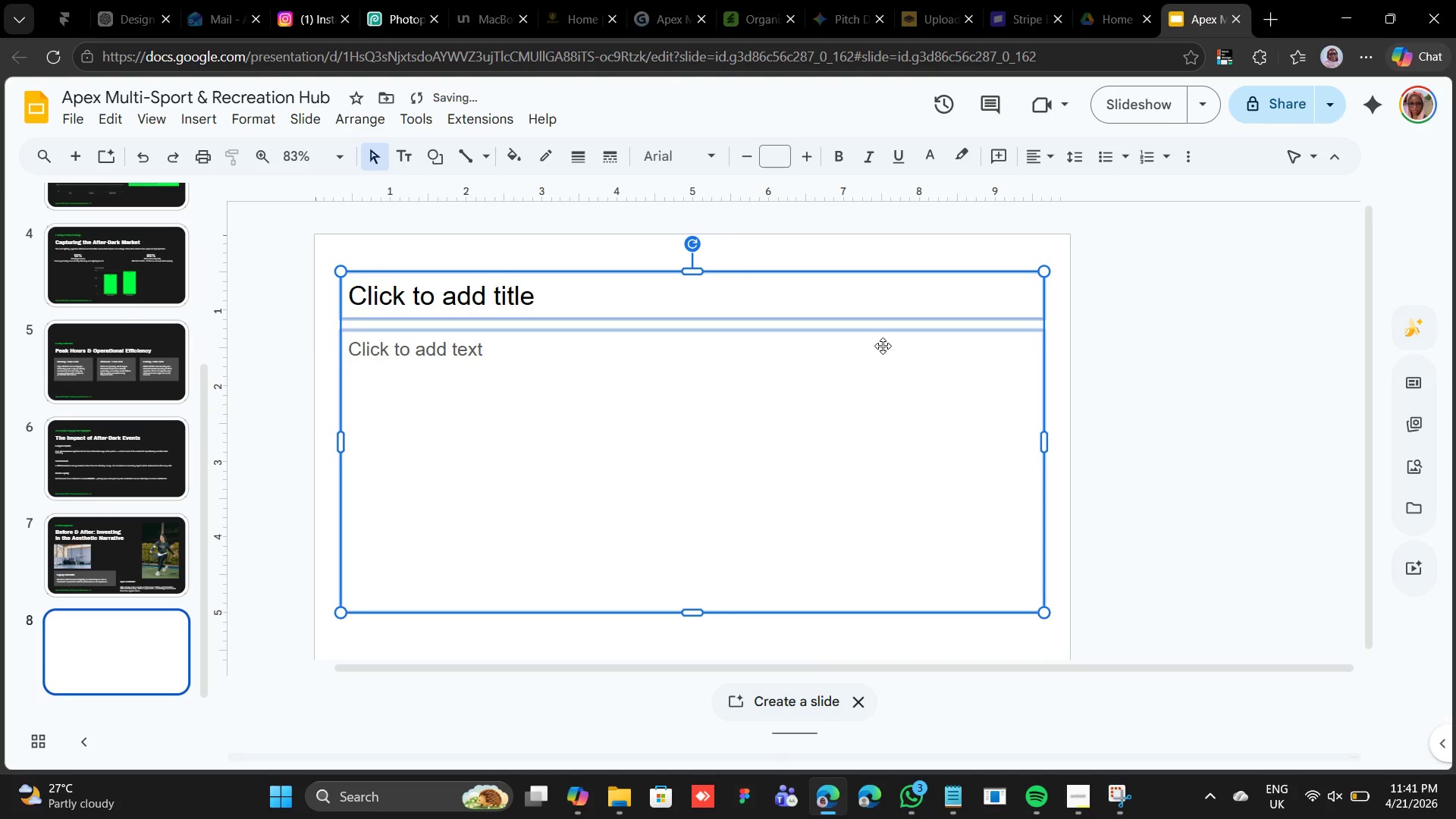 
key(Delete)
 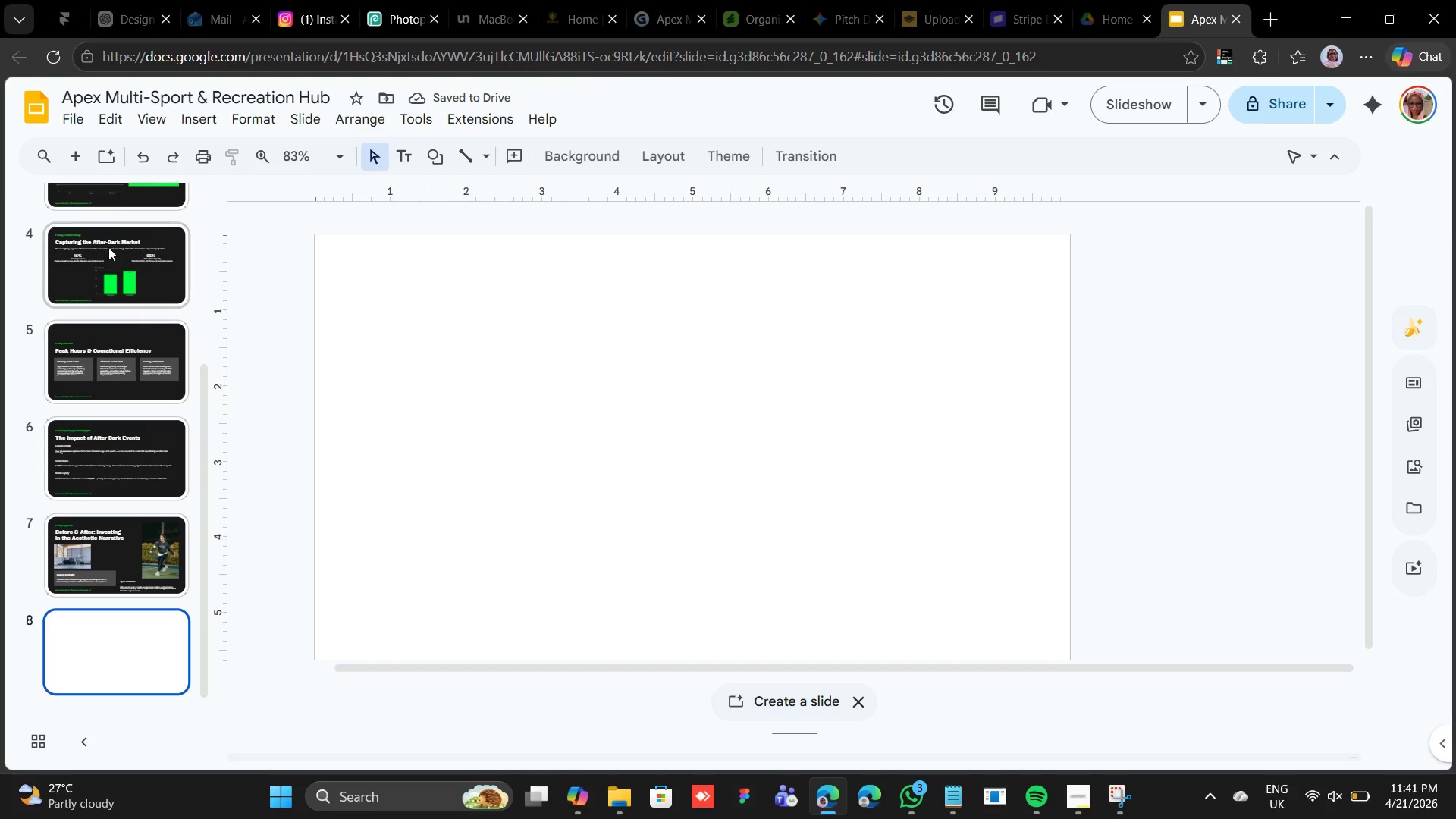 
wait(6.2)
 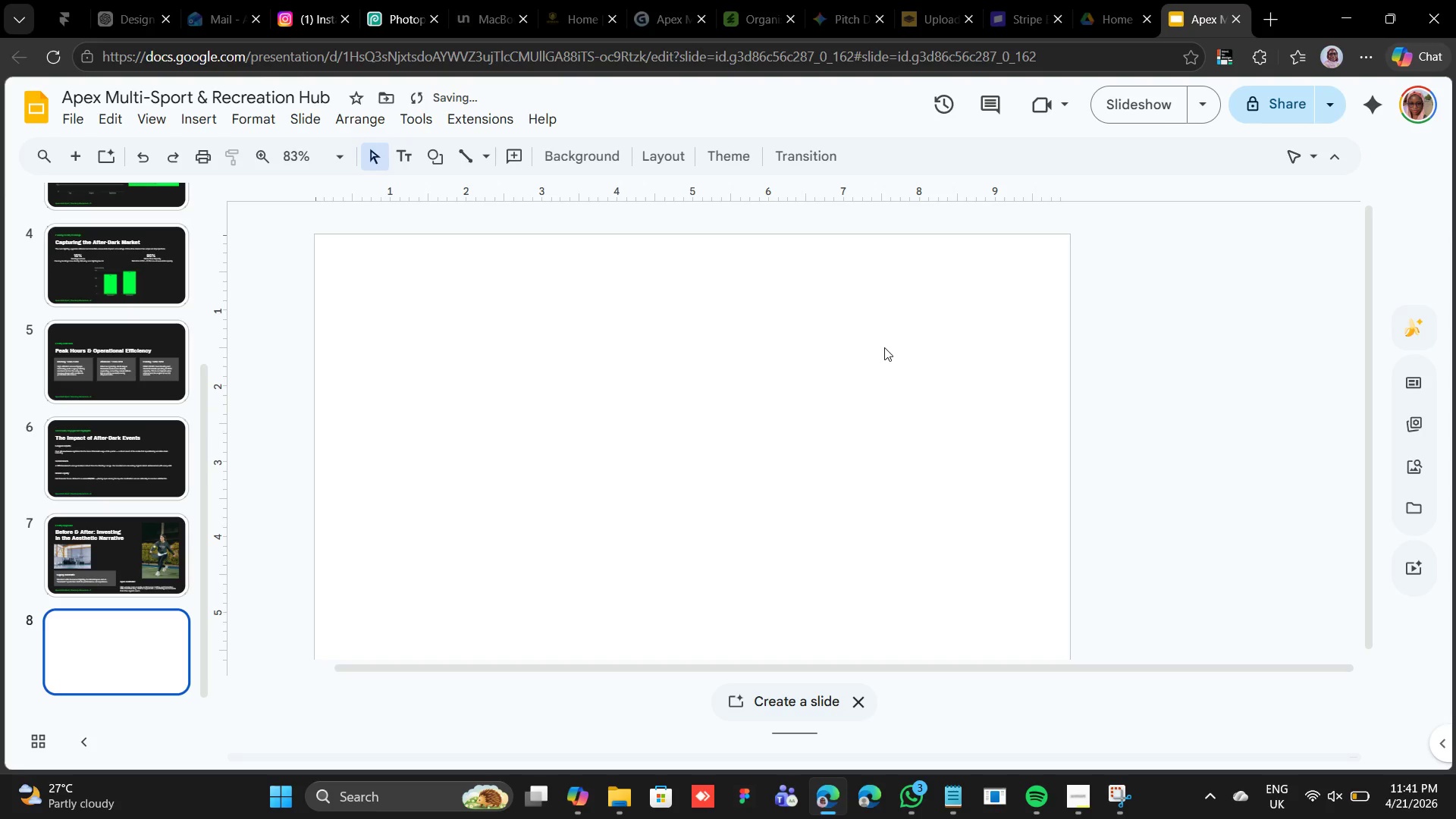 
left_click([72, 551])
 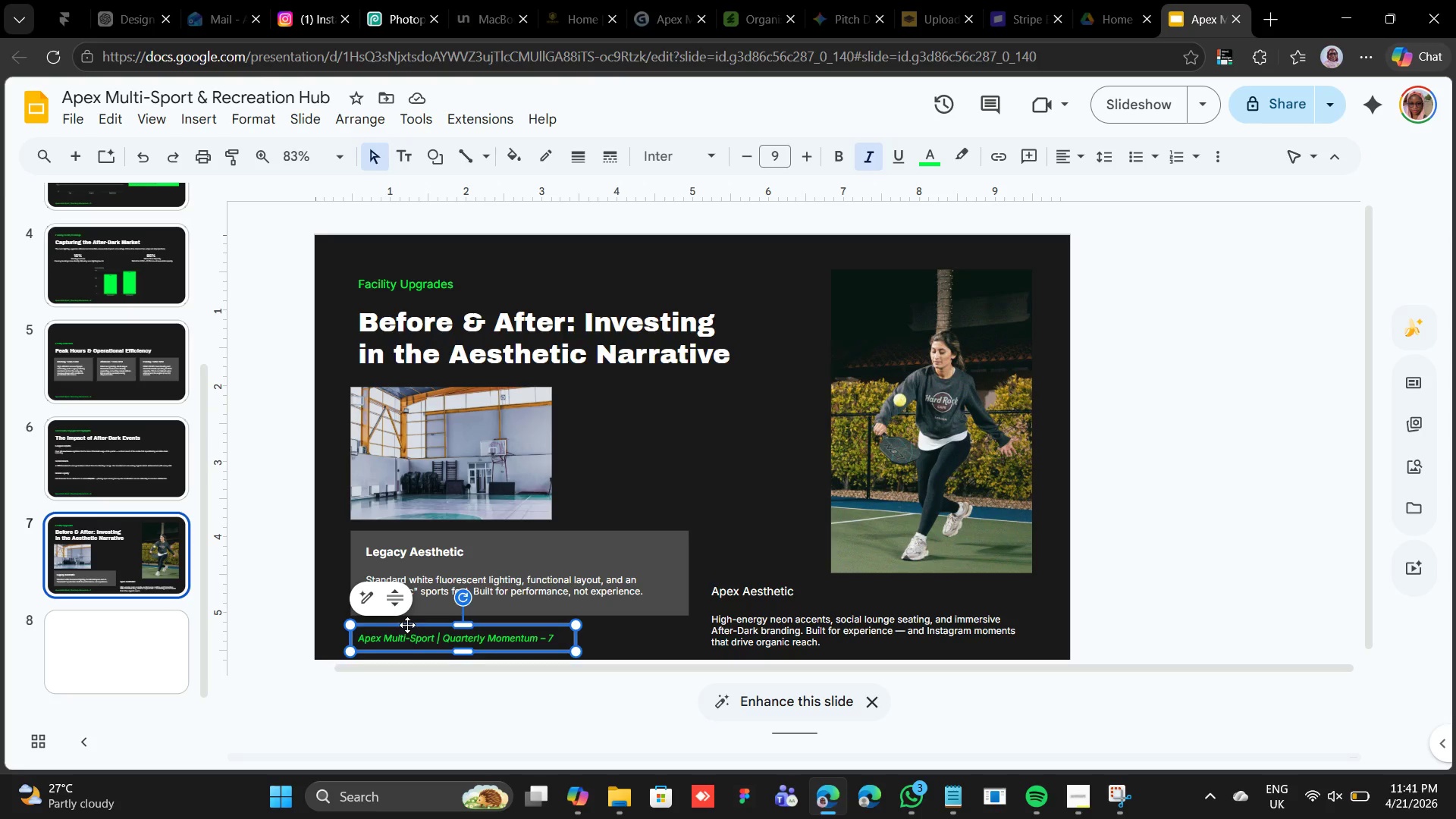 
right_click([407, 634])
 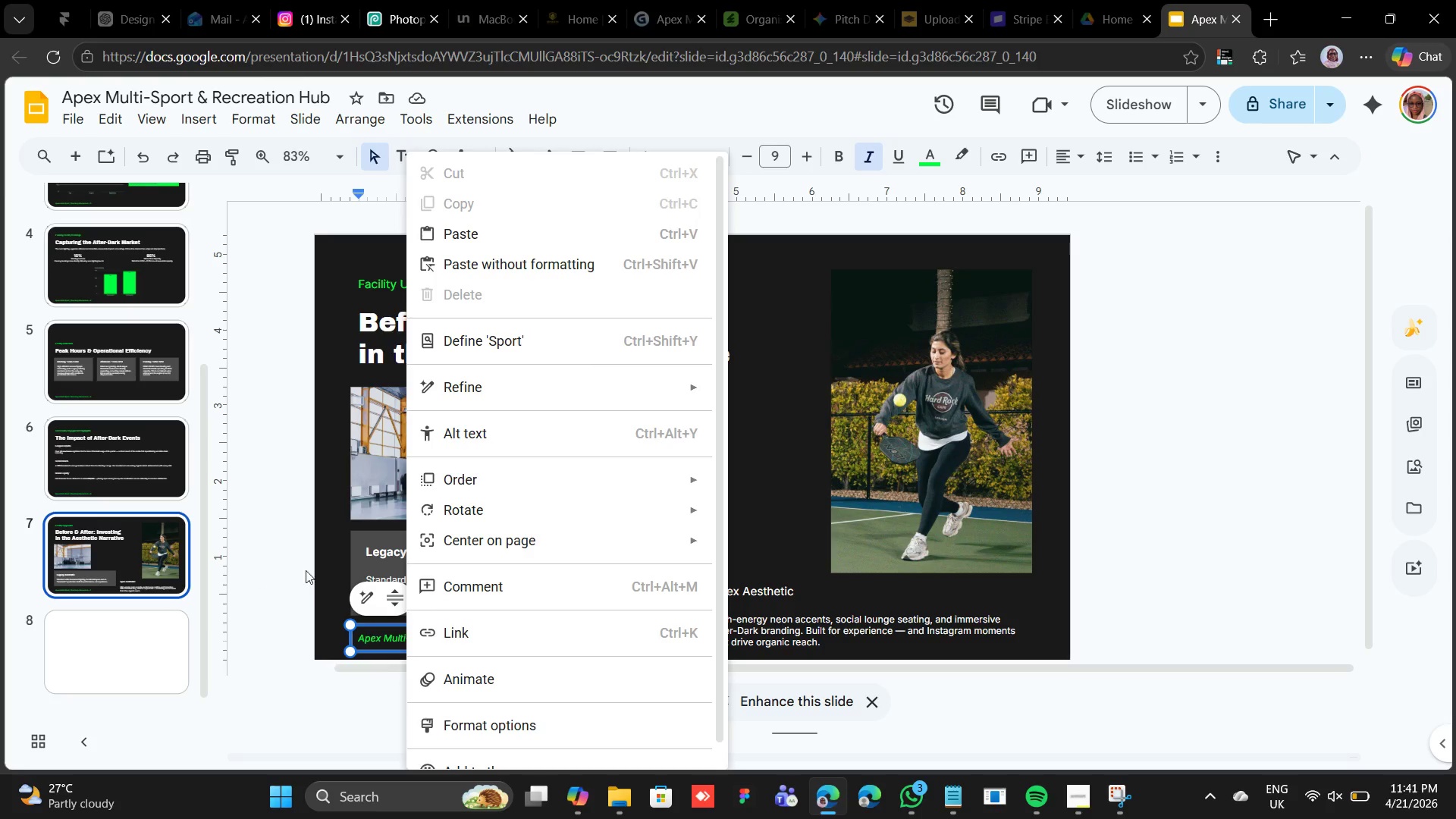 
mouse_move([401, 629])
 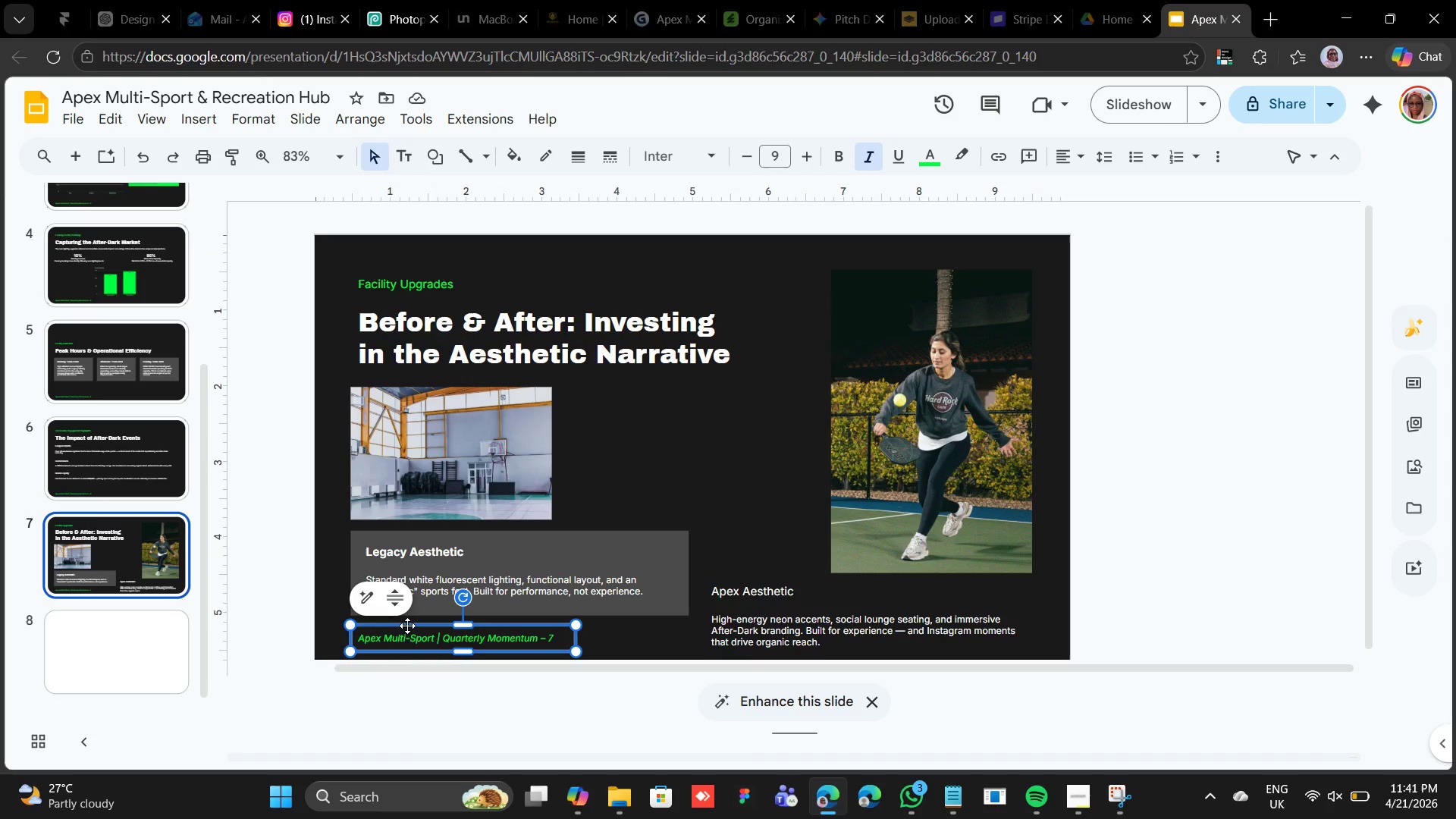 
right_click([407, 626])
 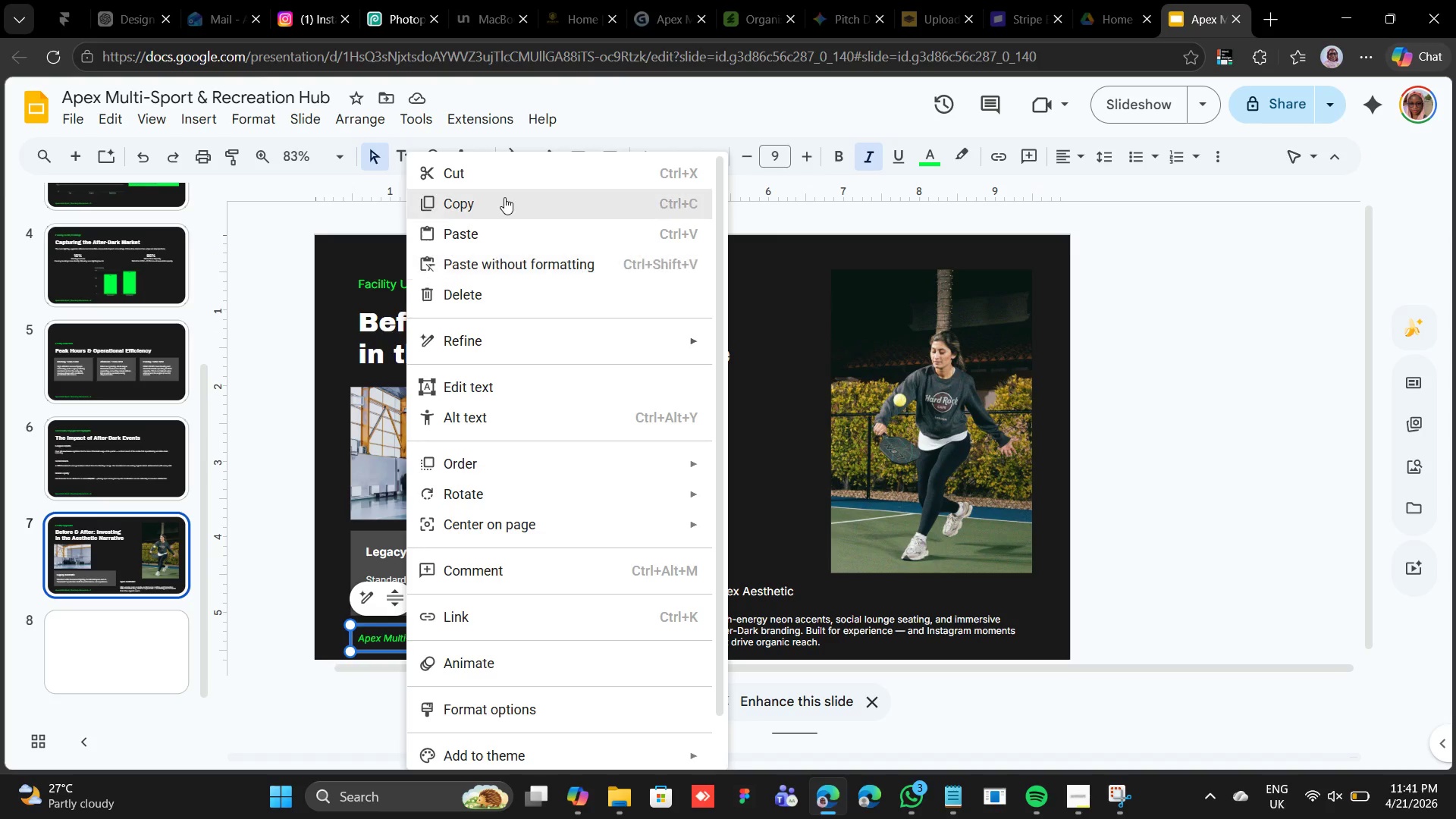 
left_click([506, 196])
 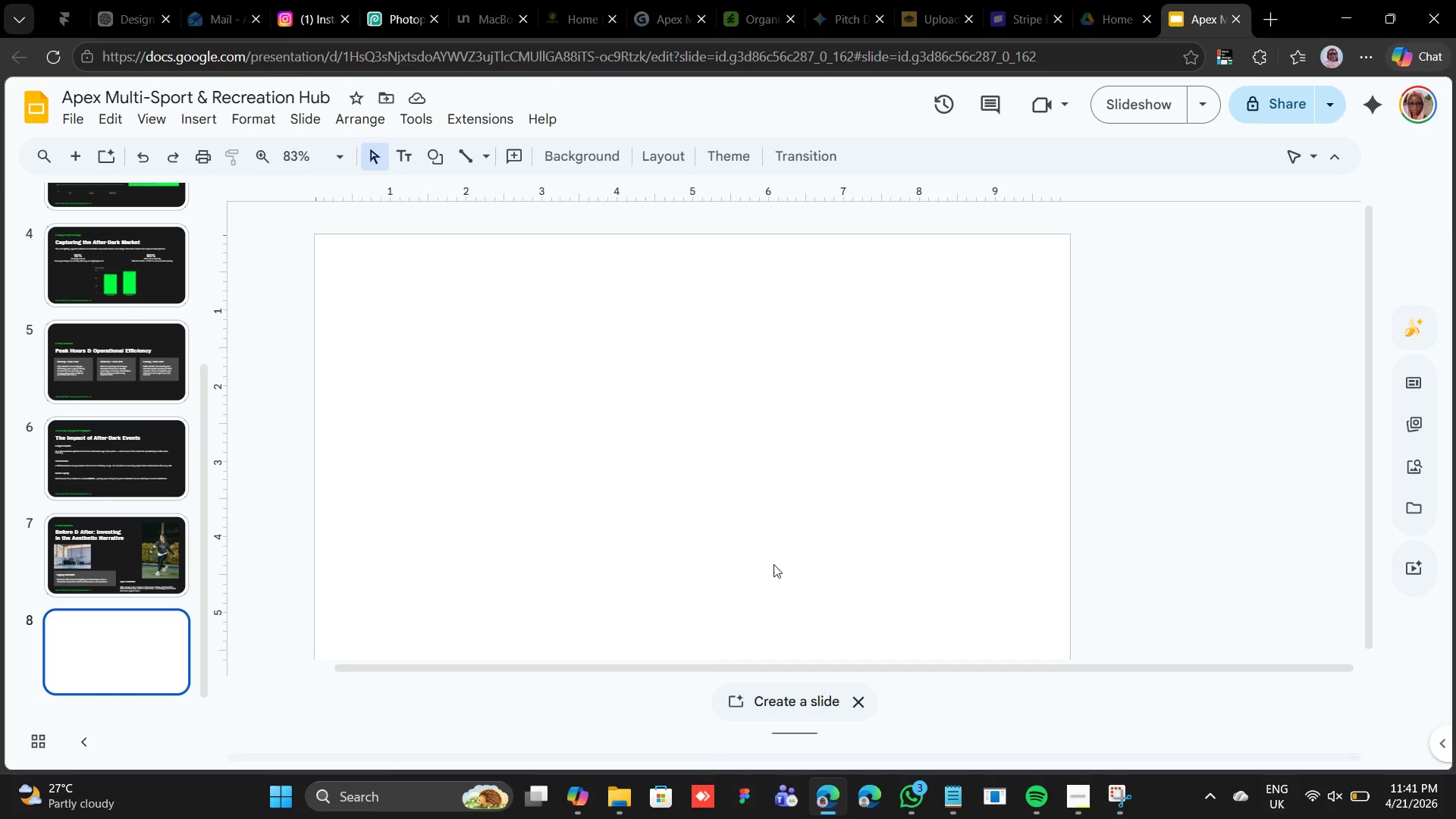 
left_click([1348, 792])
 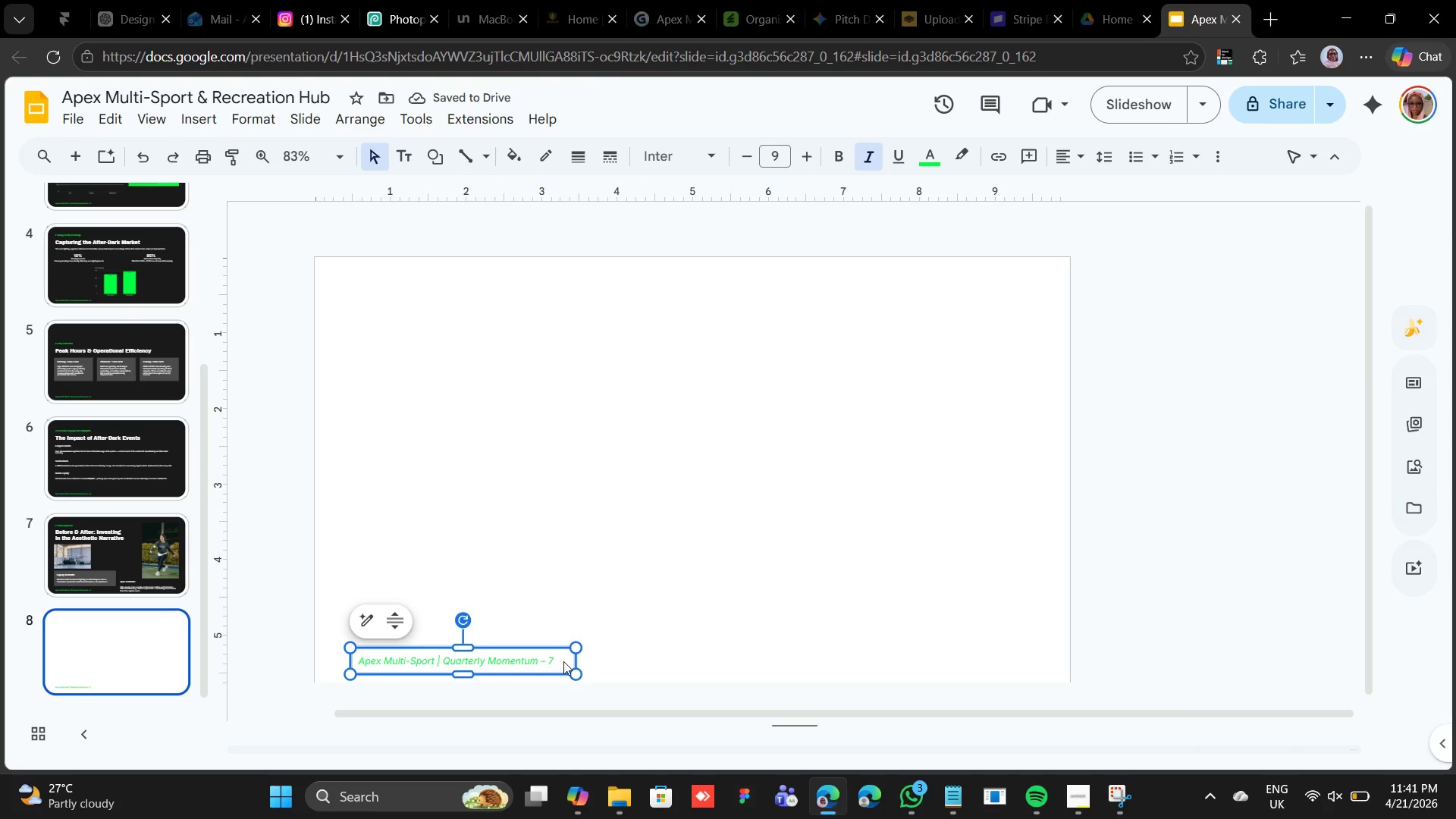 
left_click([555, 657])
 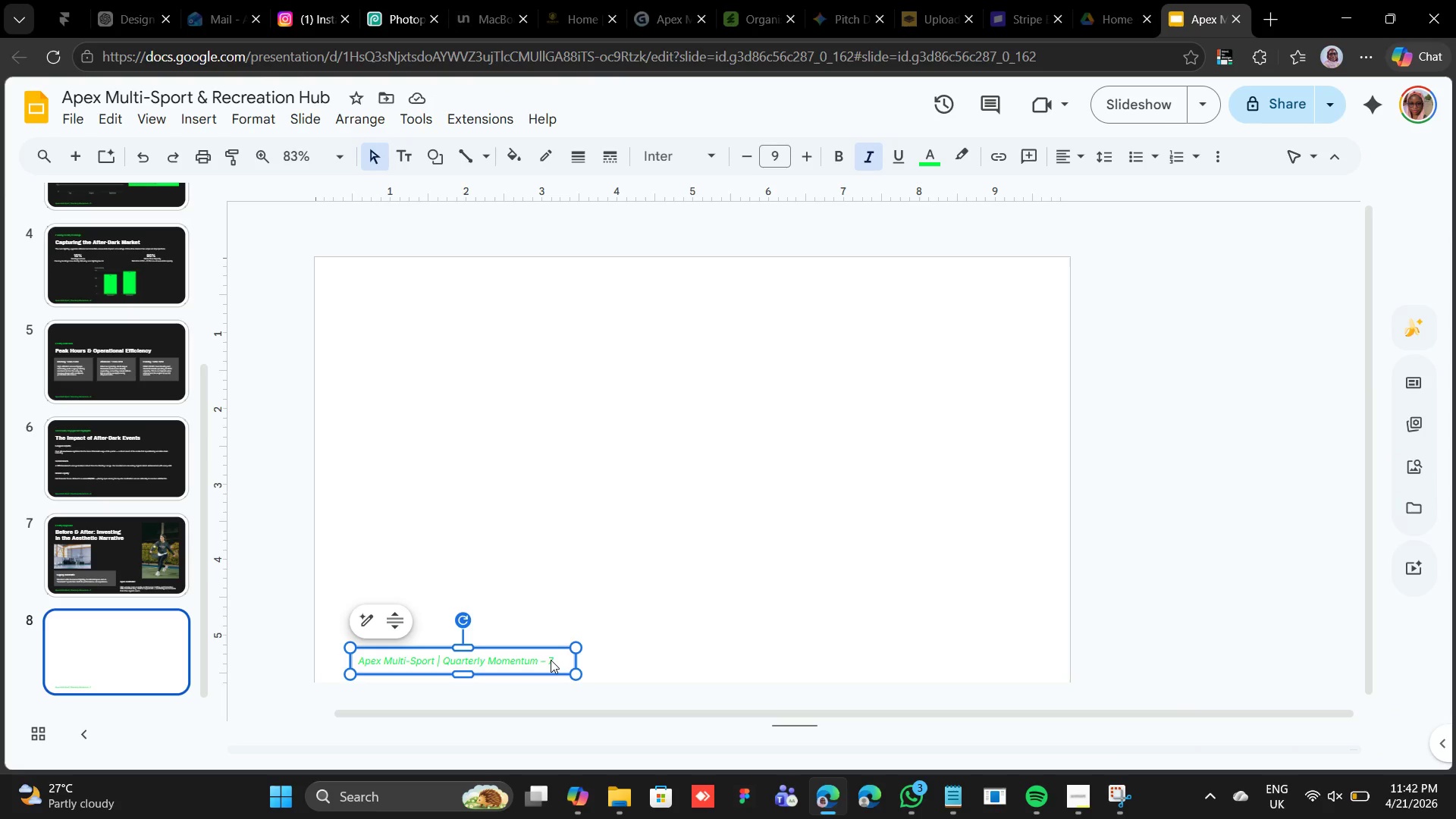 
left_click([551, 660])
 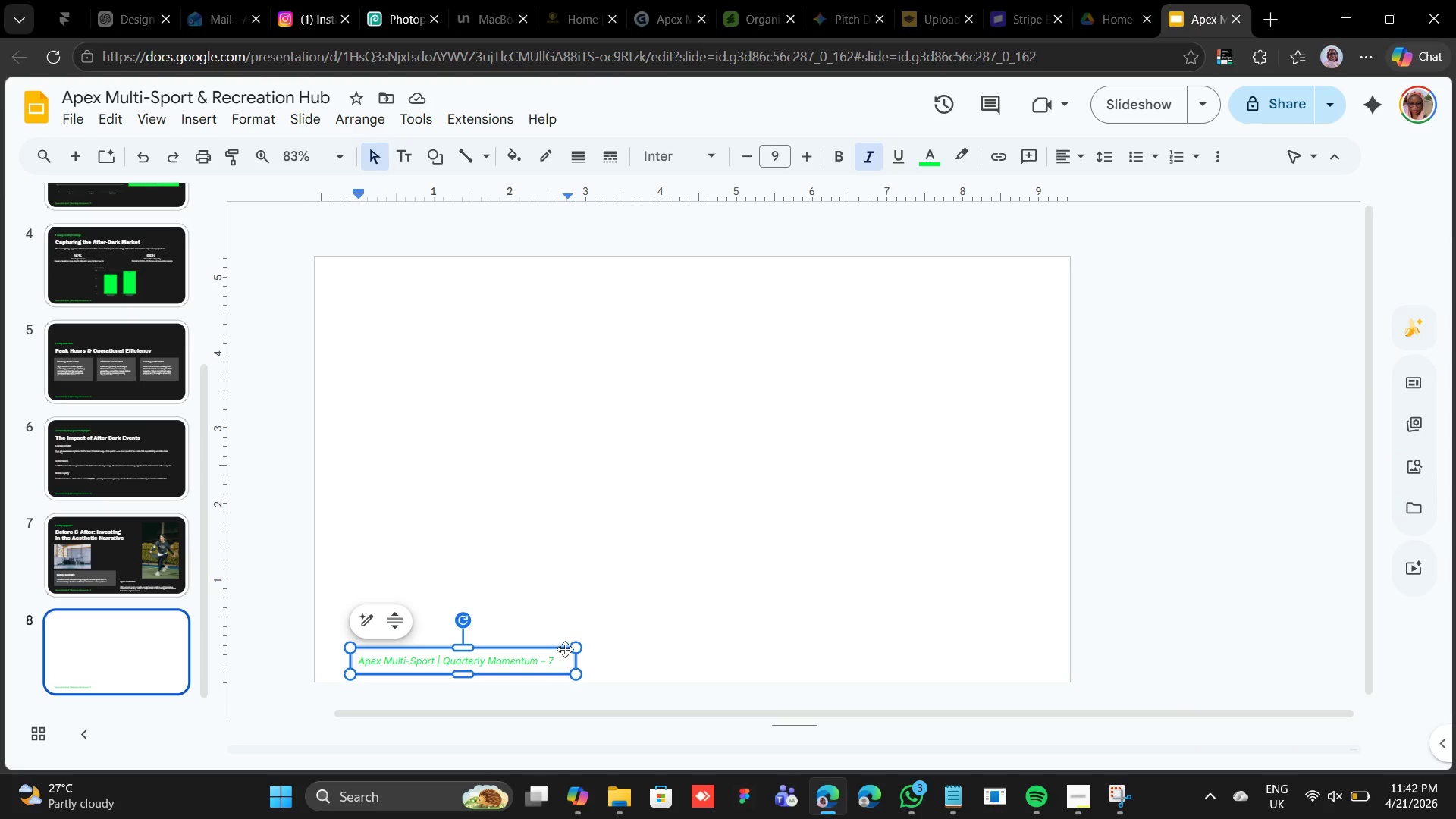 
key(Backspace)
 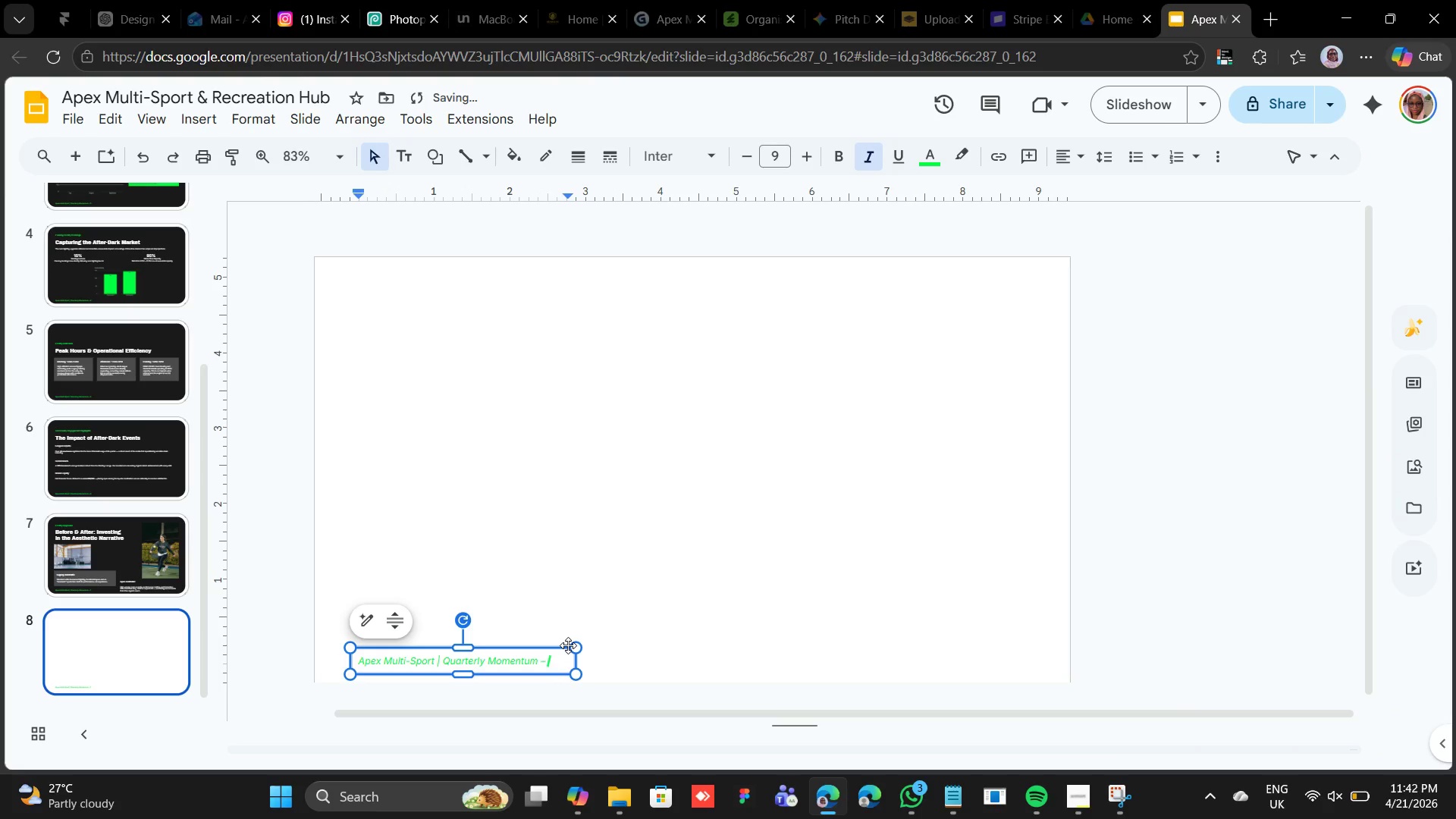 
key(8)
 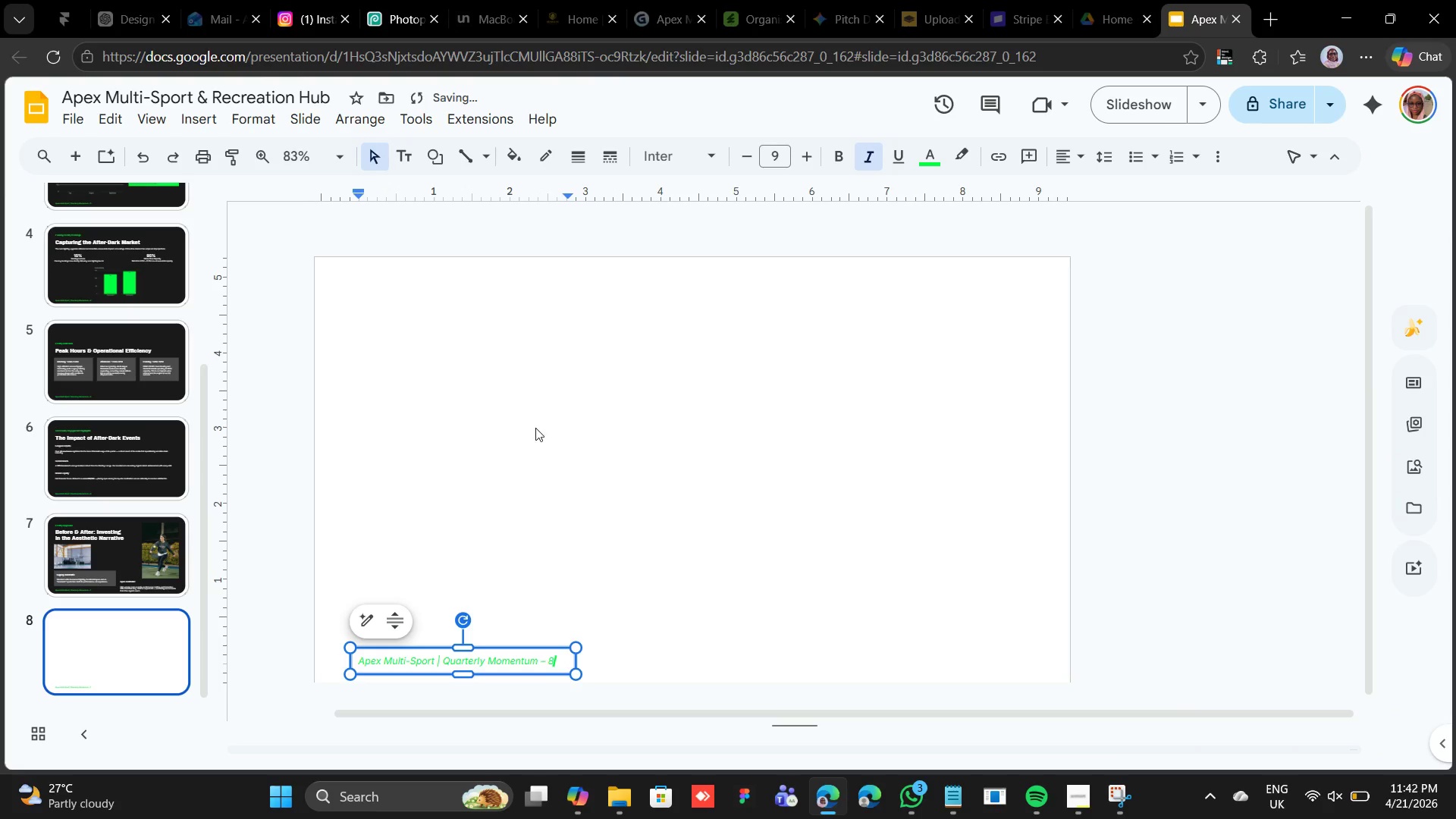 
left_click([534, 425])
 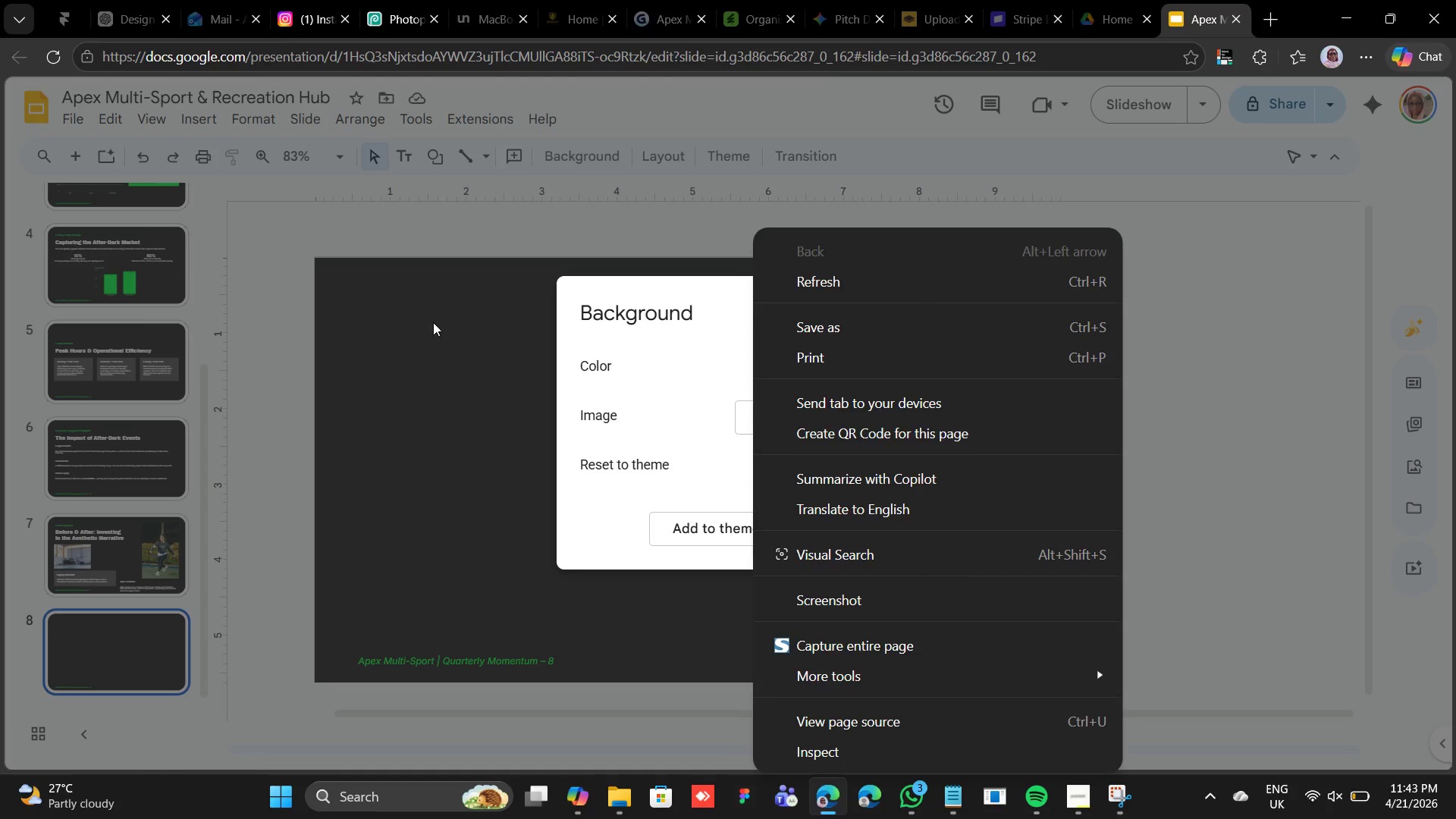 
wait(70.16)
 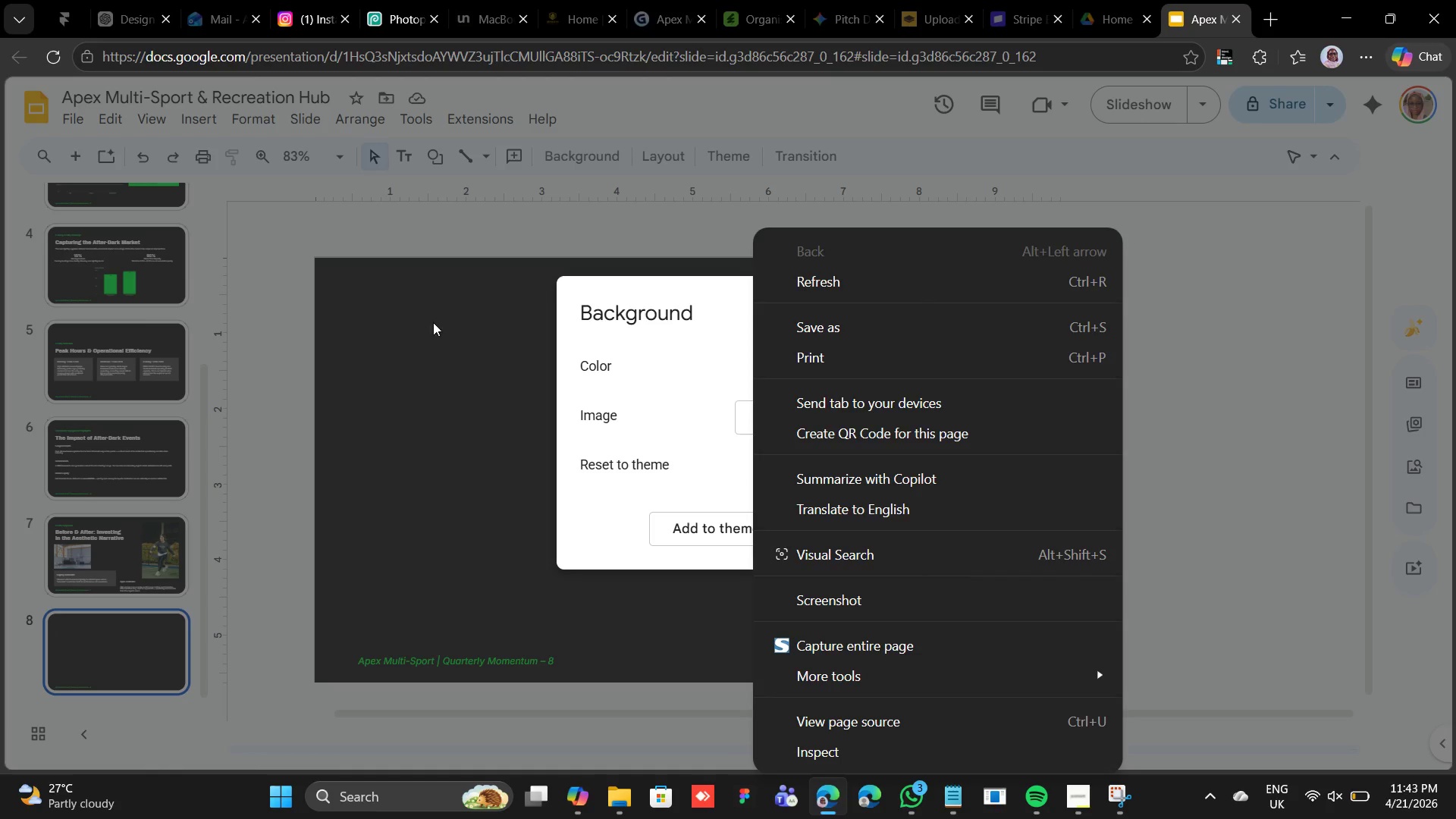 
scroll: coordinate [110, 245], scroll_direction: up, amount: 3.0
 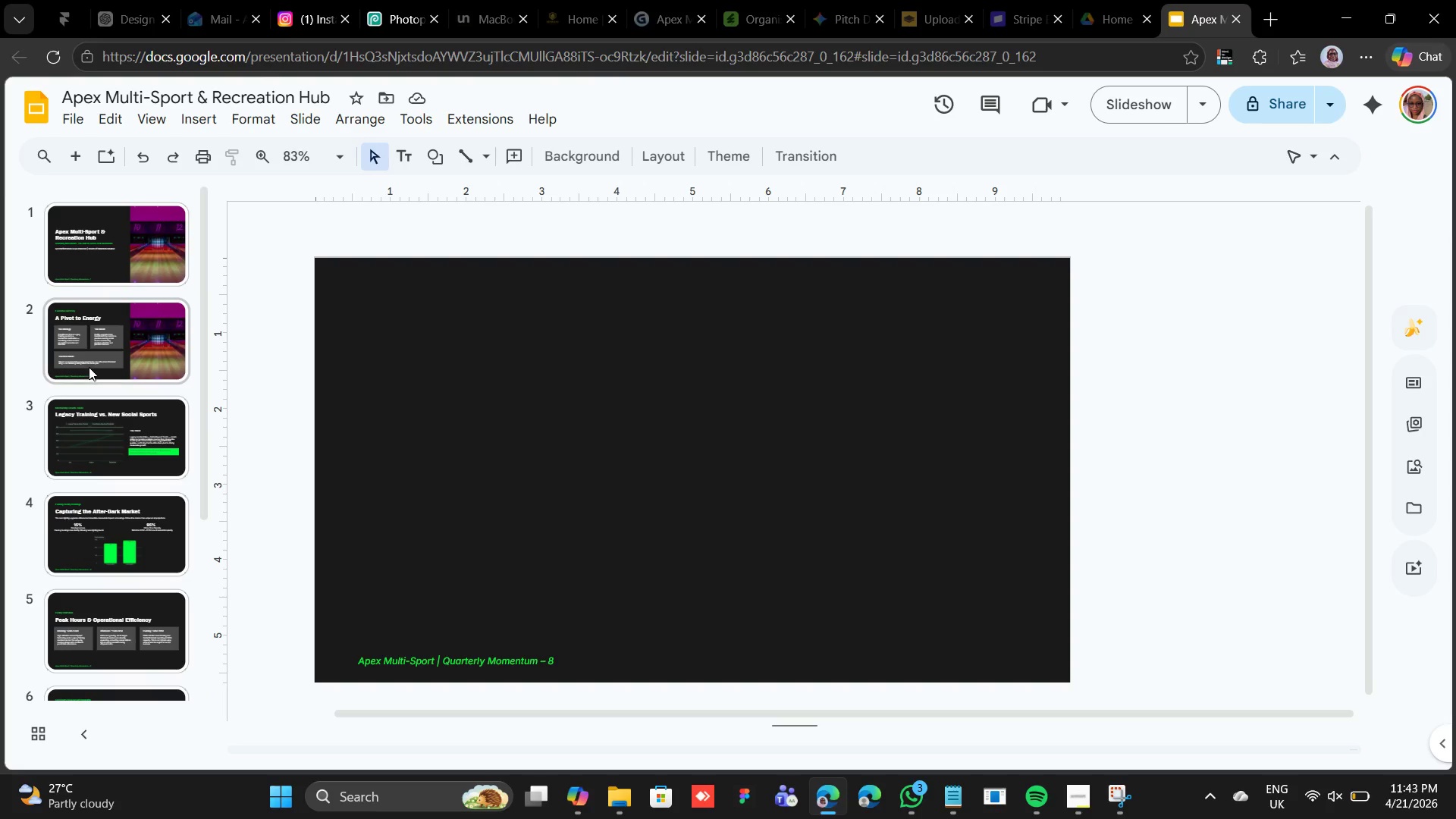 
left_click([88, 347])
 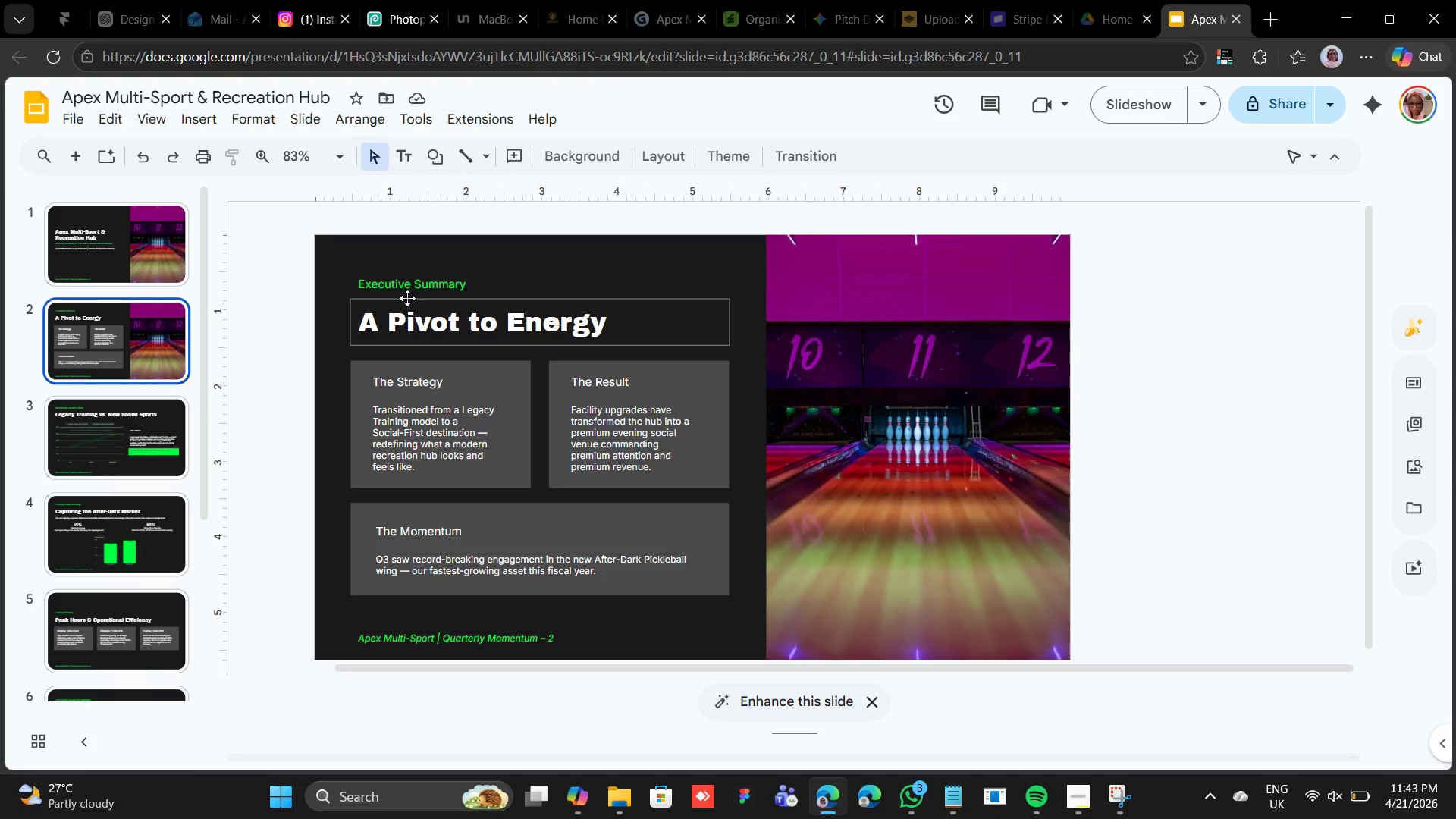 
left_click([411, 291])
 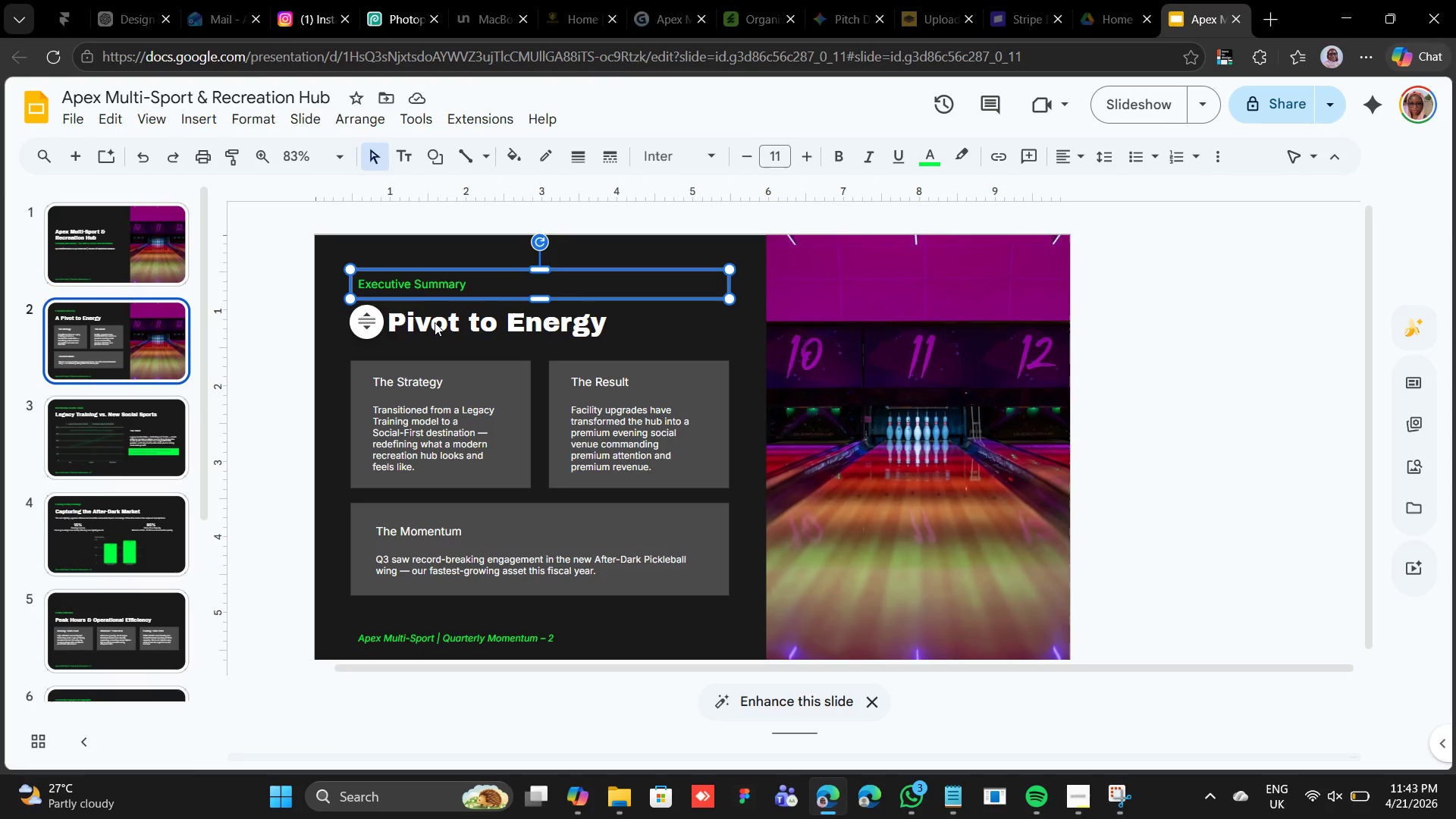 
key(Shift+ShiftLeft)
 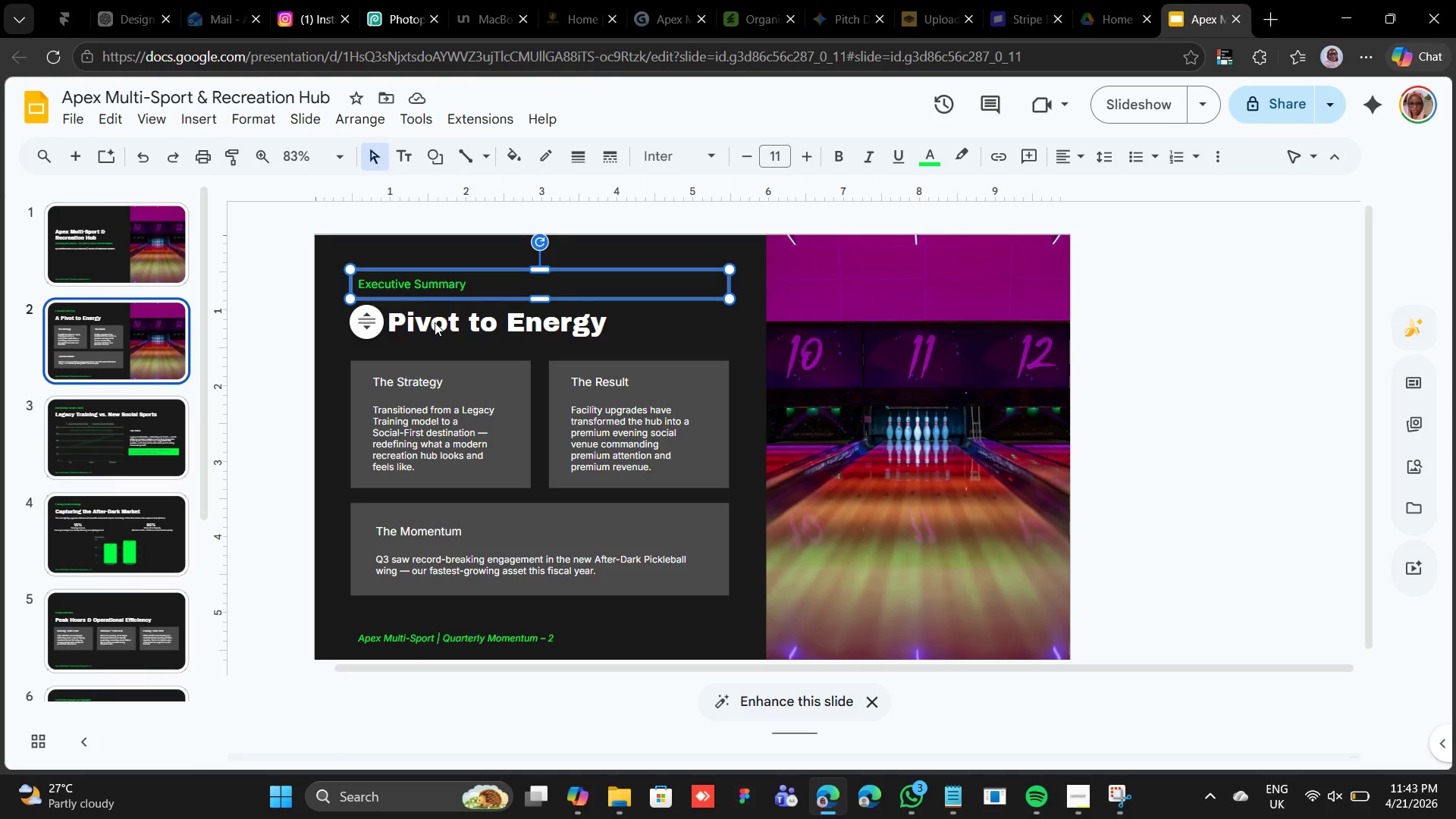 
hold_key(key=ShiftLeft, duration=0.53)
 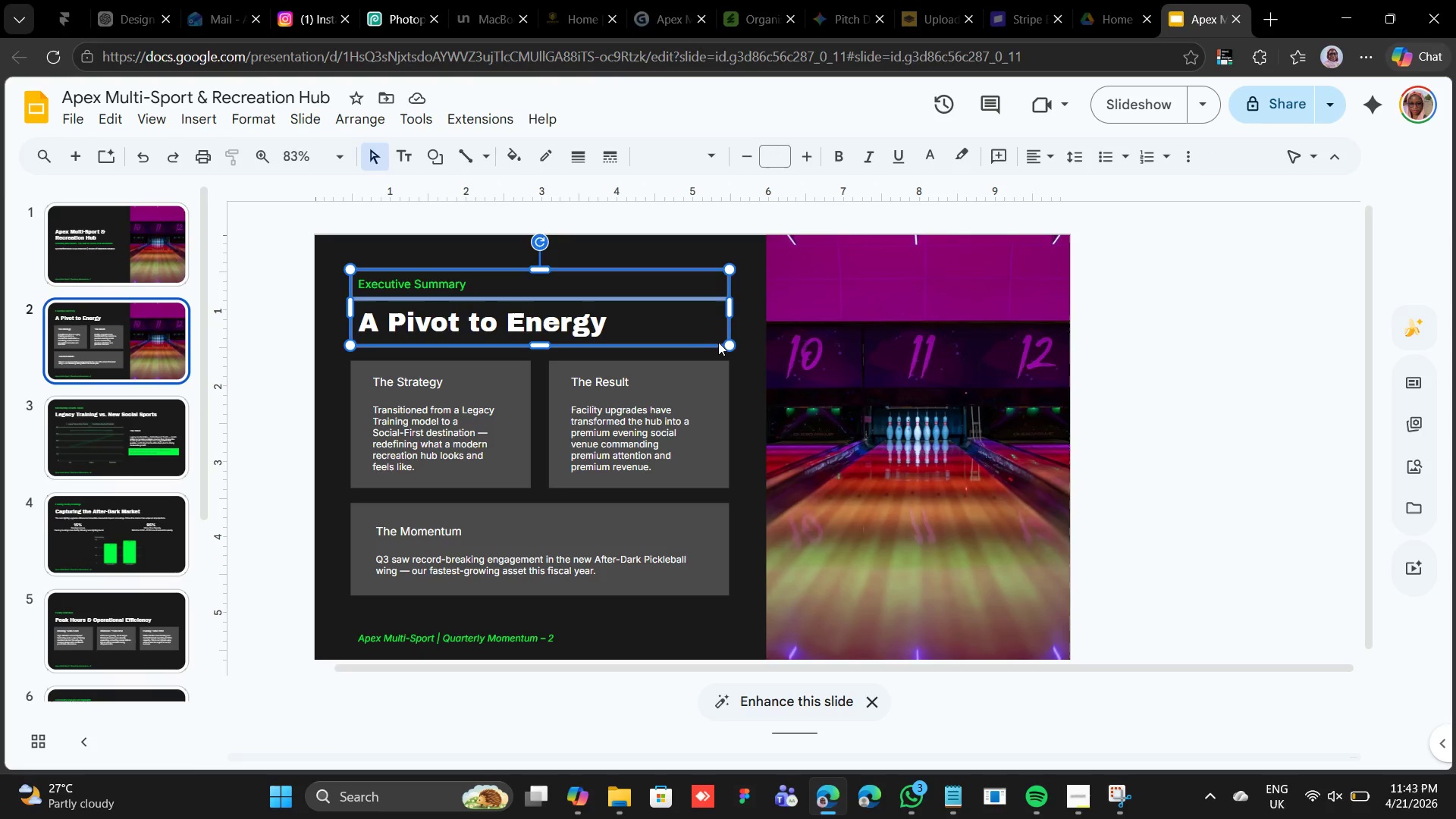 
hold_key(key=ShiftLeft, duration=1.06)
left_click([780, 343])
 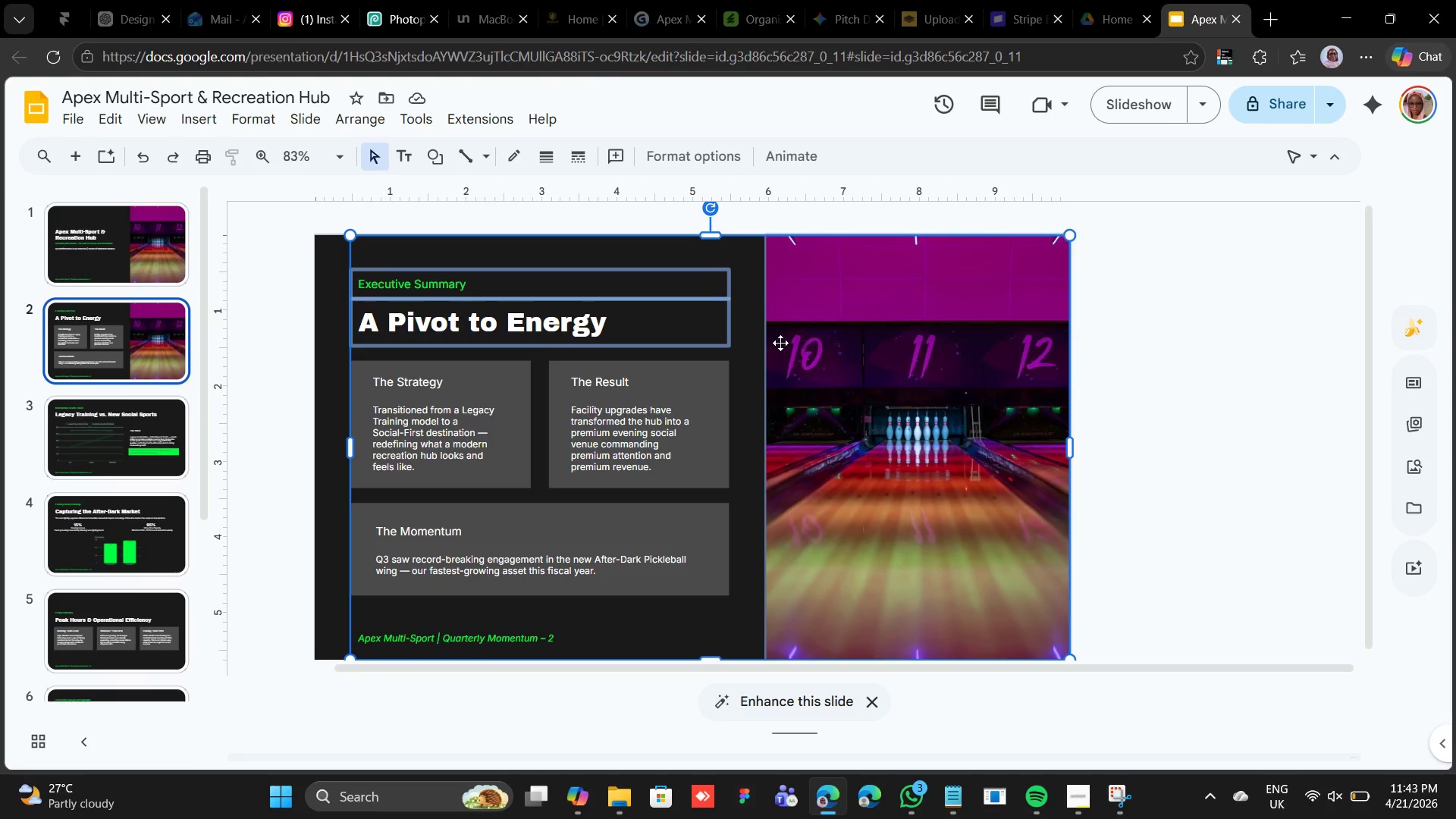 
right_click([780, 343])
 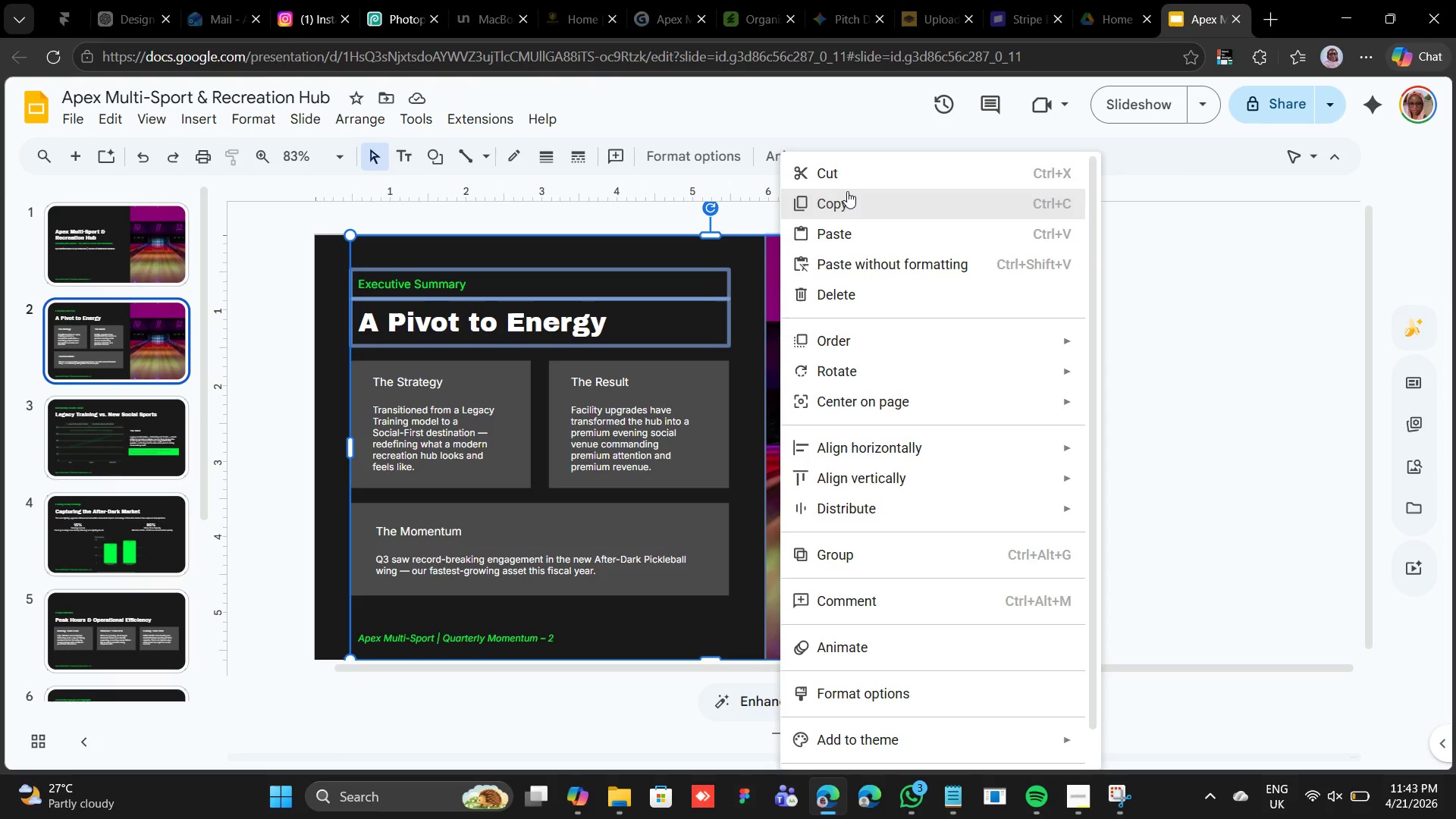 
left_click([847, 190])
 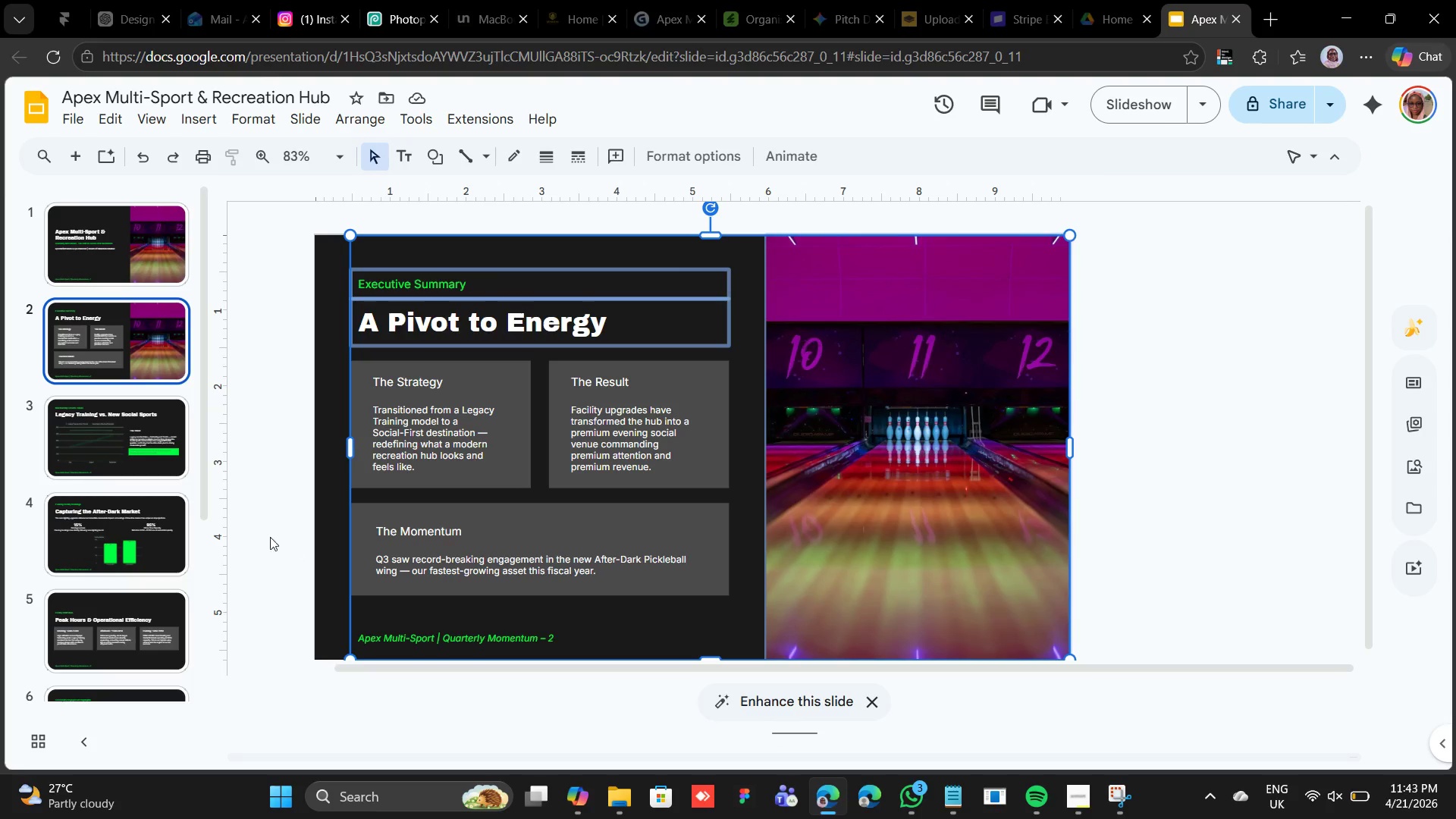 
scroll: coordinate [189, 551], scroll_direction: down, amount: 4.0
 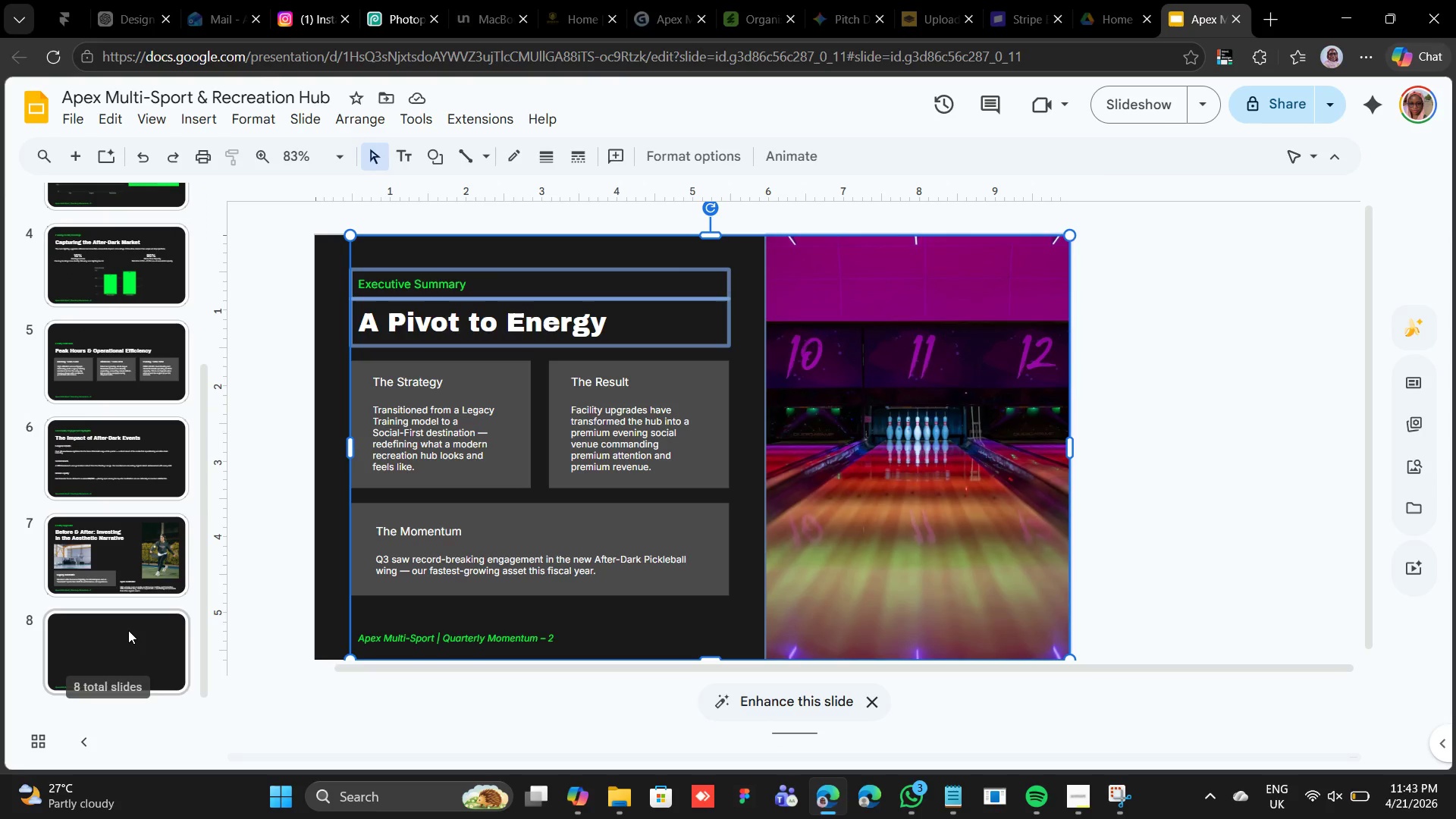 
left_click([128, 630])
 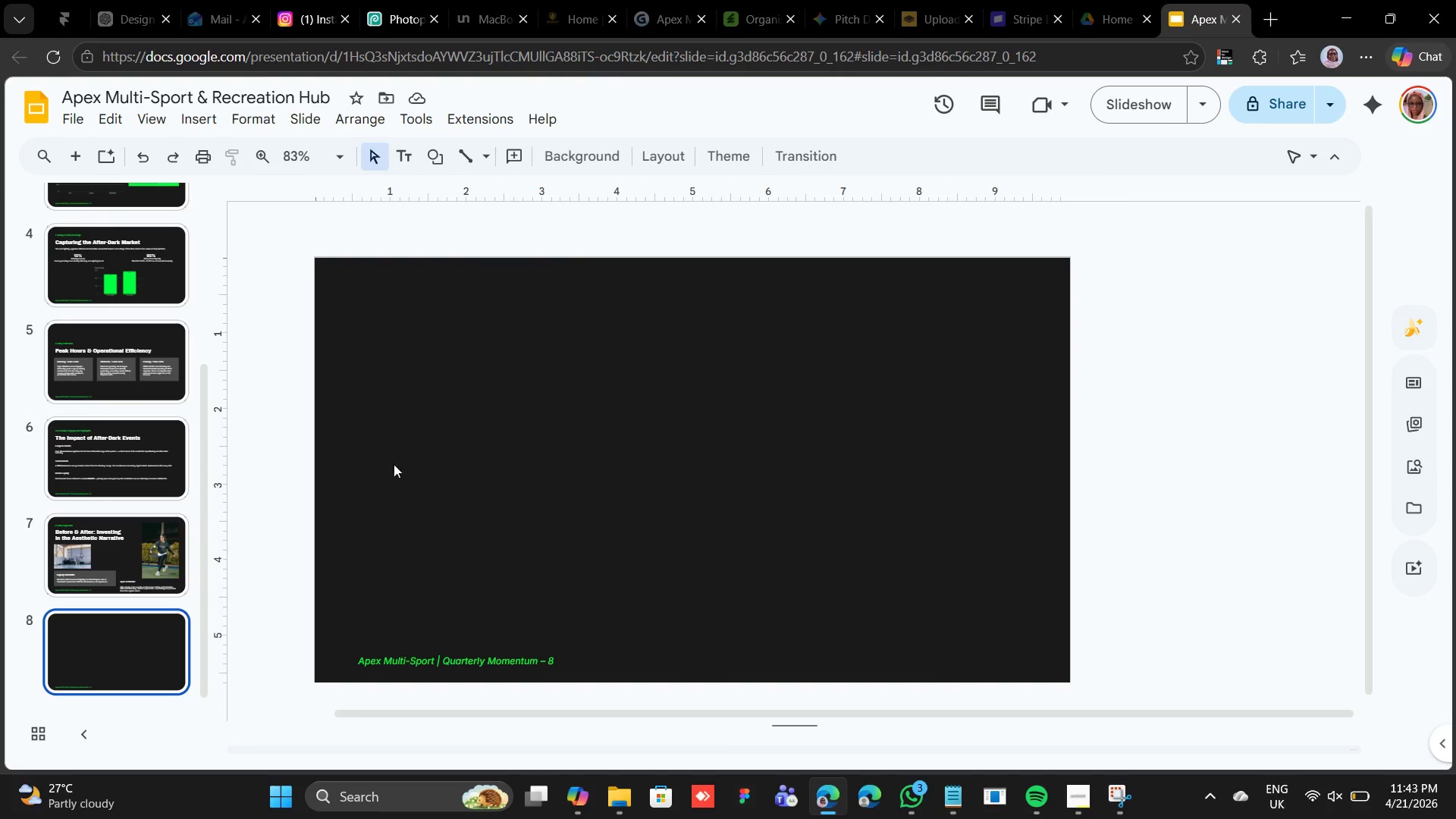 
right_click([432, 428])
 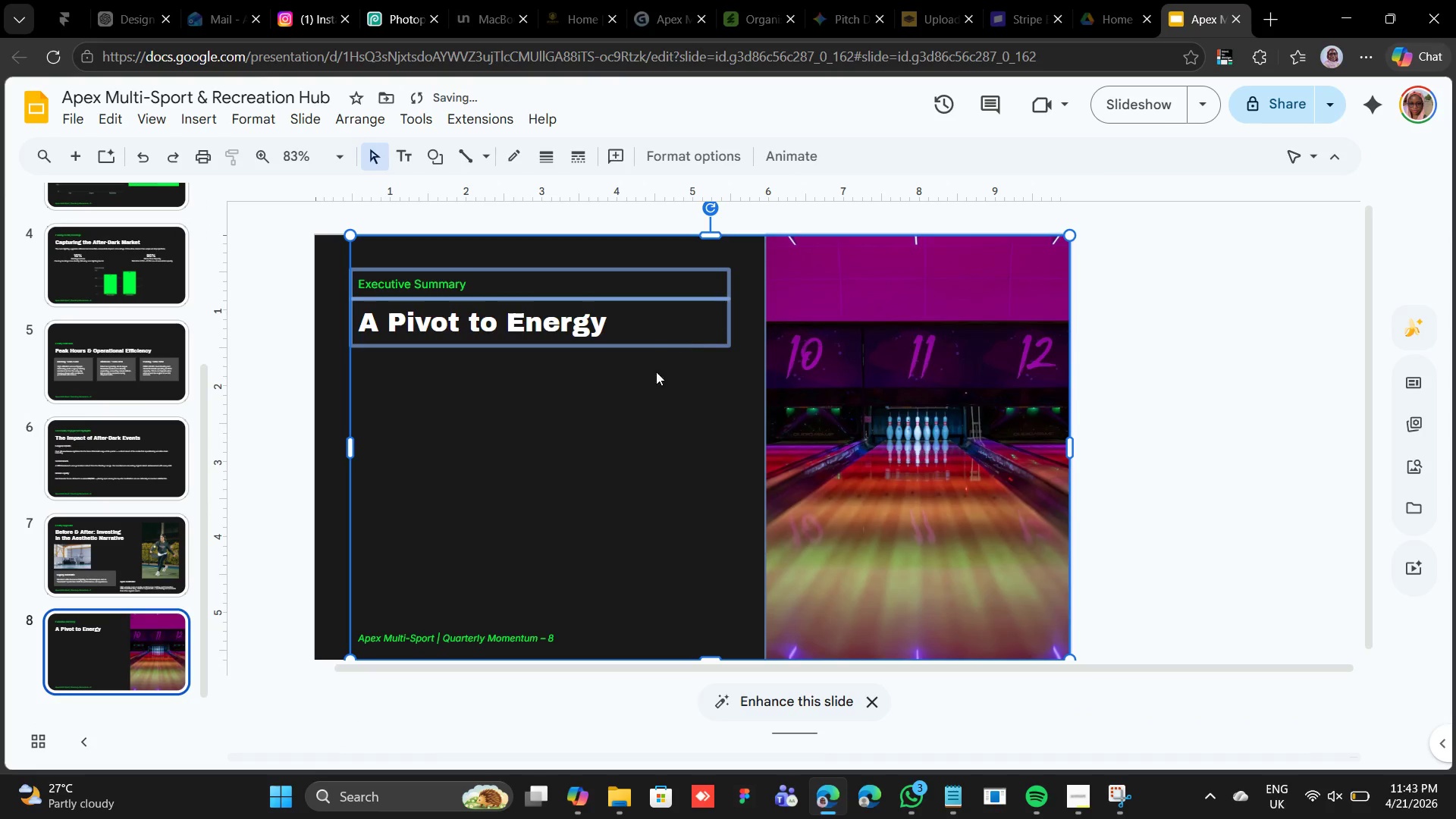 
left_click([340, 456])
 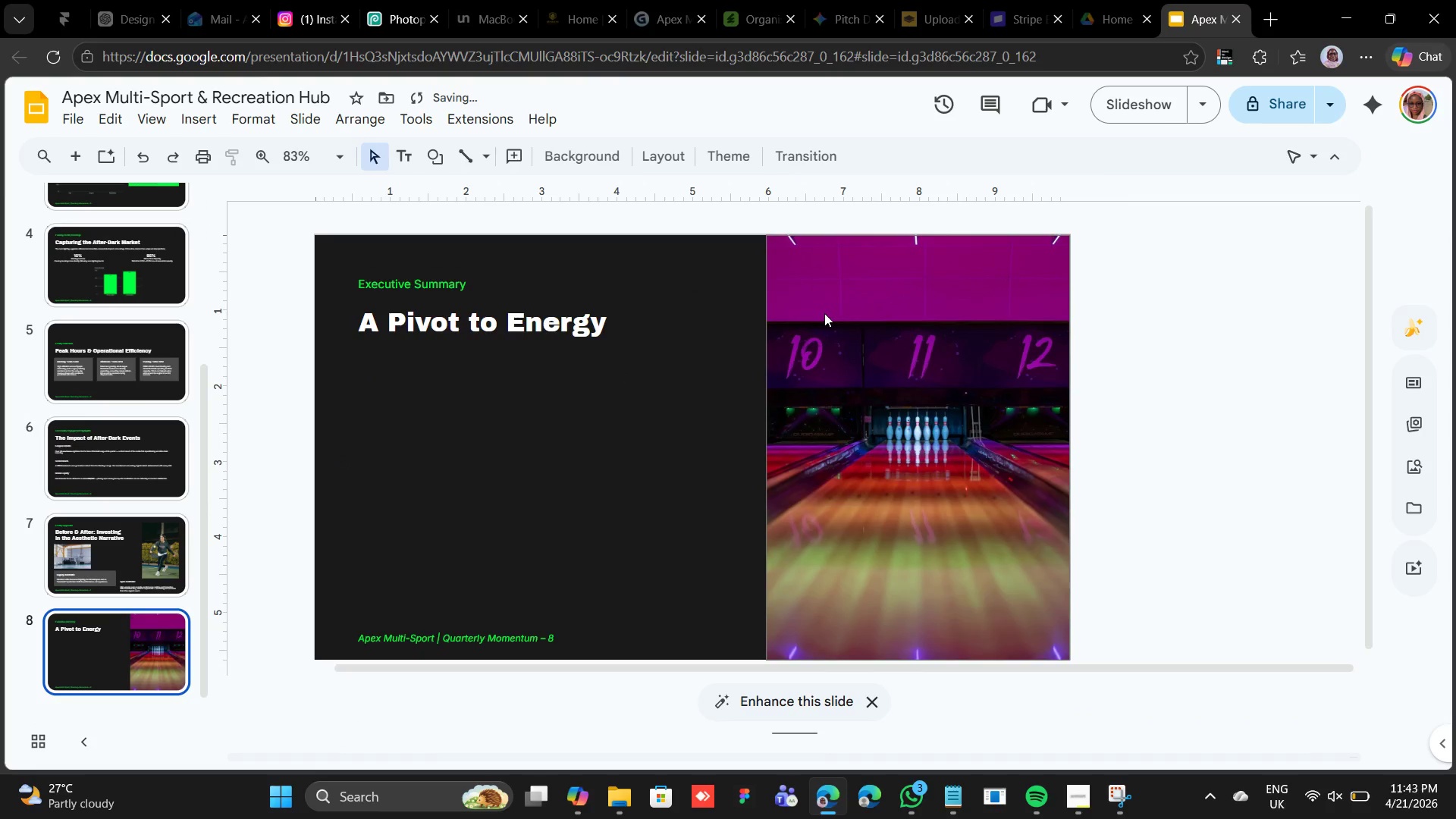 
left_click([824, 312])
 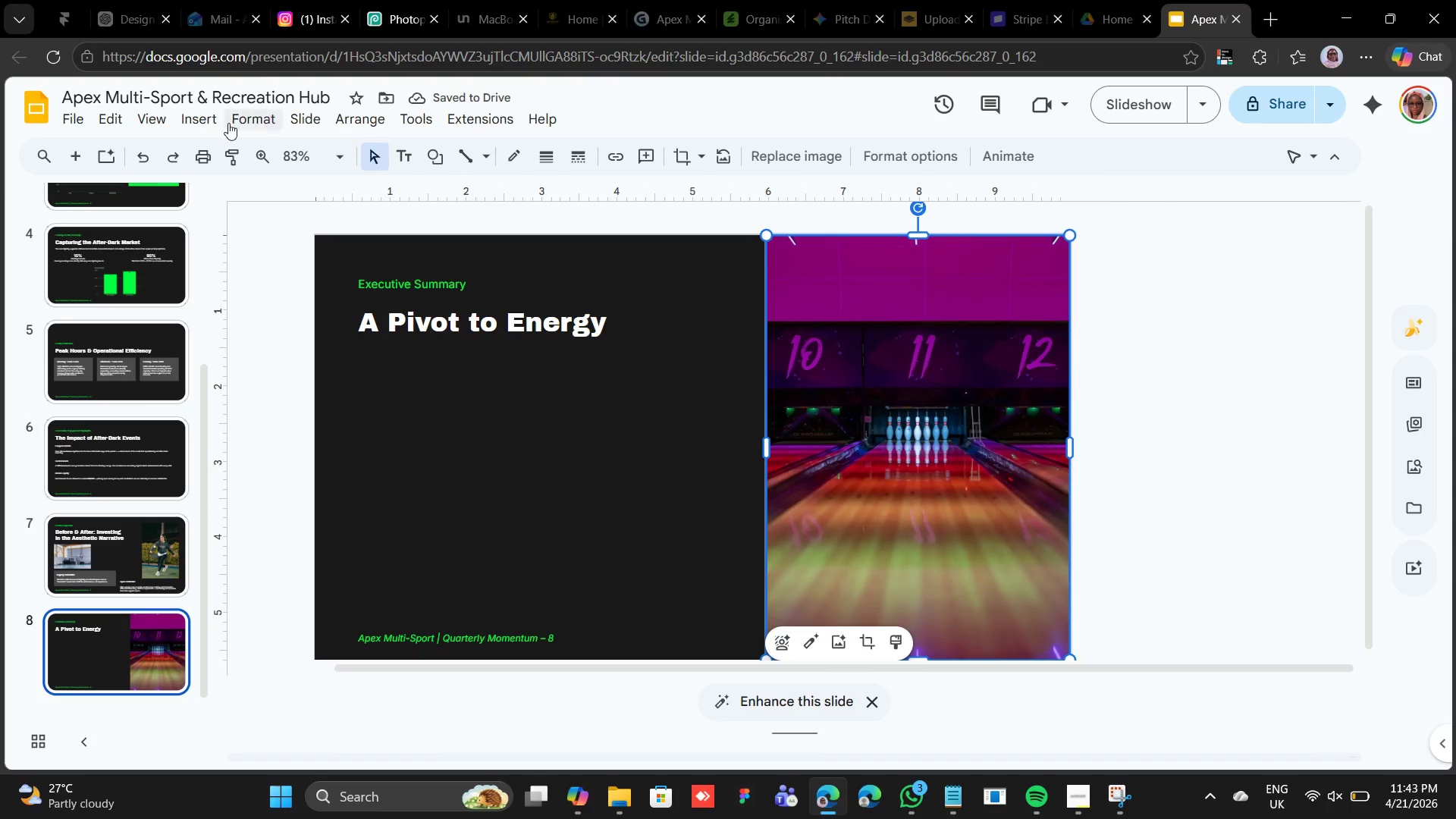 
left_click([207, 121])
 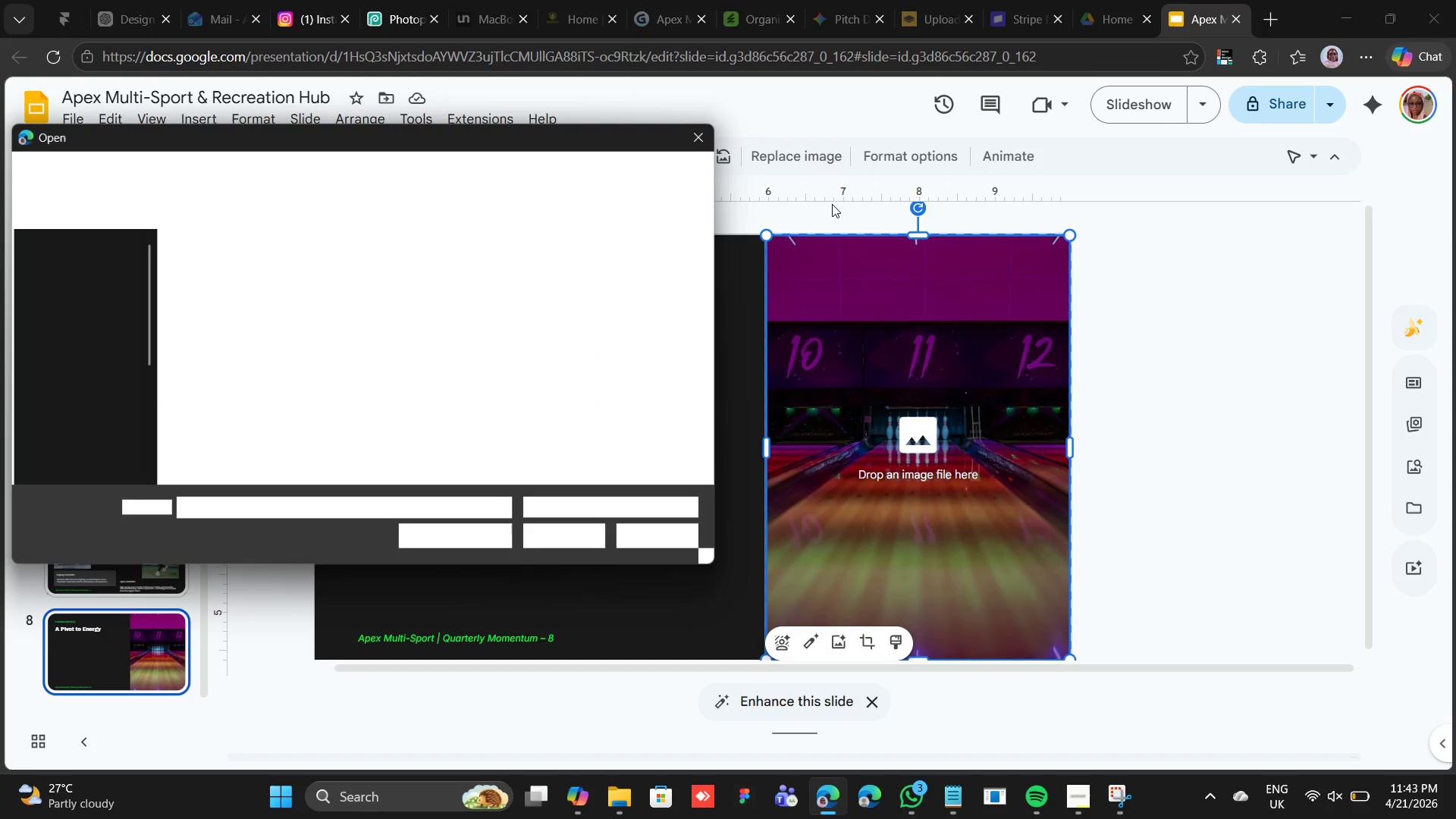 
wait(6.41)
 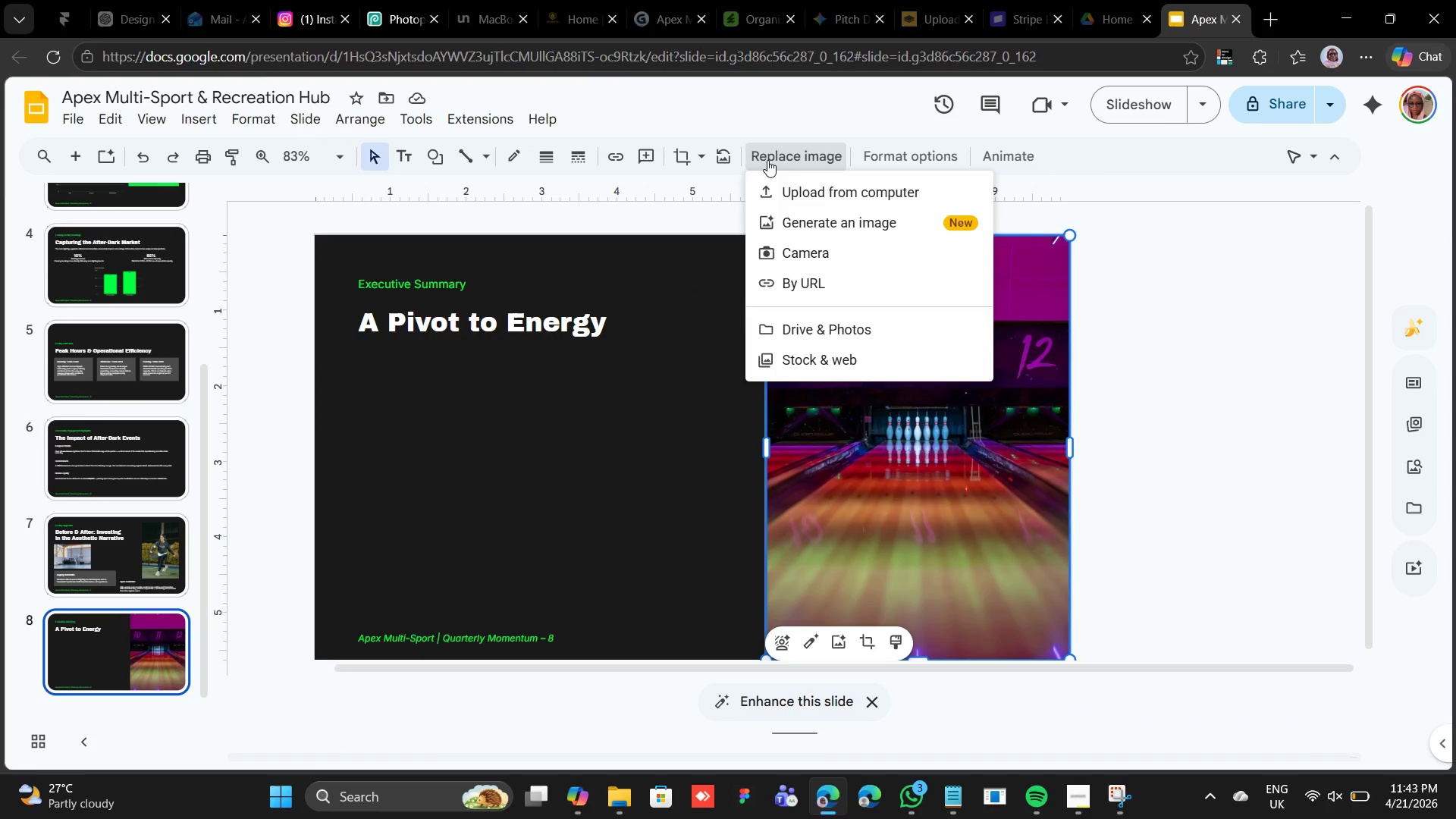 
double_click([541, 338])
 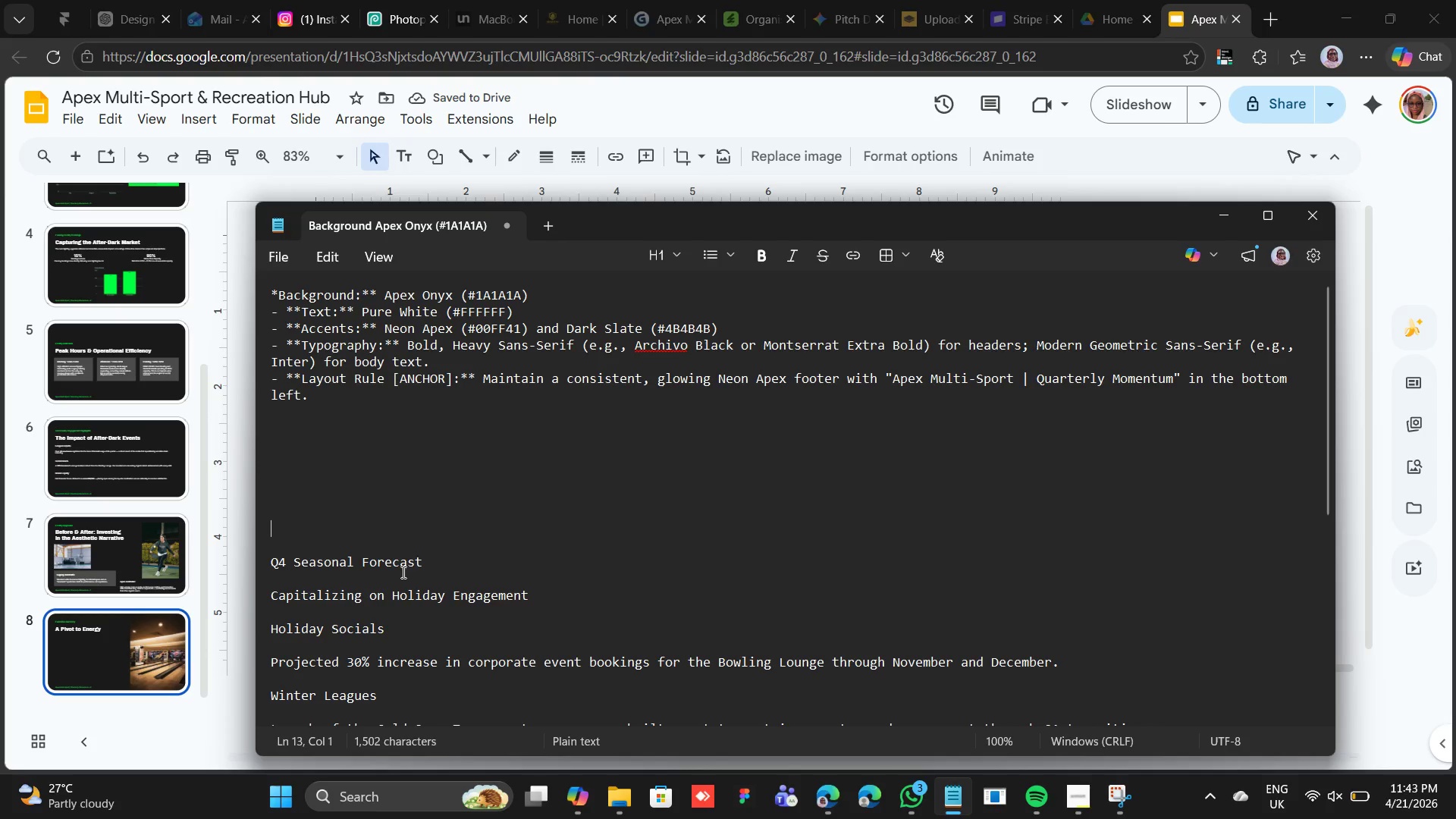 
wait(6.81)
 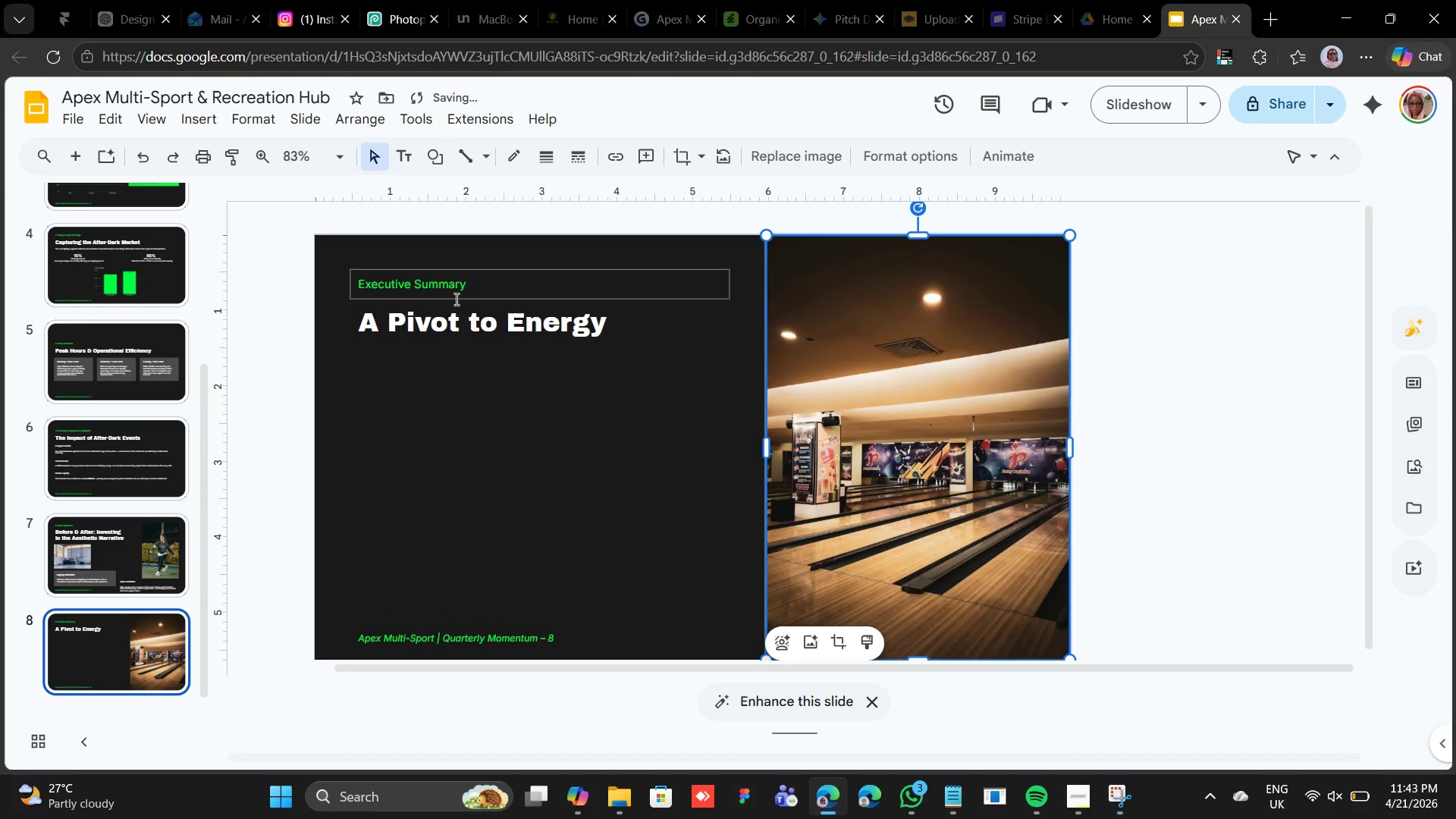 
left_click_drag(start_coordinate=[426, 564], to_coordinate=[271, 563])
 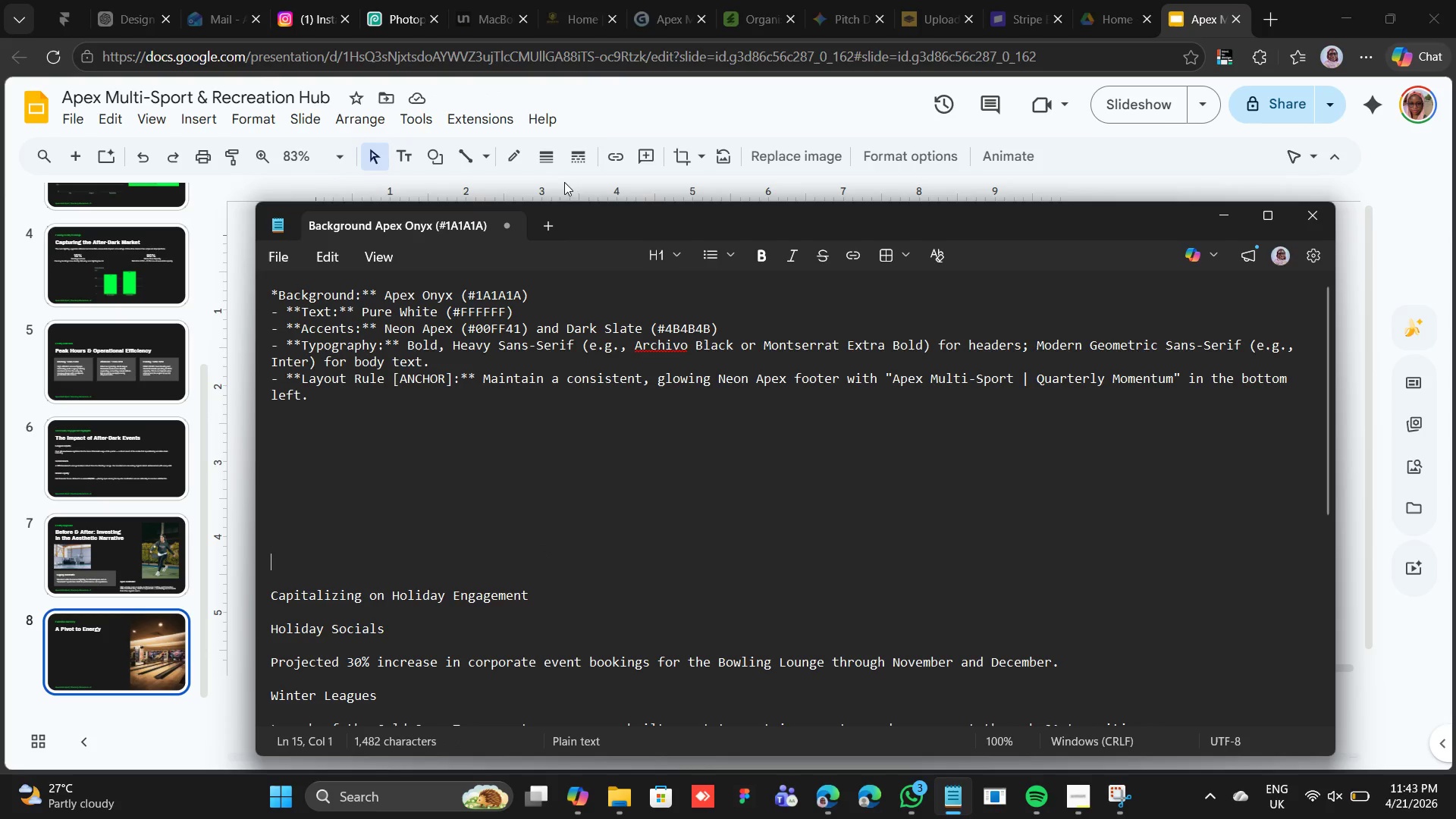 
left_click_drag(start_coordinate=[623, 101], to_coordinate=[623, 108])
 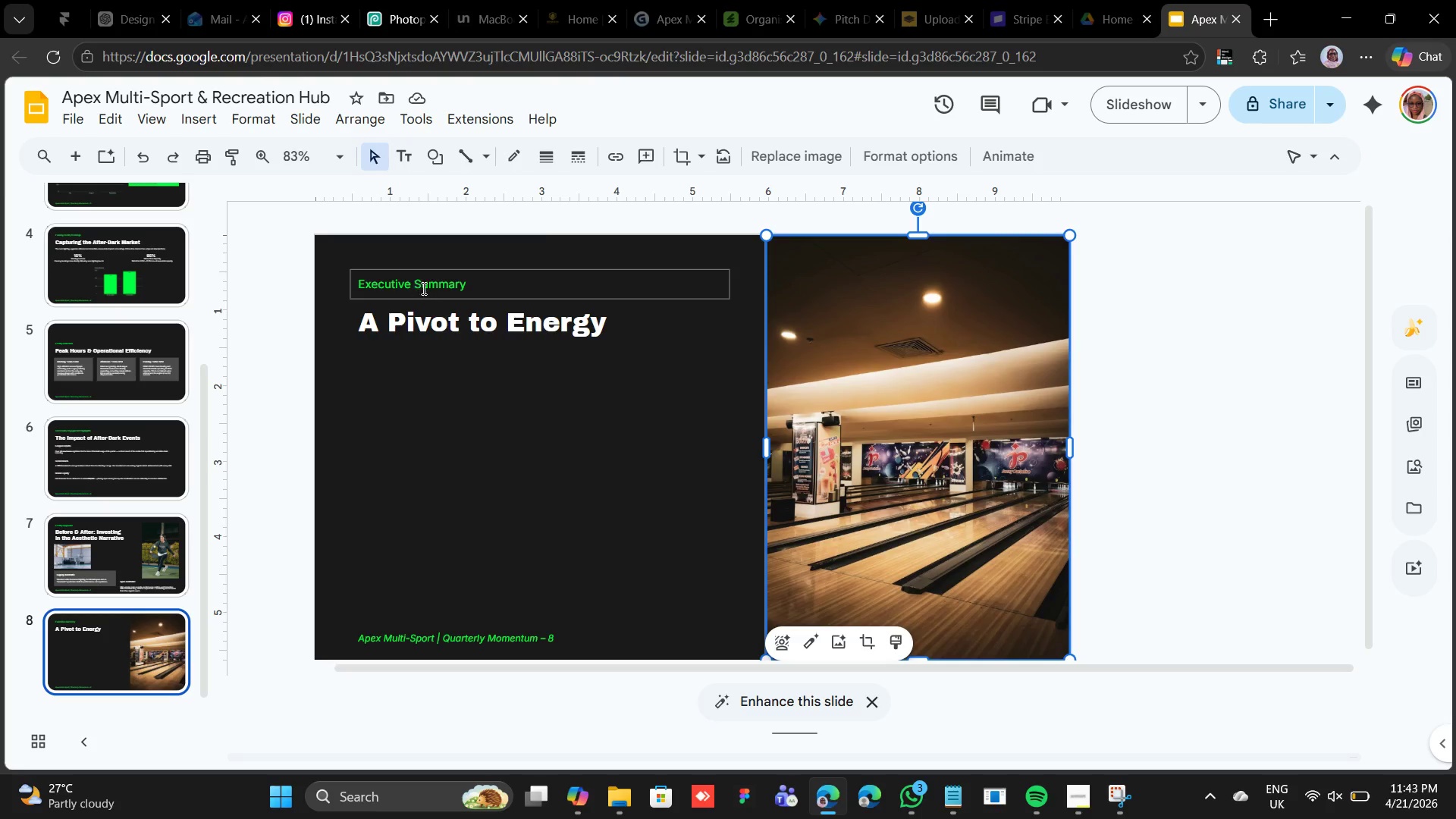 
double_click([422, 288])
 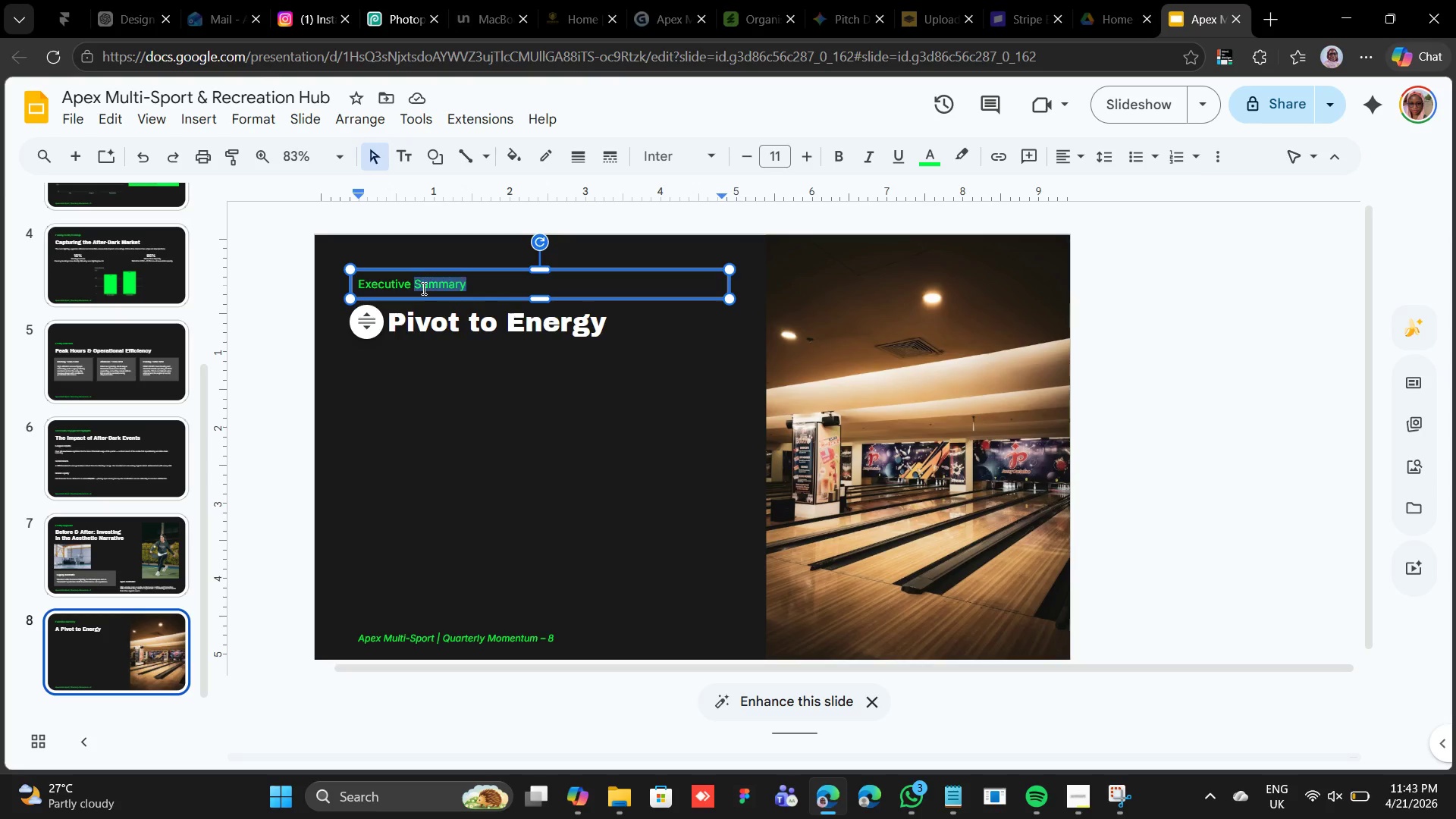 
triple_click([422, 288])
 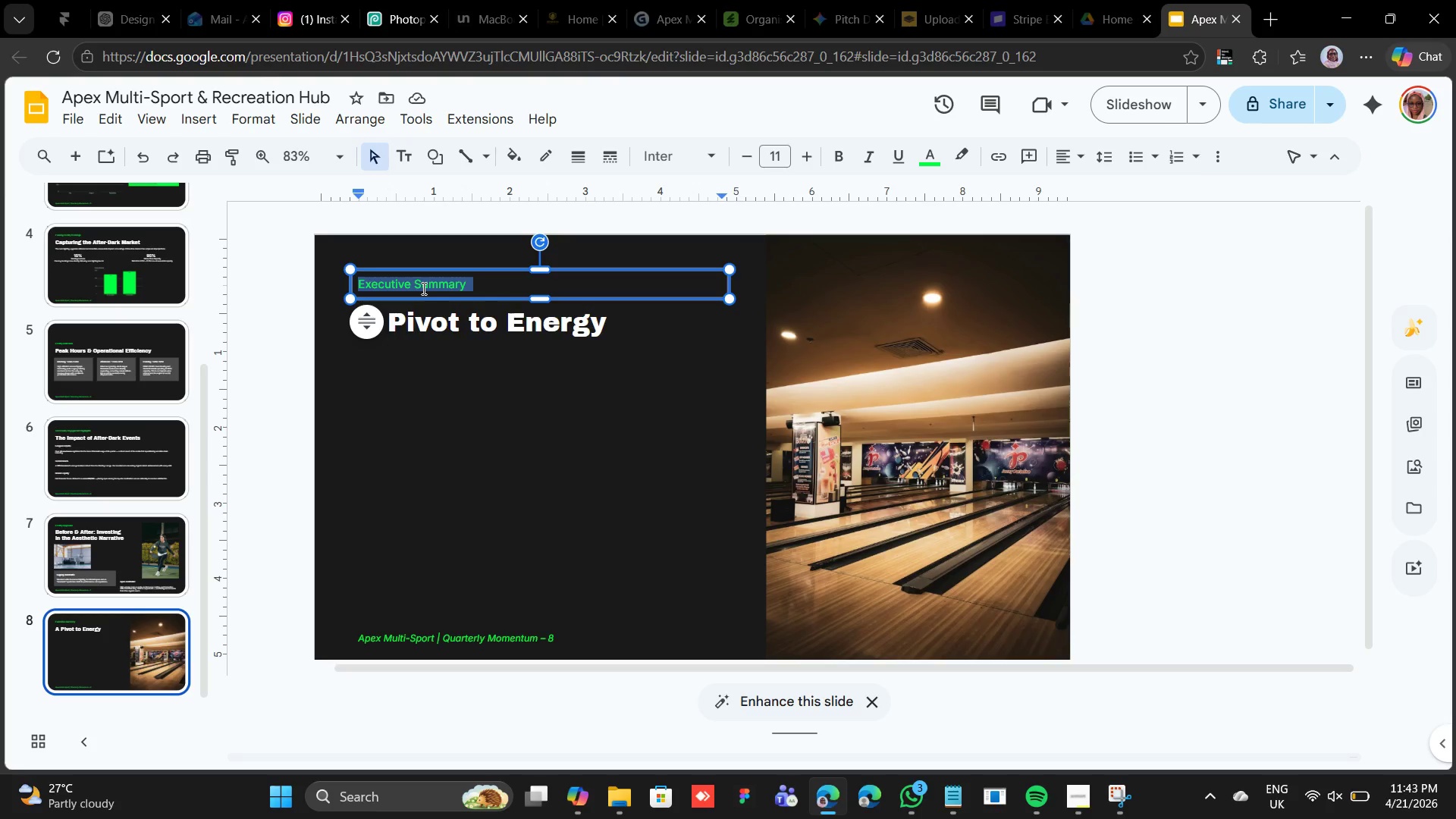 
right_click([422, 288])
 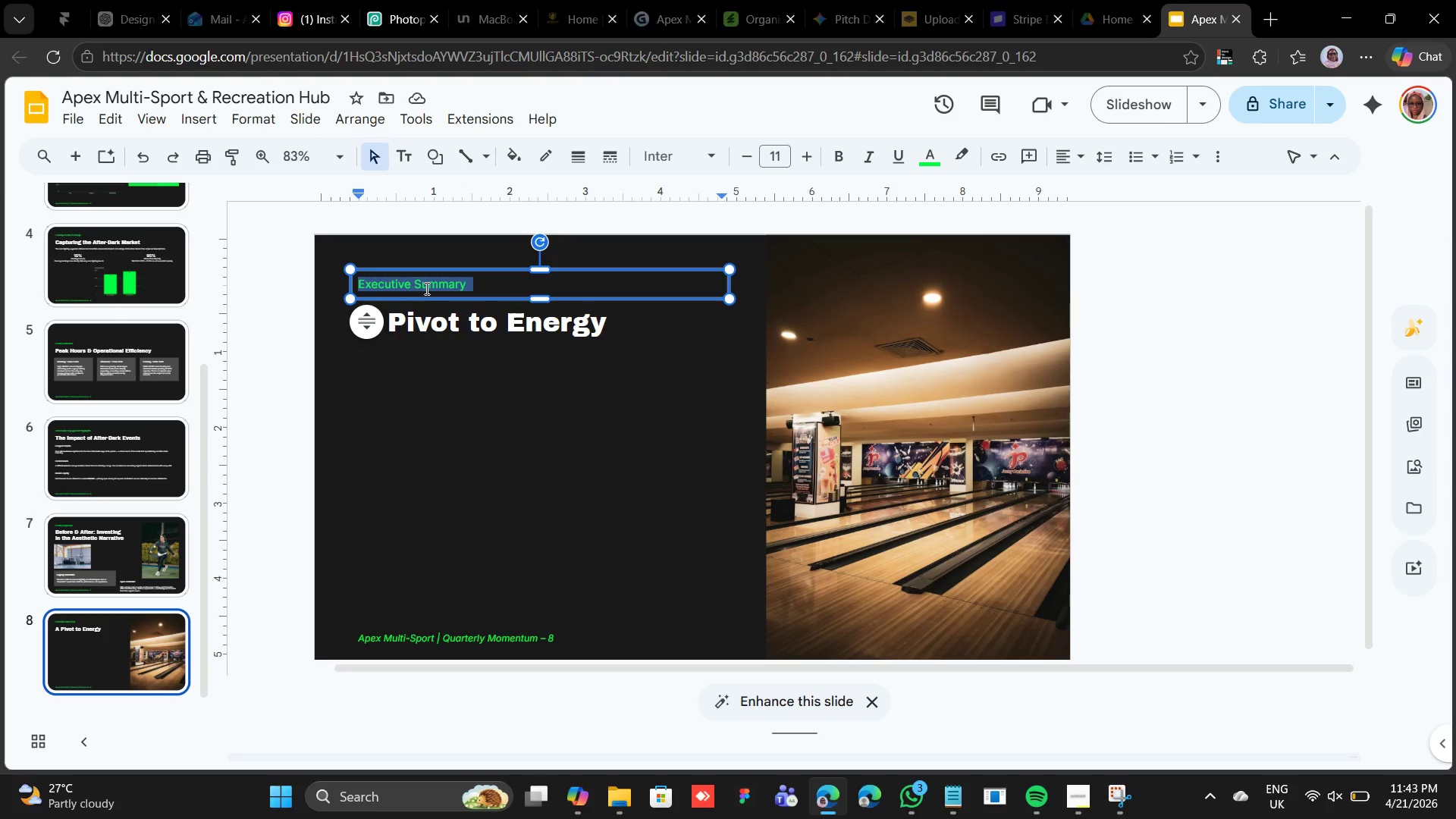 
right_click([430, 290])
 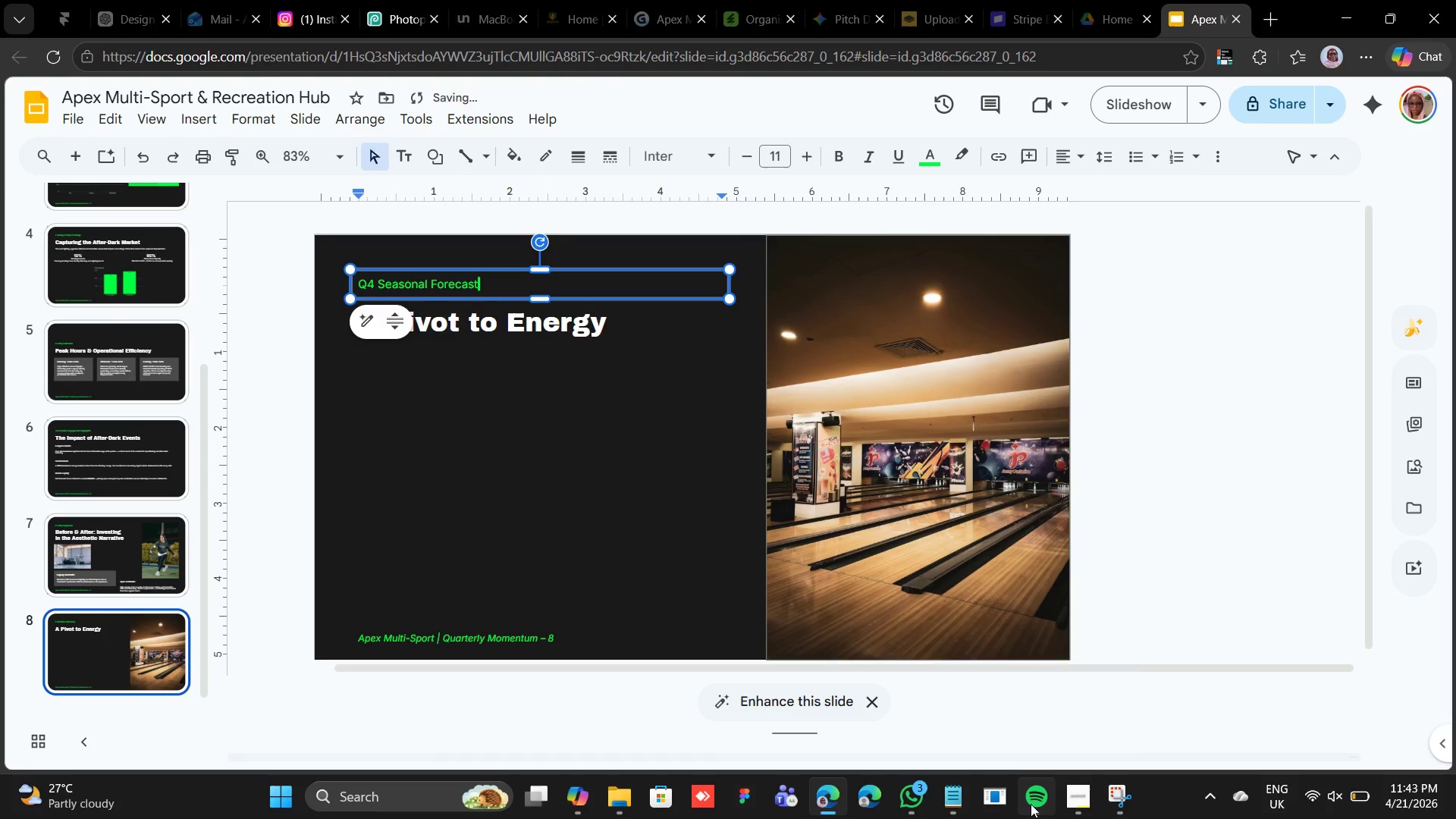 
left_click([949, 789])
 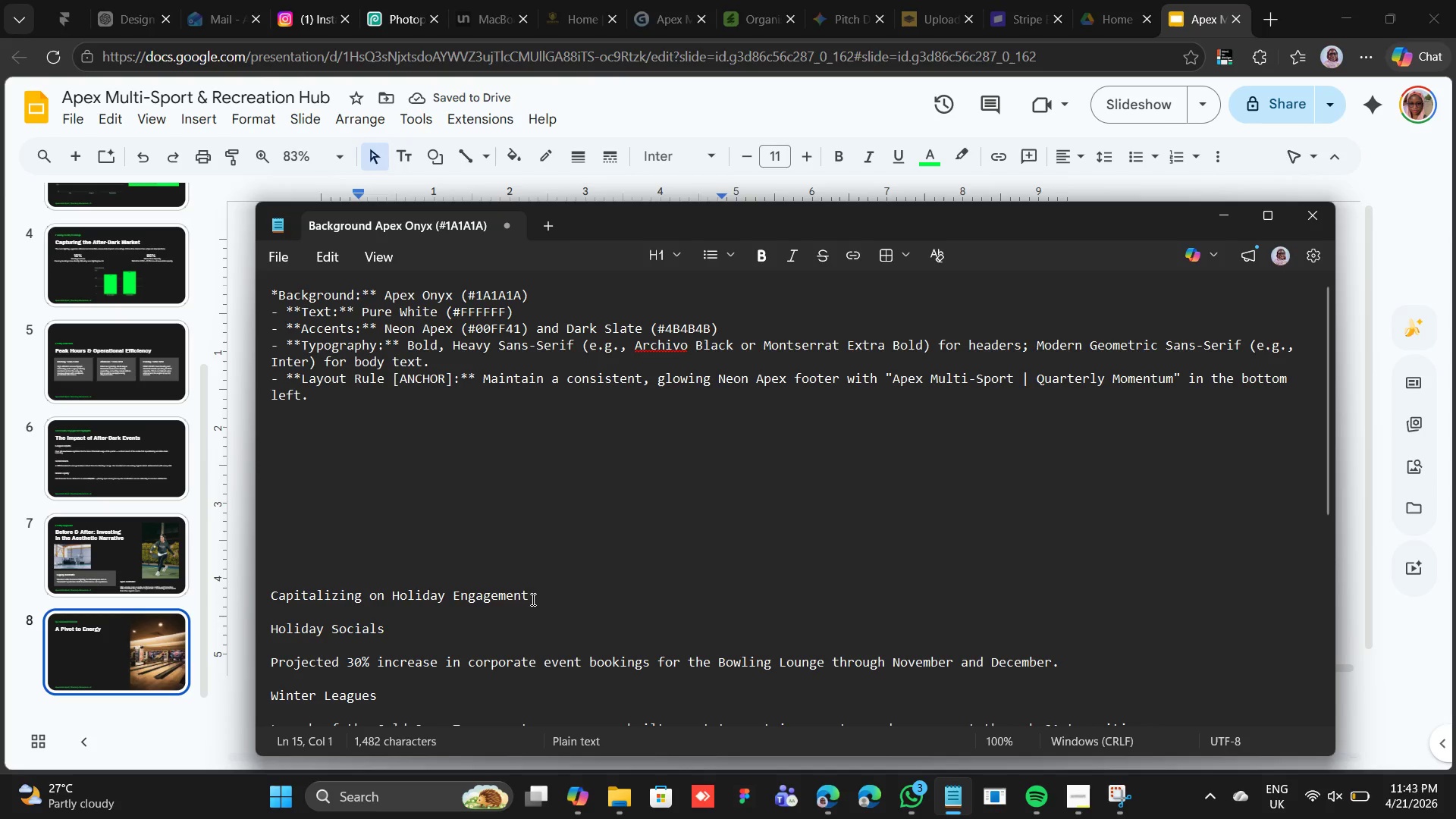 
left_click_drag(start_coordinate=[532, 596], to_coordinate=[264, 595])
 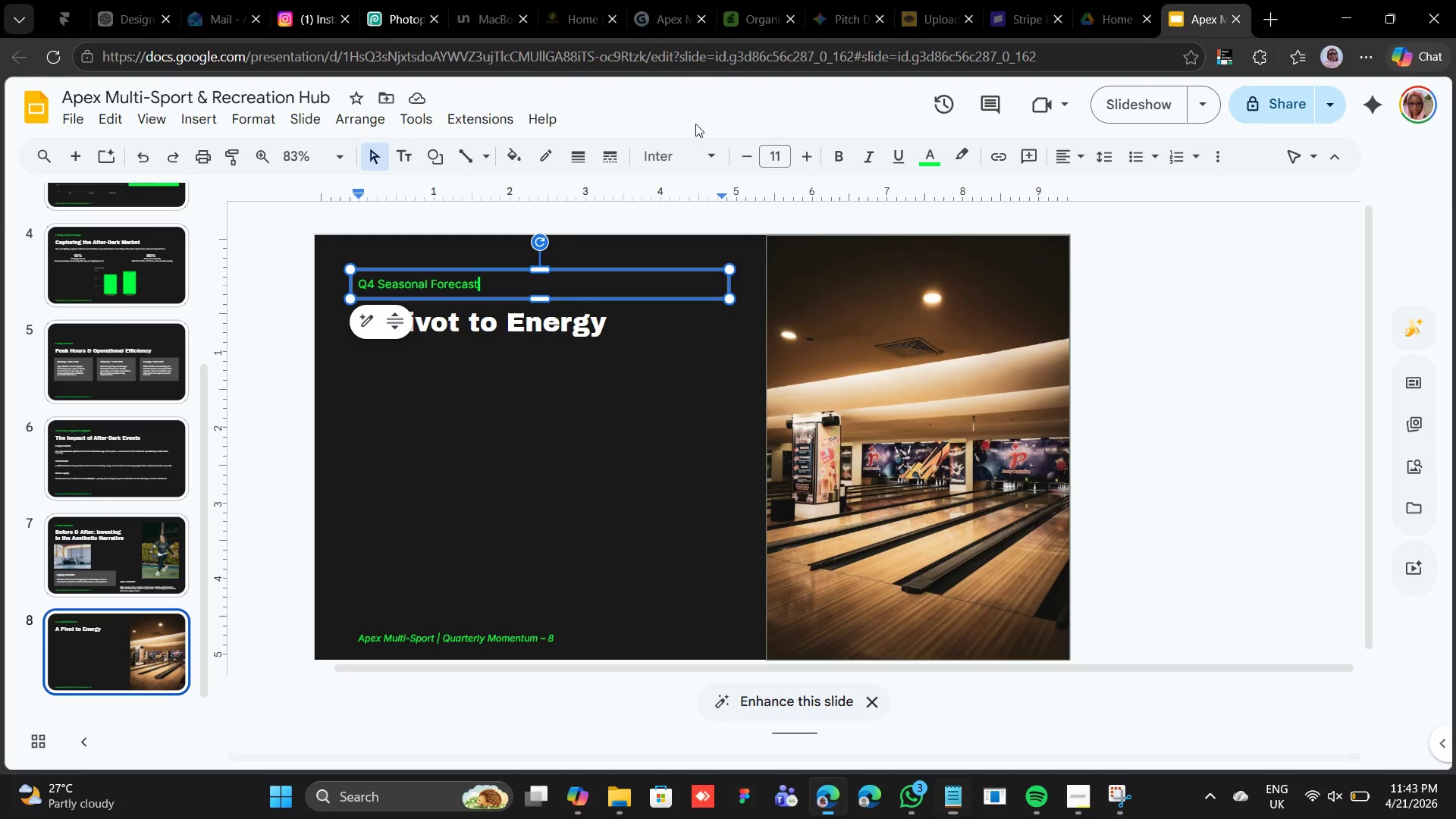 
double_click([500, 327])
 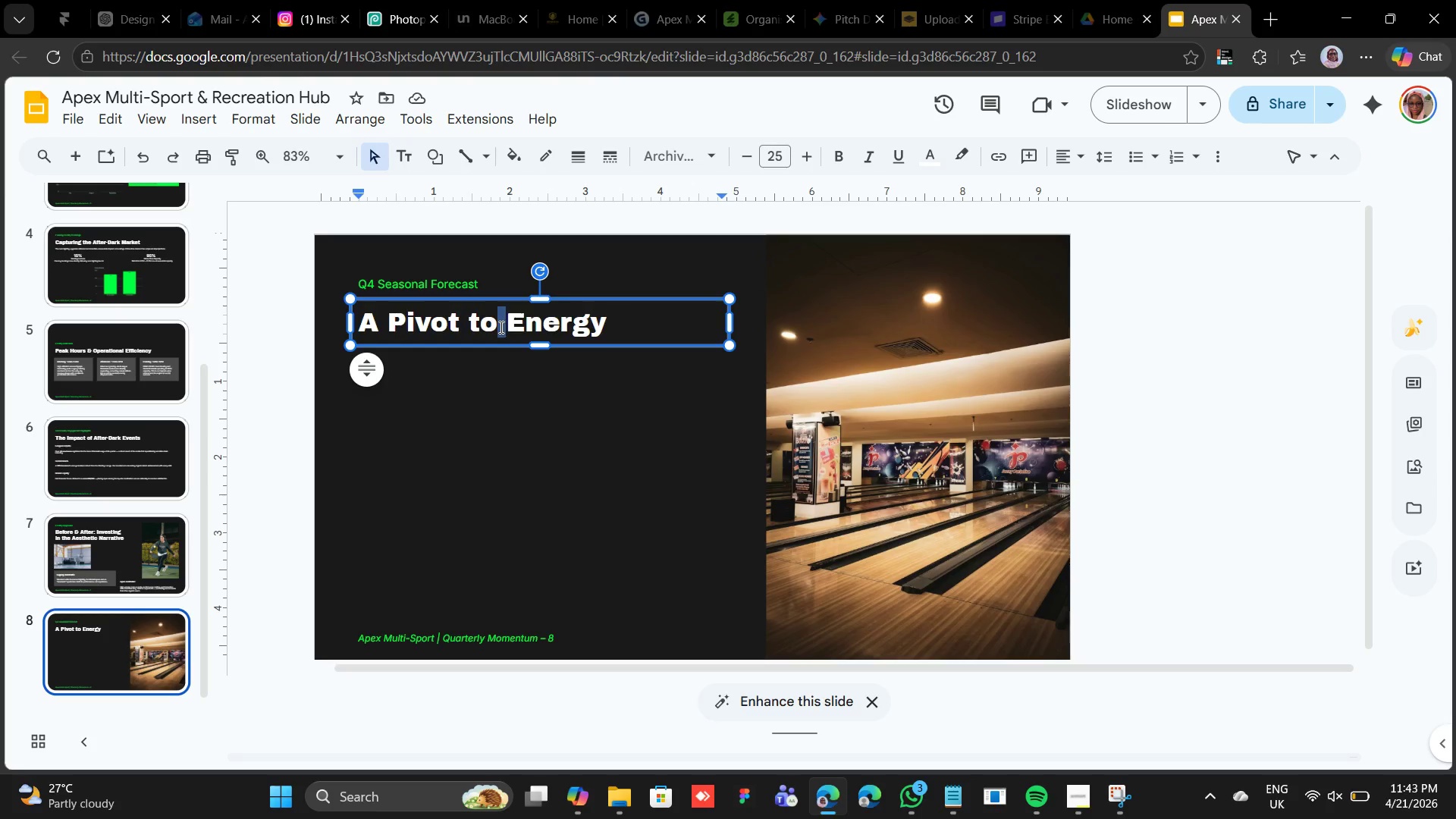 
triple_click([500, 327])
 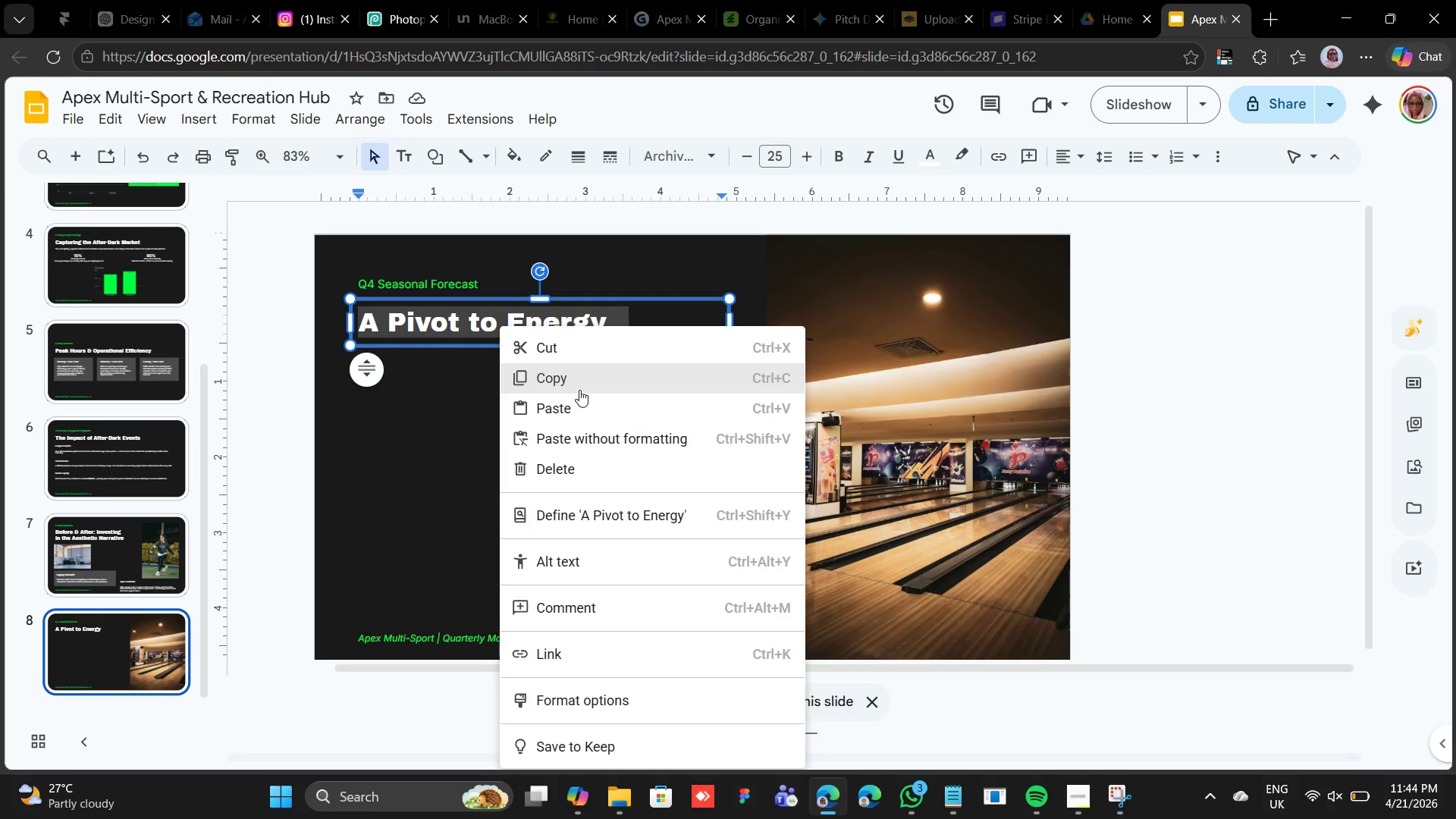 
left_click([579, 401])
 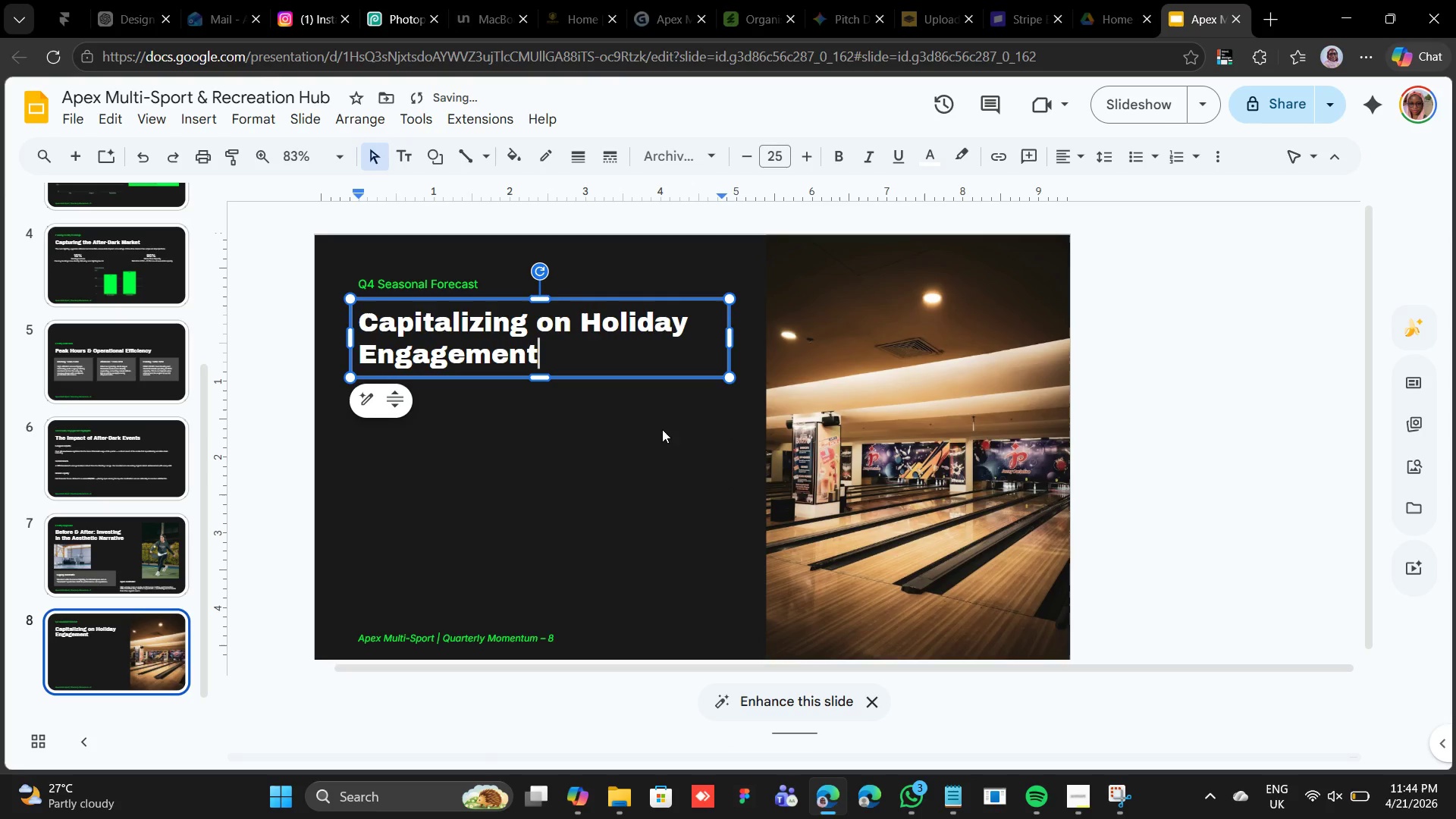 
left_click([605, 471])
 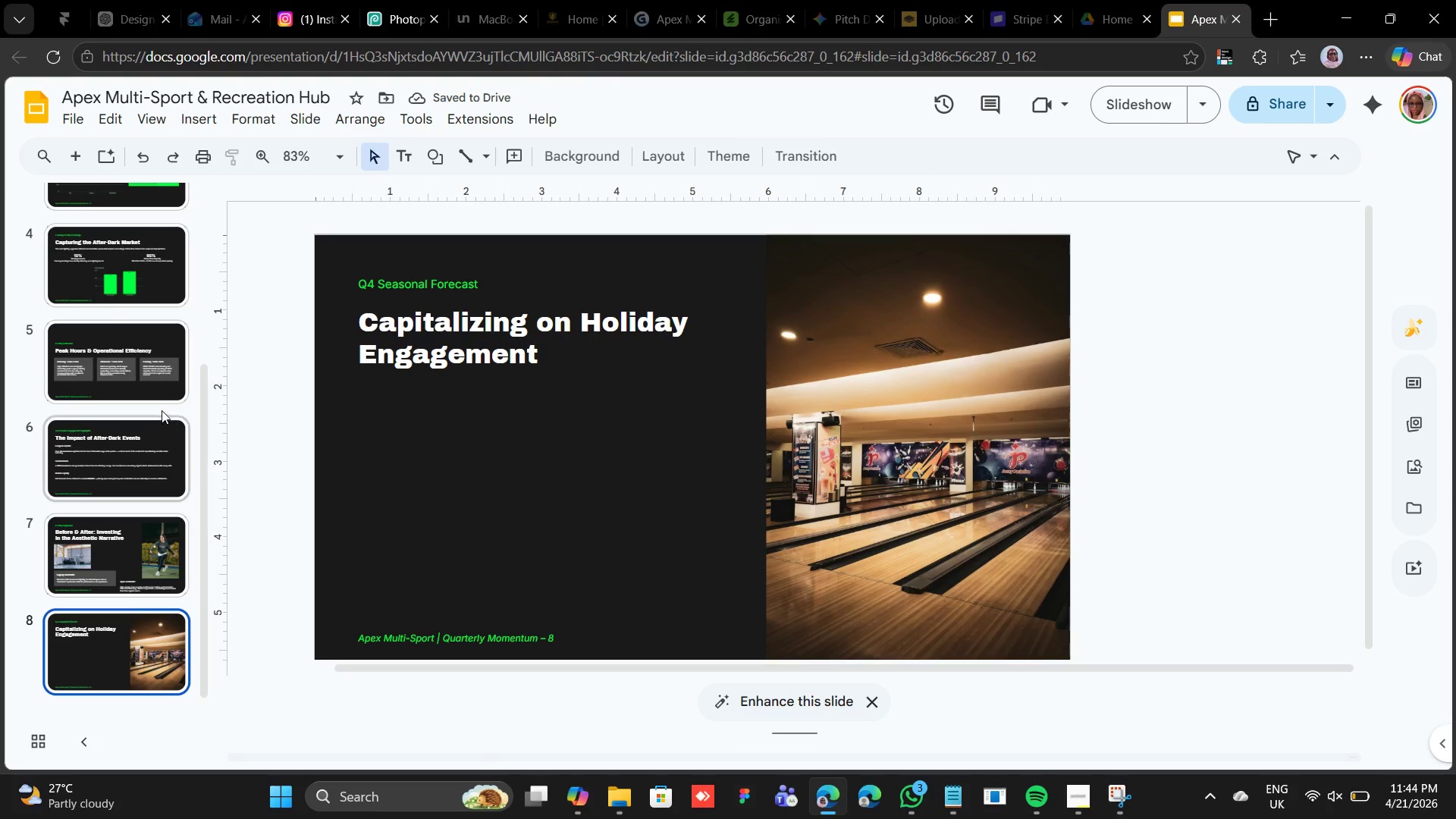 
scroll: coordinate [163, 405], scroll_direction: none, amount: 0.0
 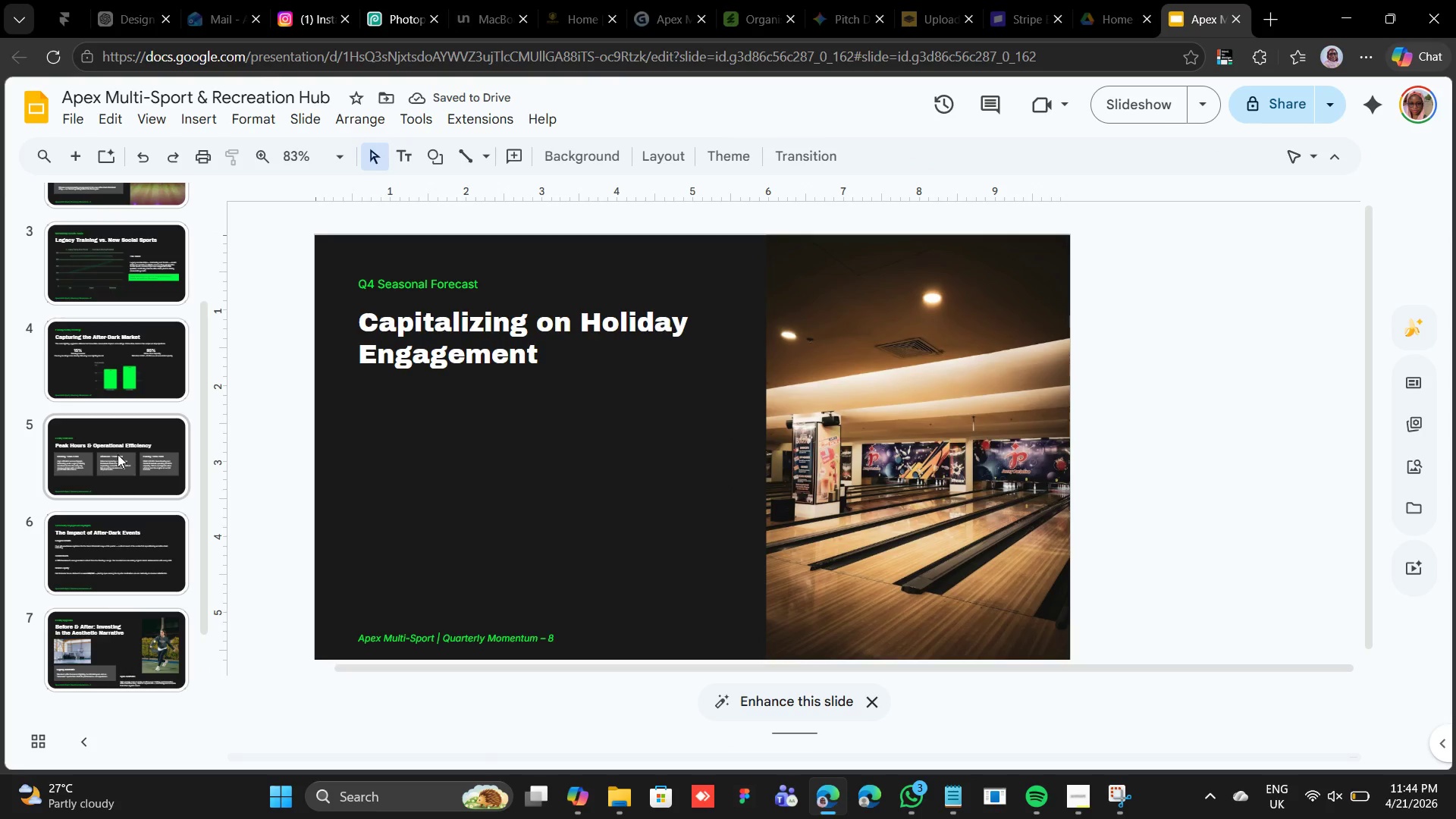 
left_click([118, 454])
 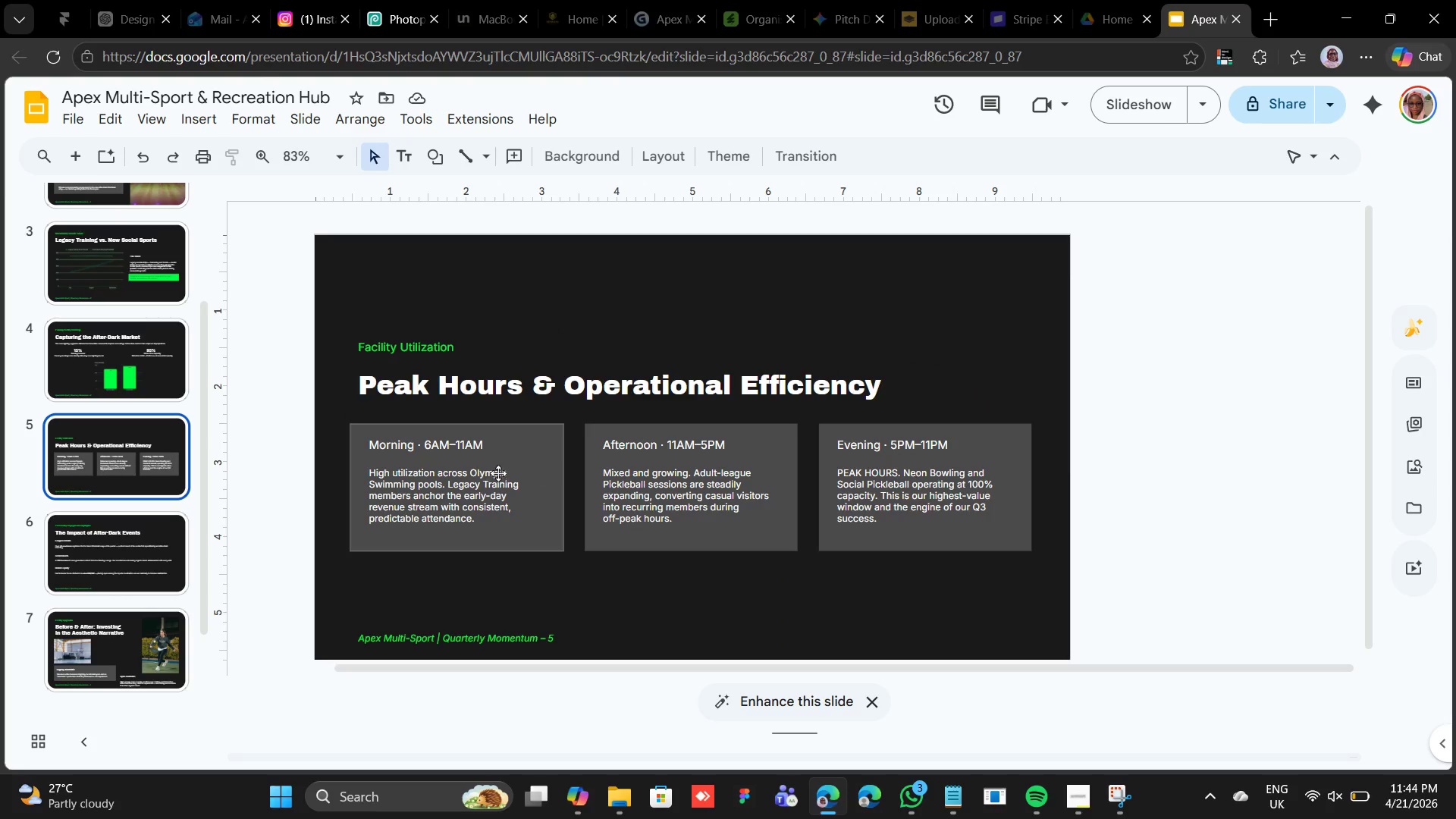 
scroll: coordinate [134, 322], scroll_direction: up, amount: 5.0
 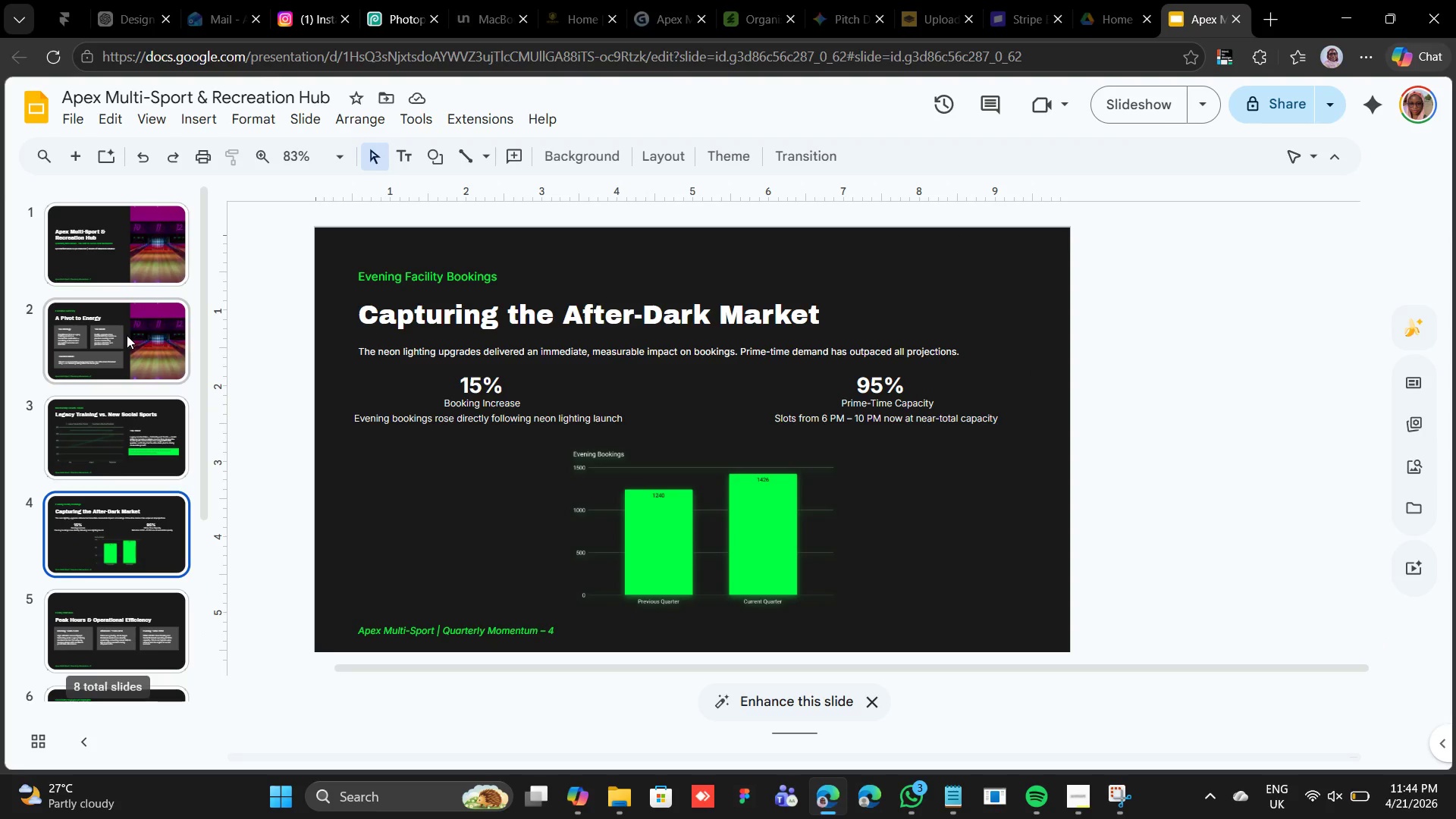 
left_click([127, 334])
 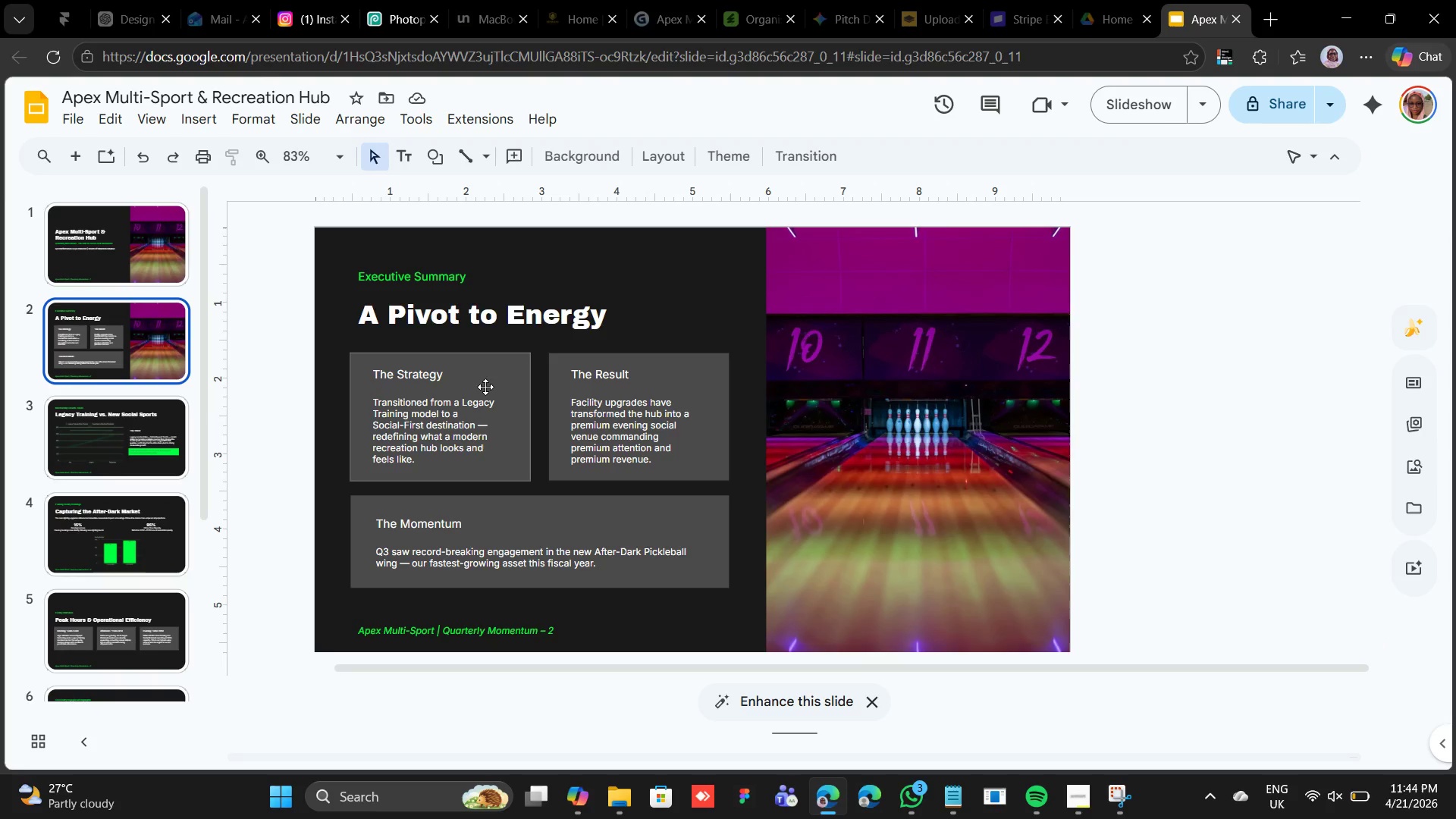 
left_click([493, 381])
 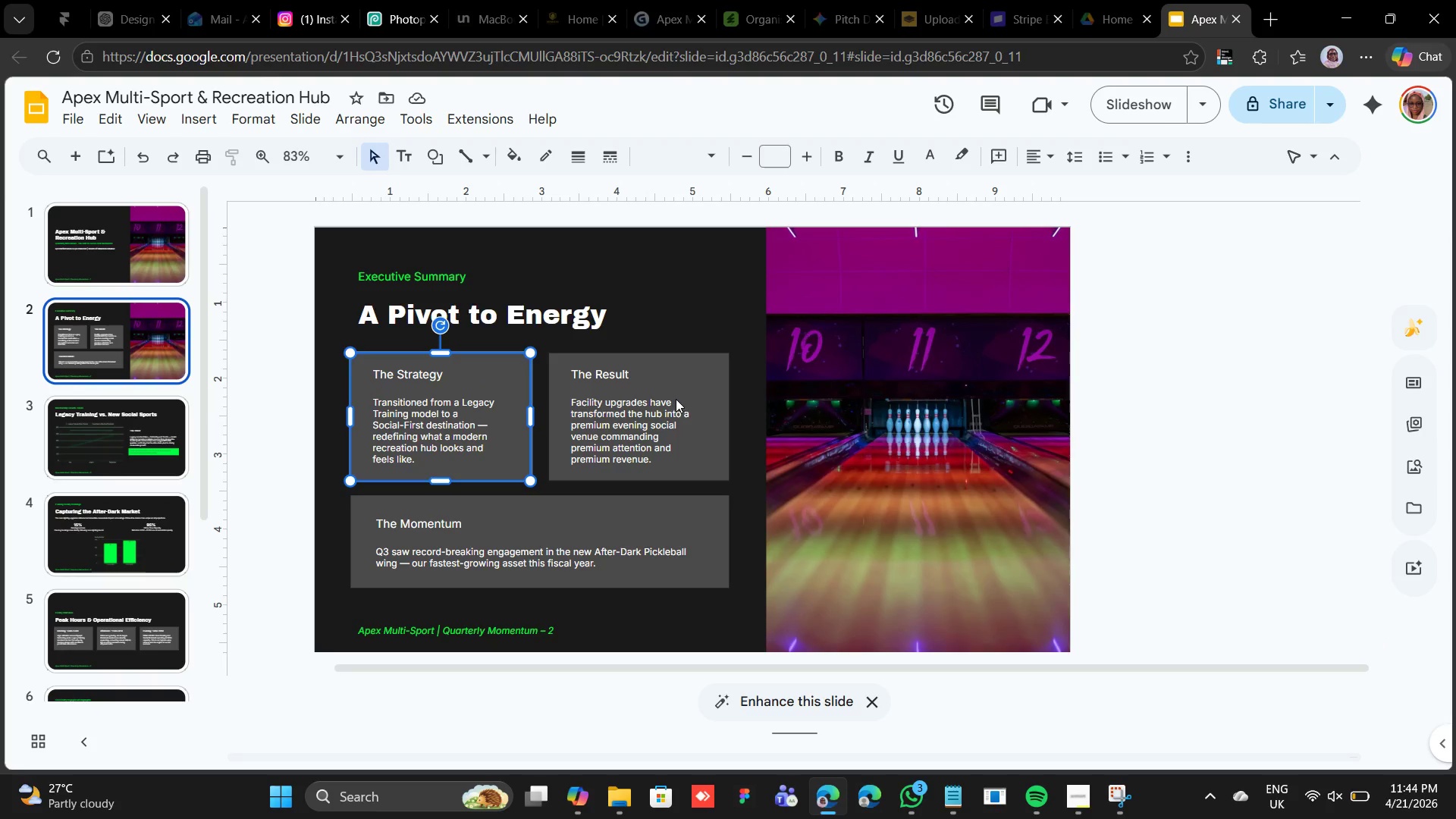 
key(CapsLock)
 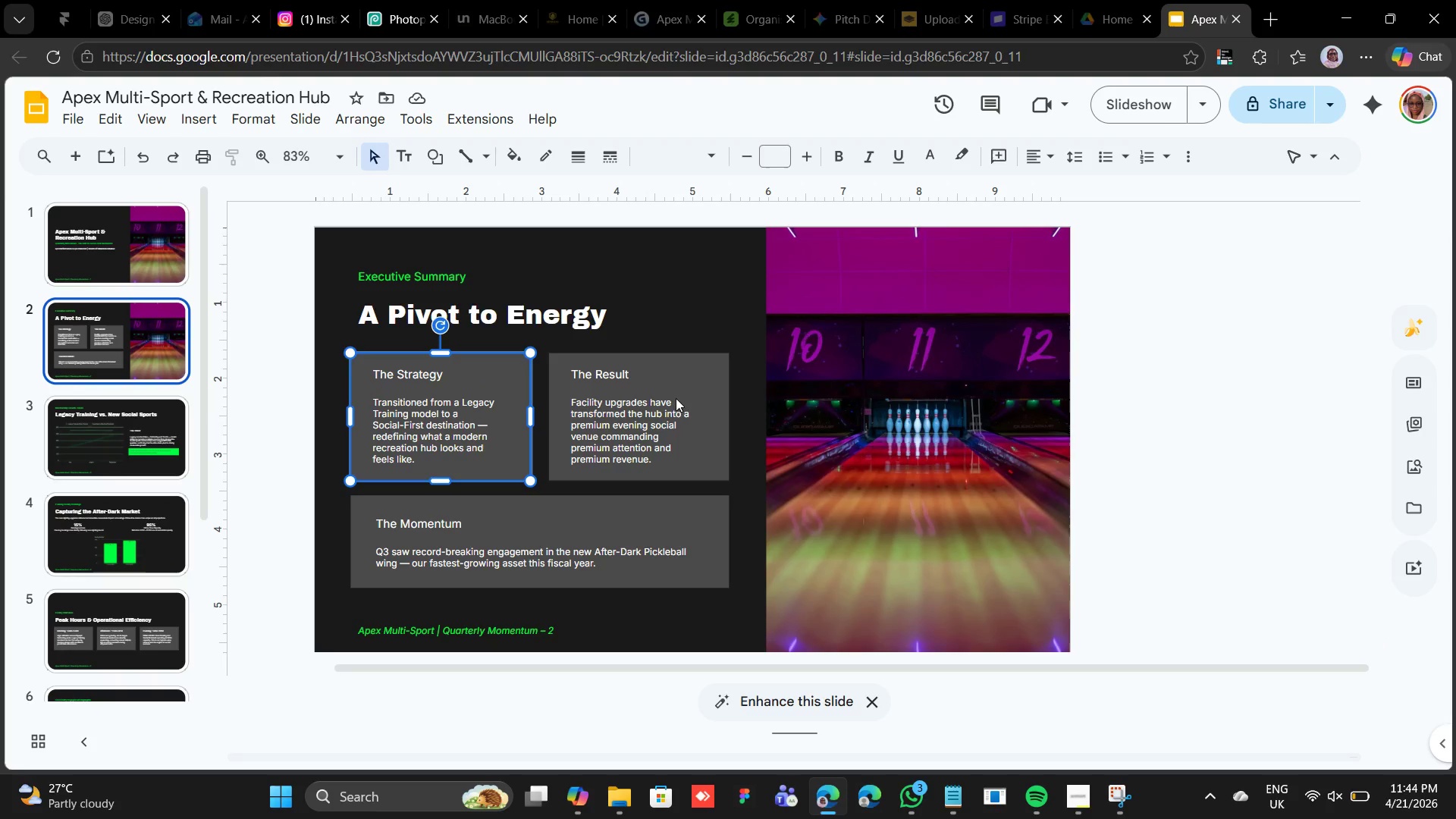 
key(CapsLock)
 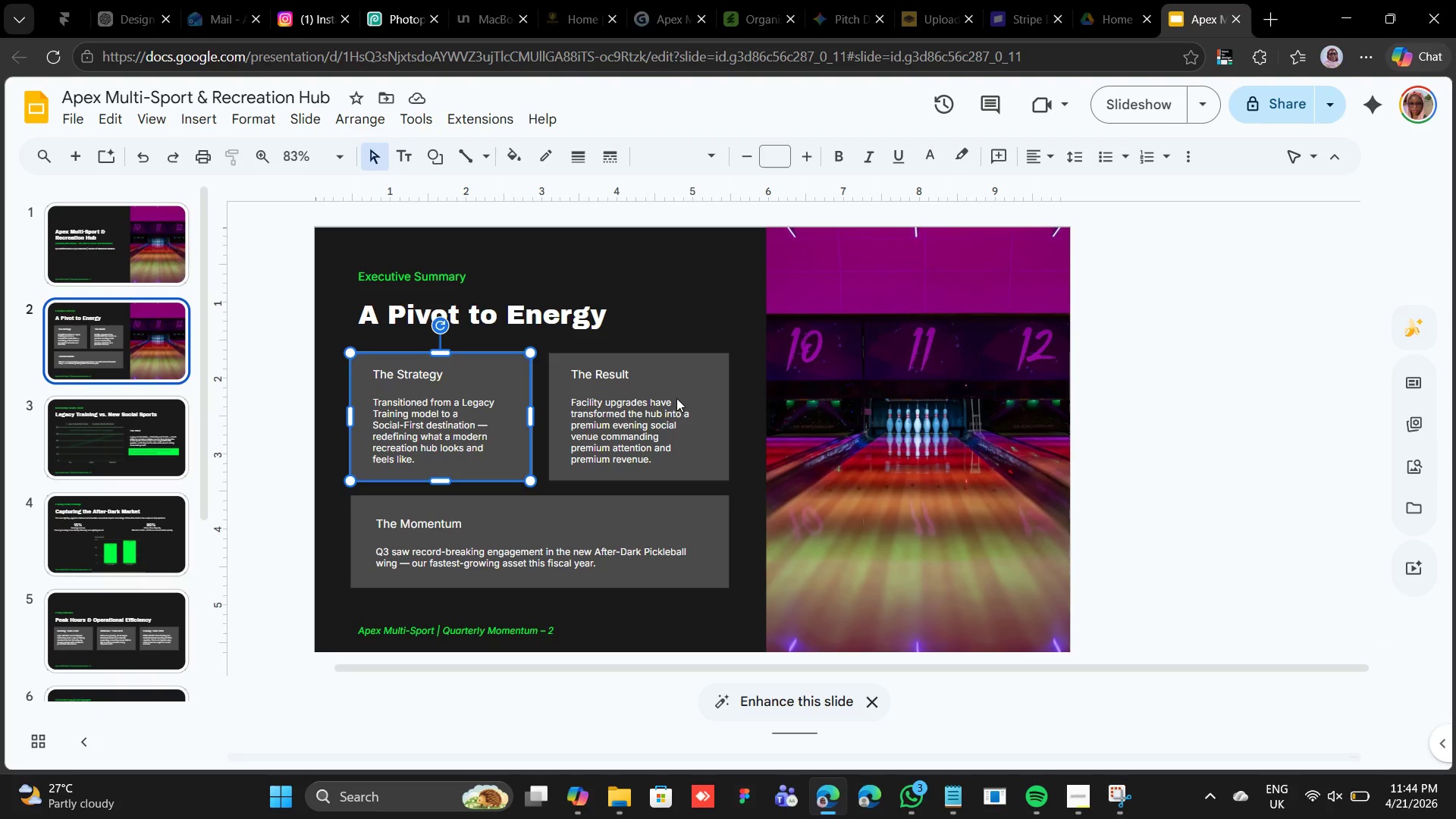 
hold_key(key=ShiftLeft, duration=1.47)
left_click([629, 519])
 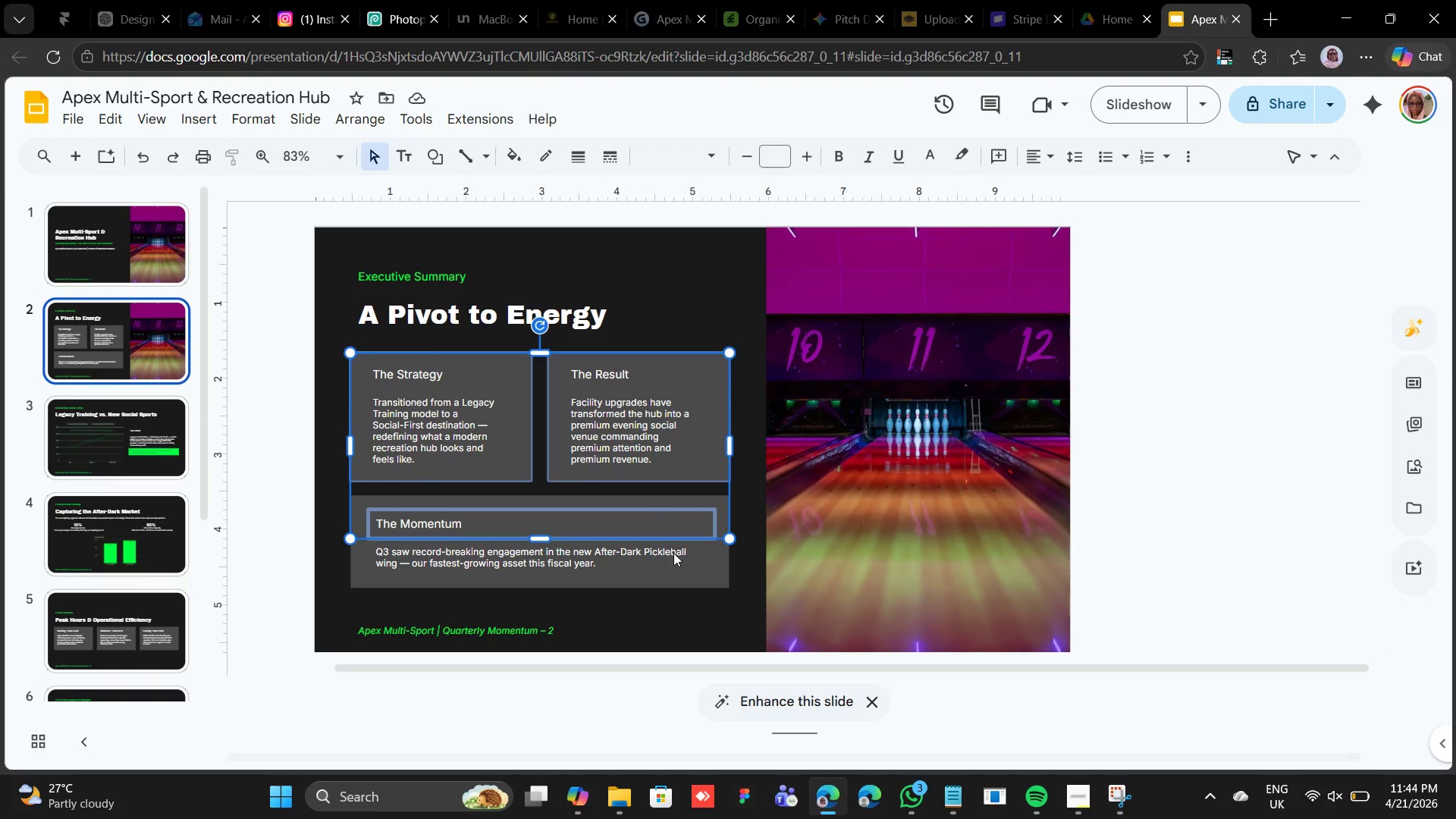 
hold_key(key=ShiftLeft, duration=1.16)
left_click([714, 569])
 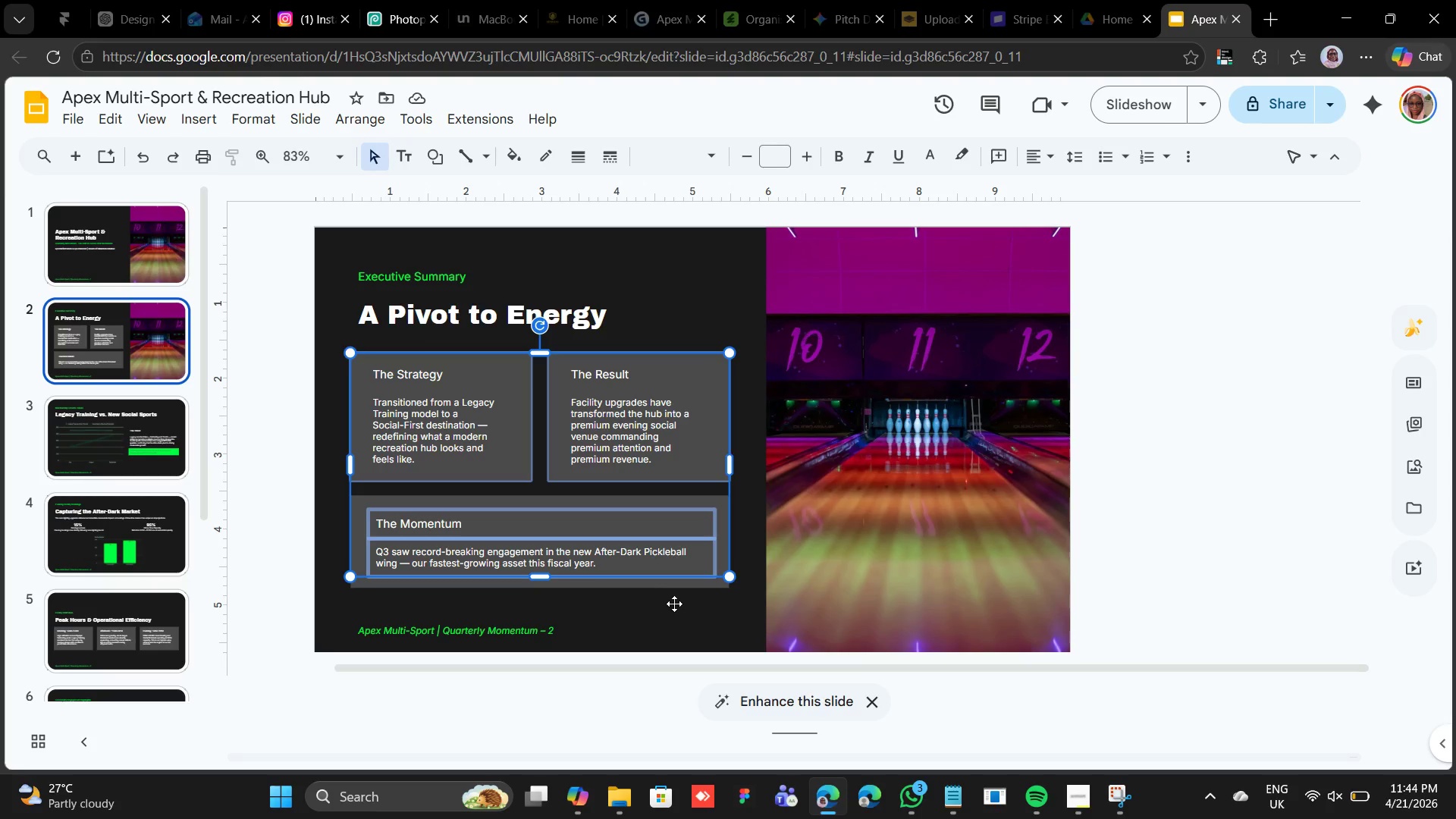 
hold_key(key=ShiftLeft, duration=1.7)
left_click([669, 585])
 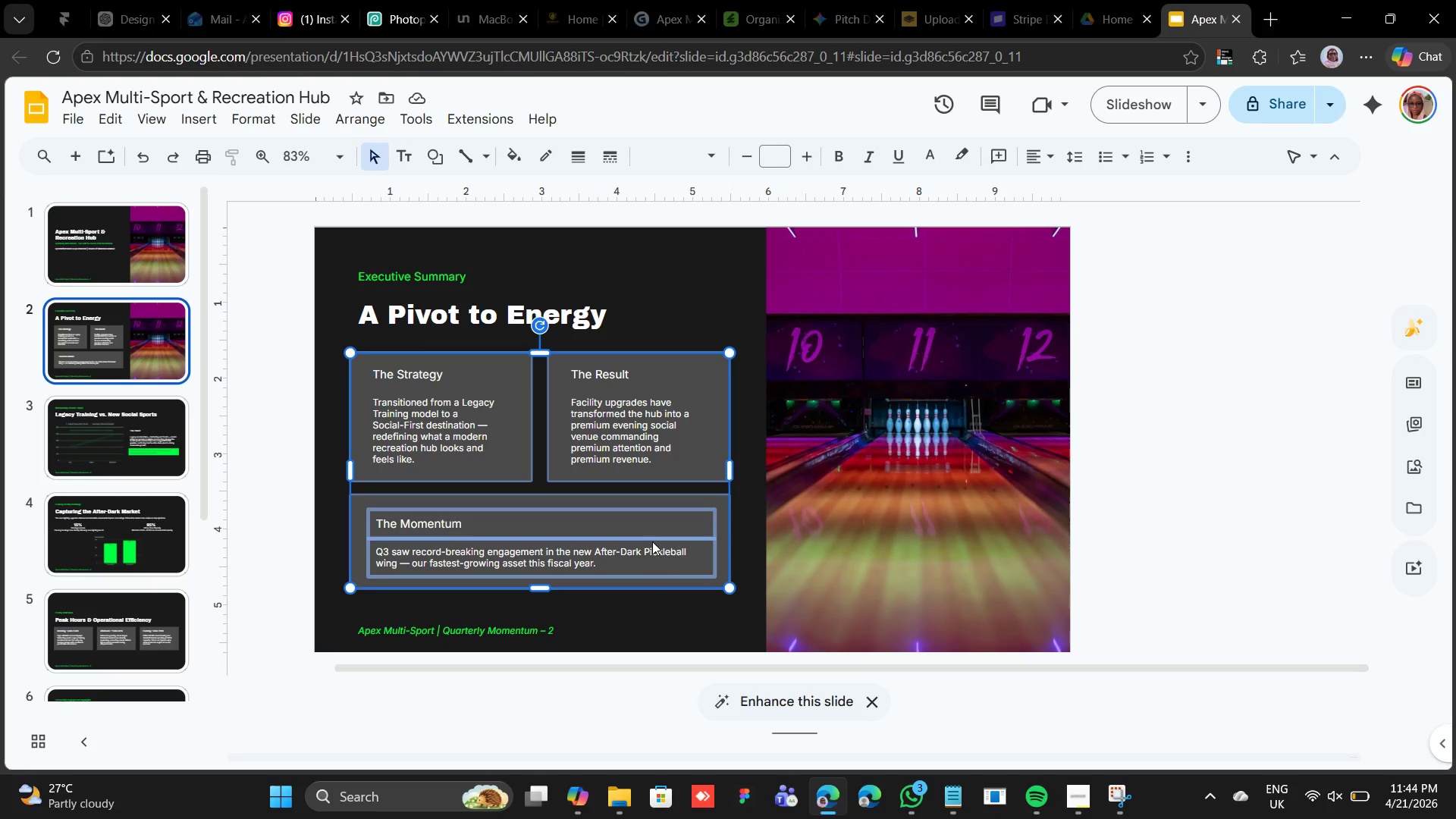 
right_click([651, 535])
 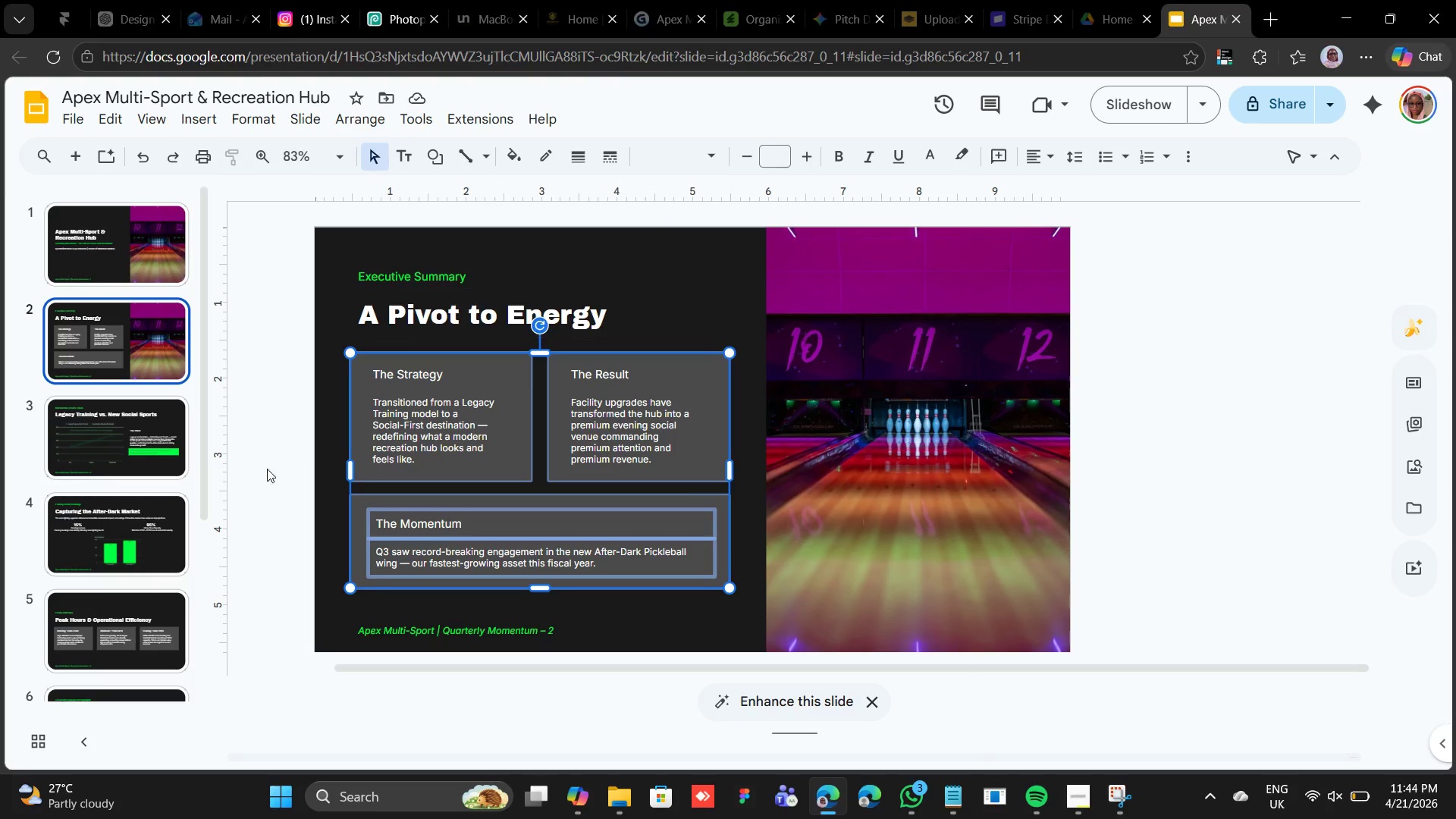 
scroll: coordinate [126, 610], scroll_direction: down, amount: 4.0
 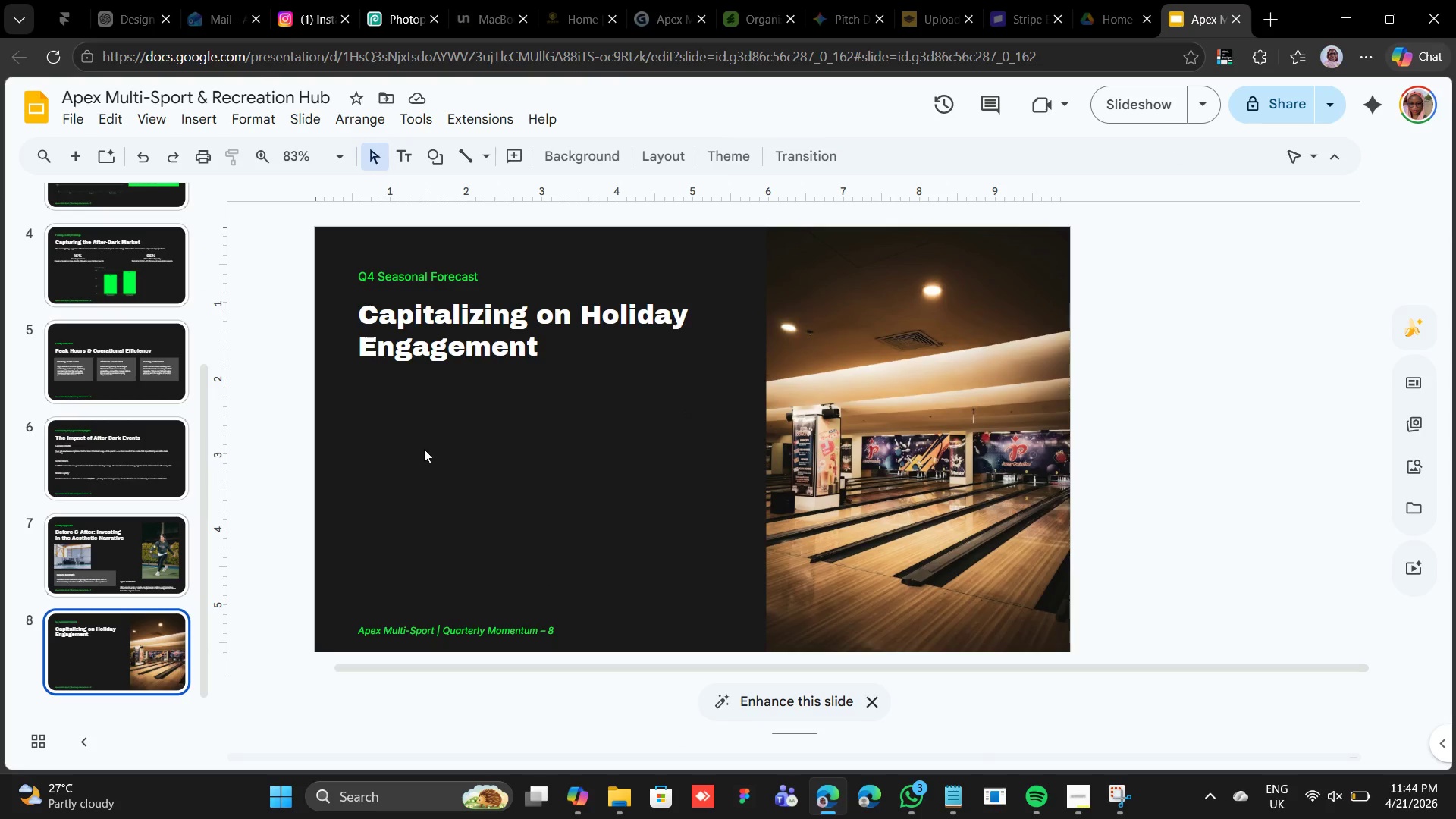 
left_click([506, 439])
 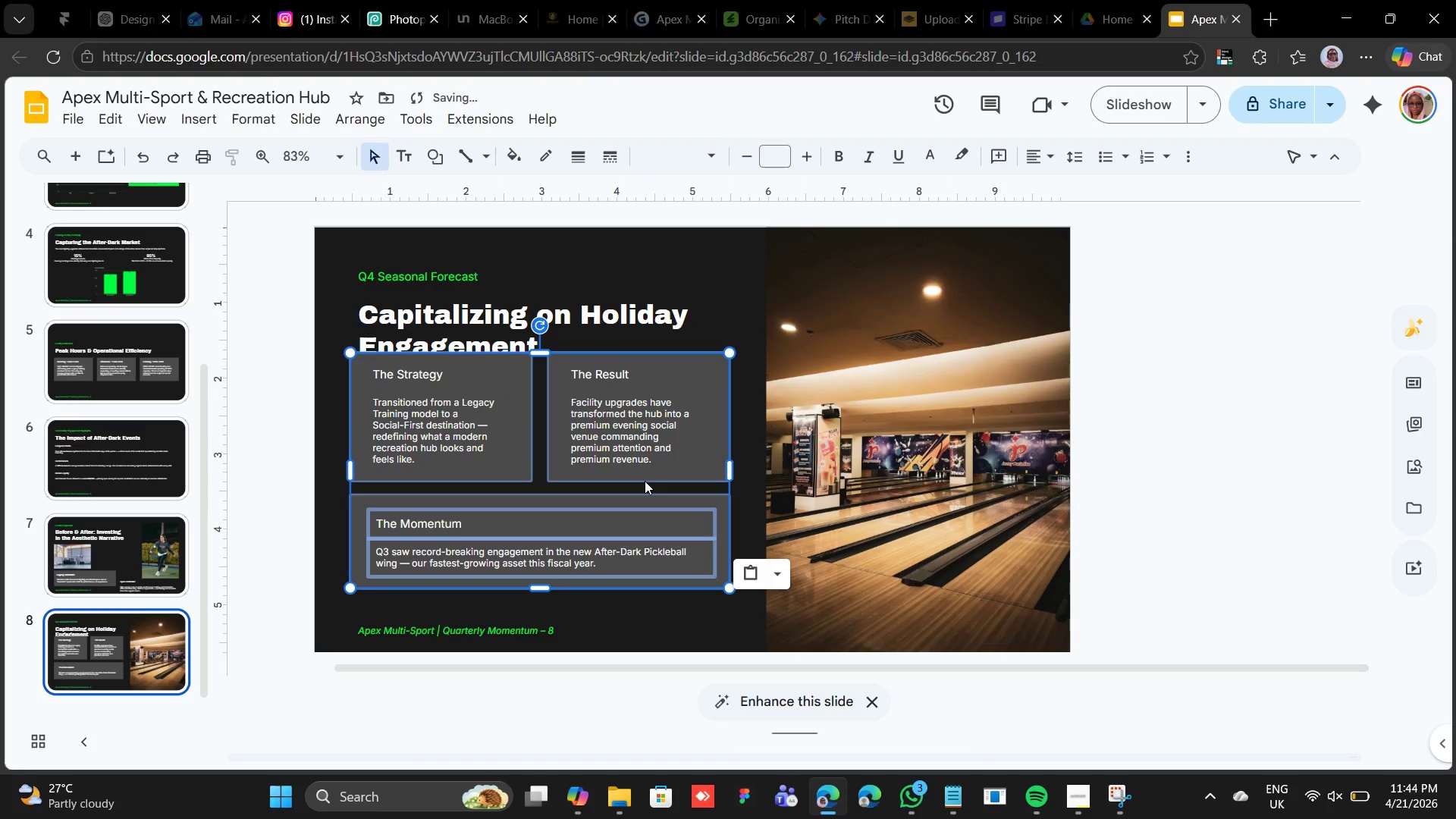 
key(Shift+ArrowDown)
 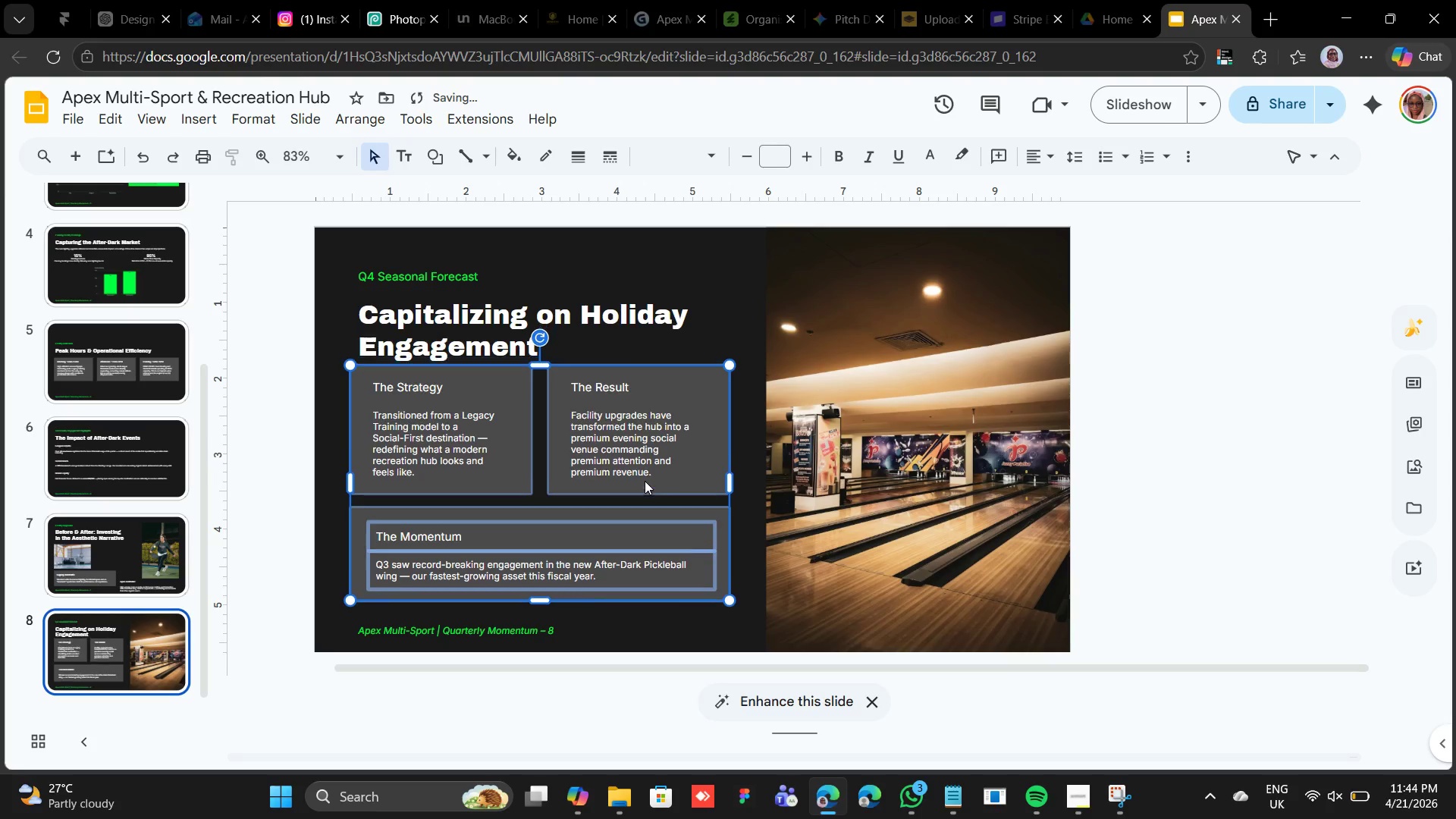 
key(Shift+ArrowDown)
 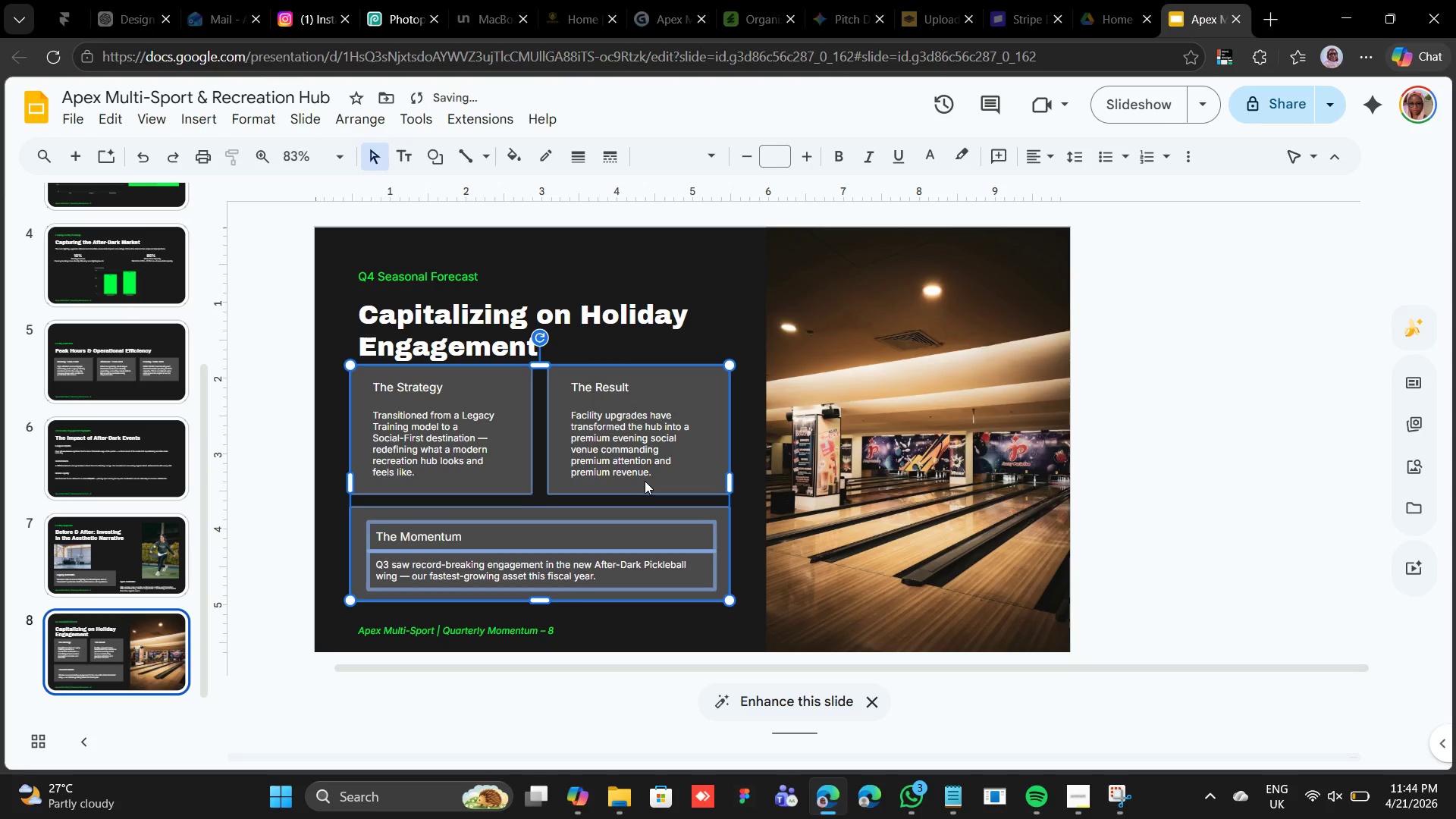 
key(Shift+ArrowDown)
 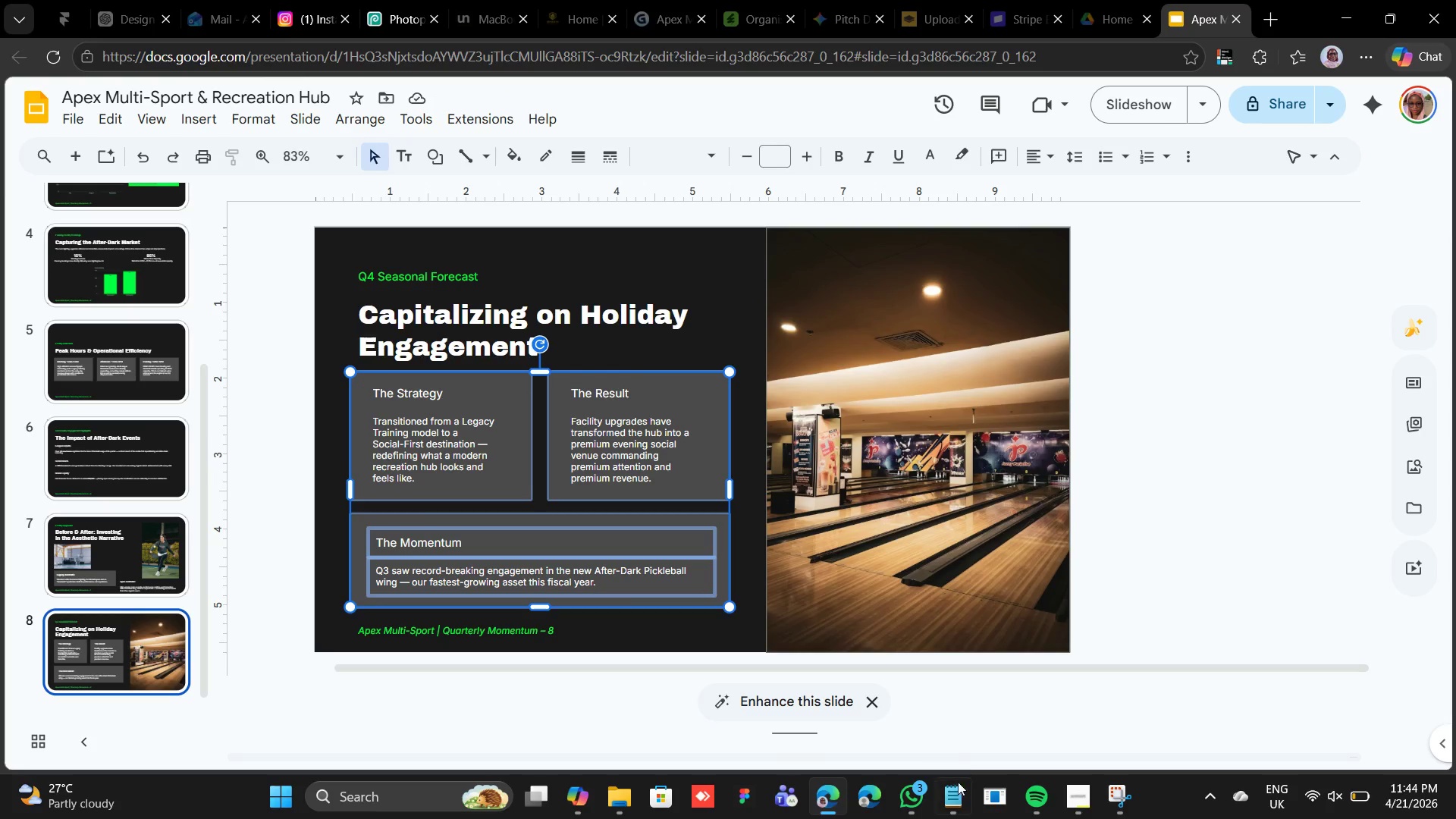 
wait(7.67)
 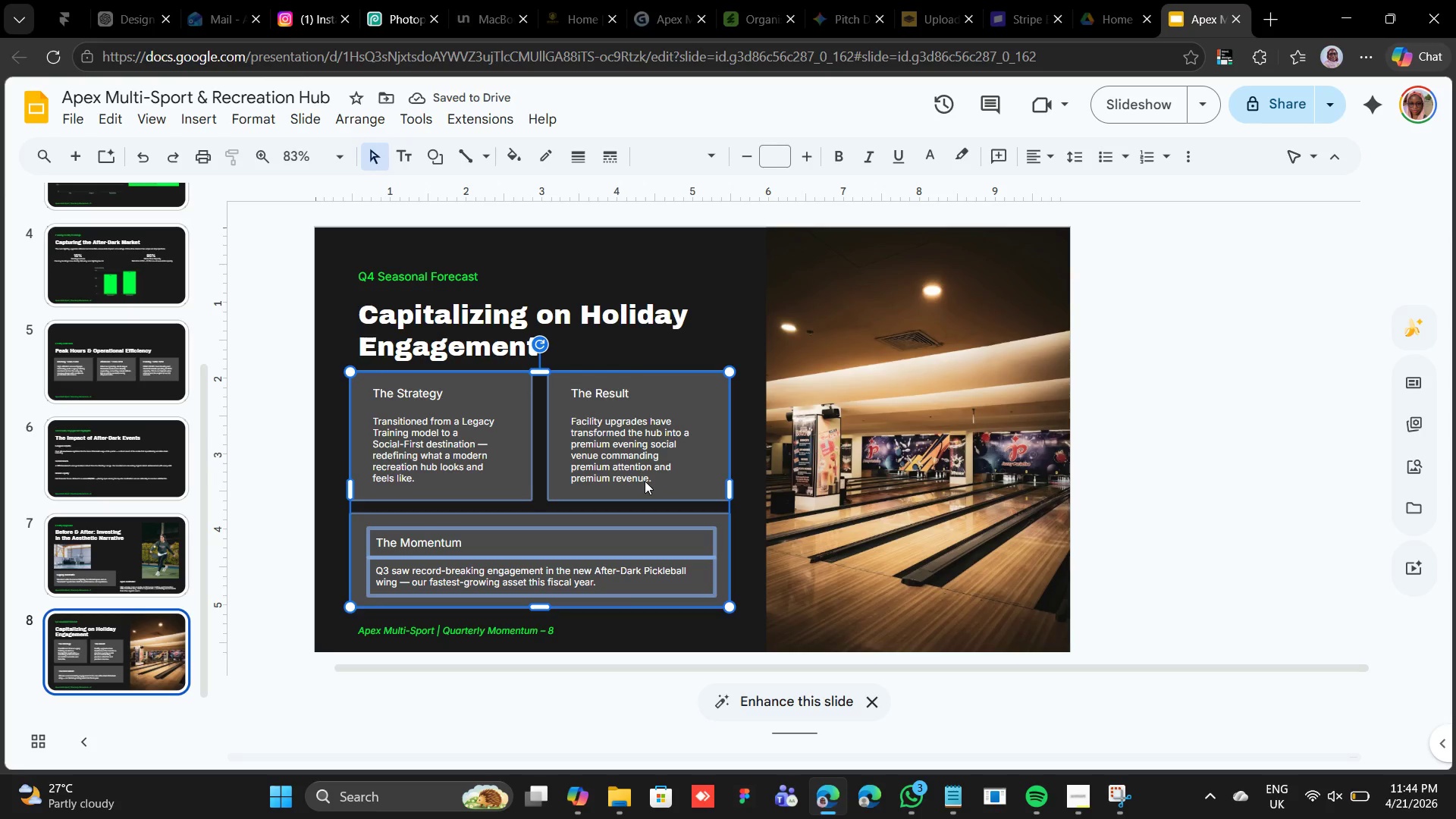 
left_click([959, 798])
 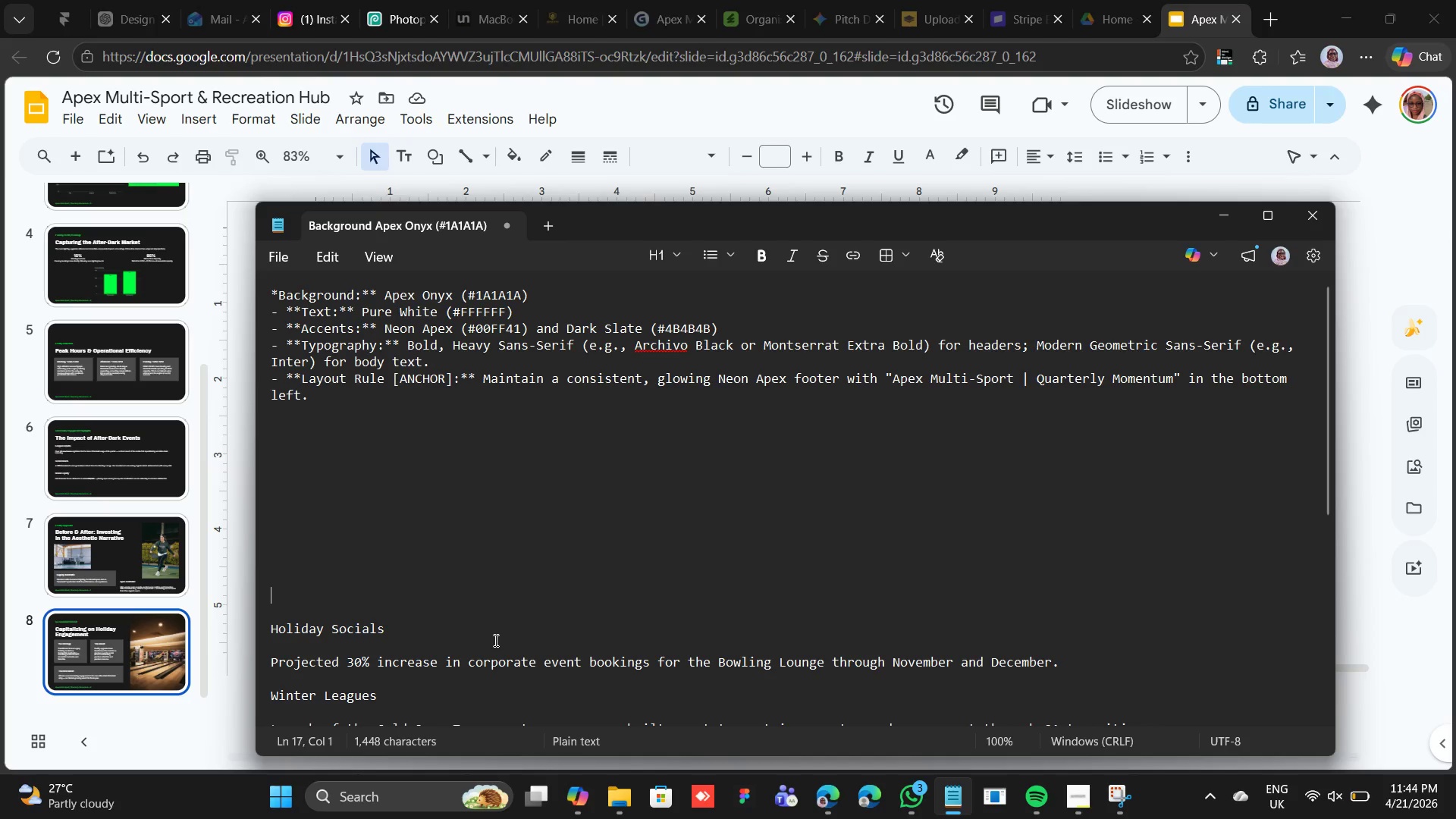 
hold_key(key=Backspace, duration=0.69)
 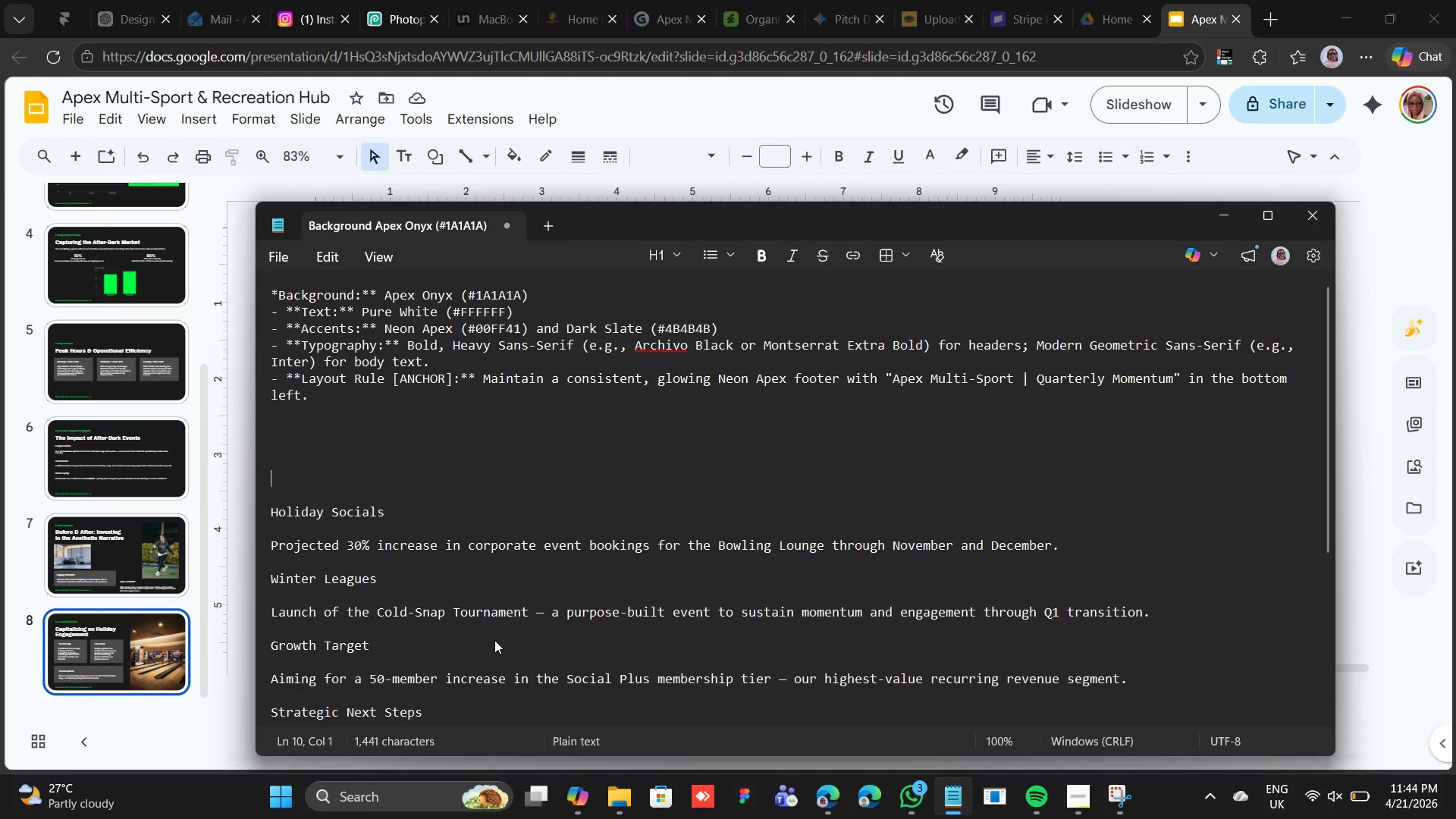 
key(Backspace)
 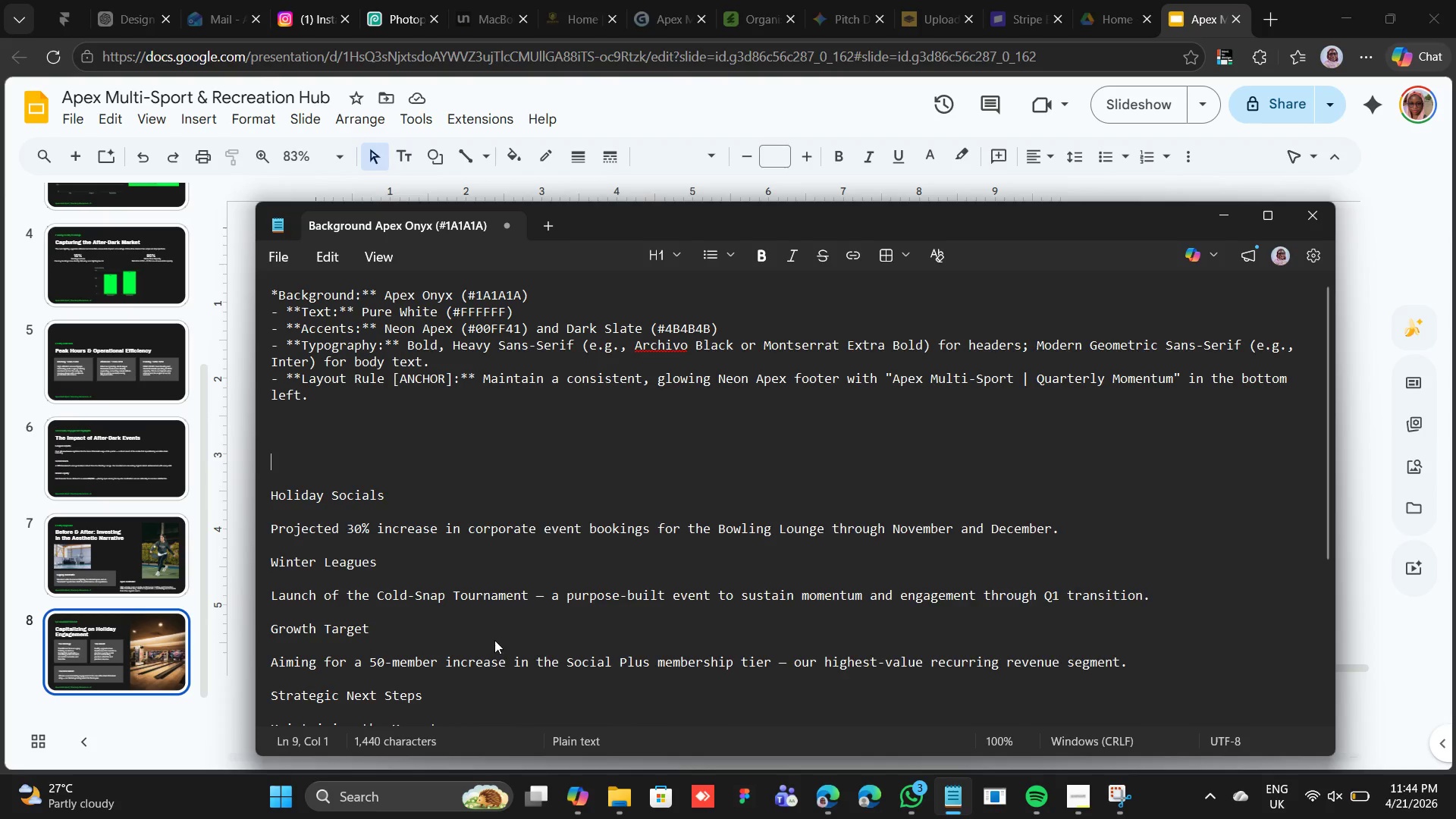 
key(Backspace)
 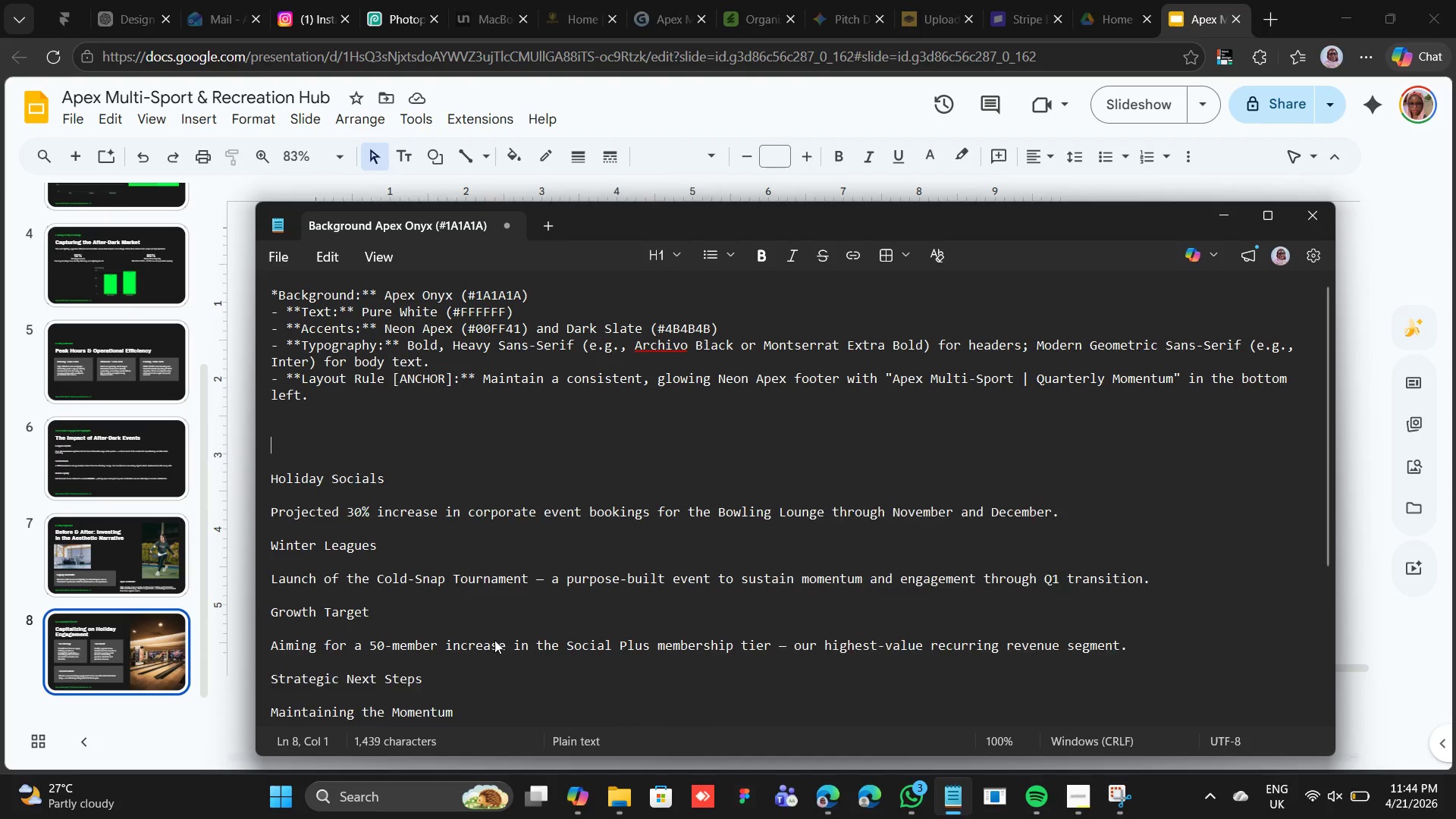 
key(Backspace)
 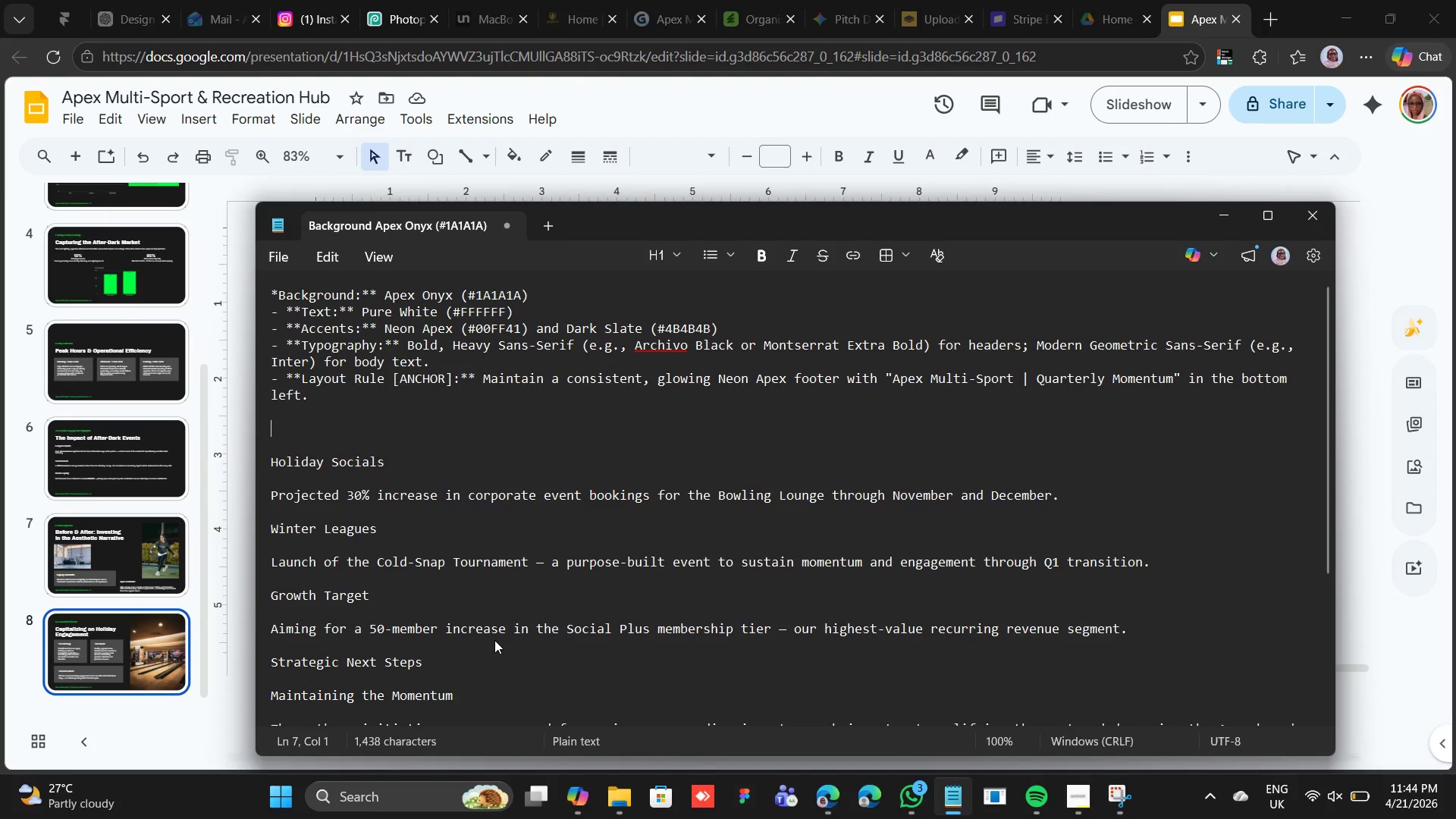 
key(Backspace)
 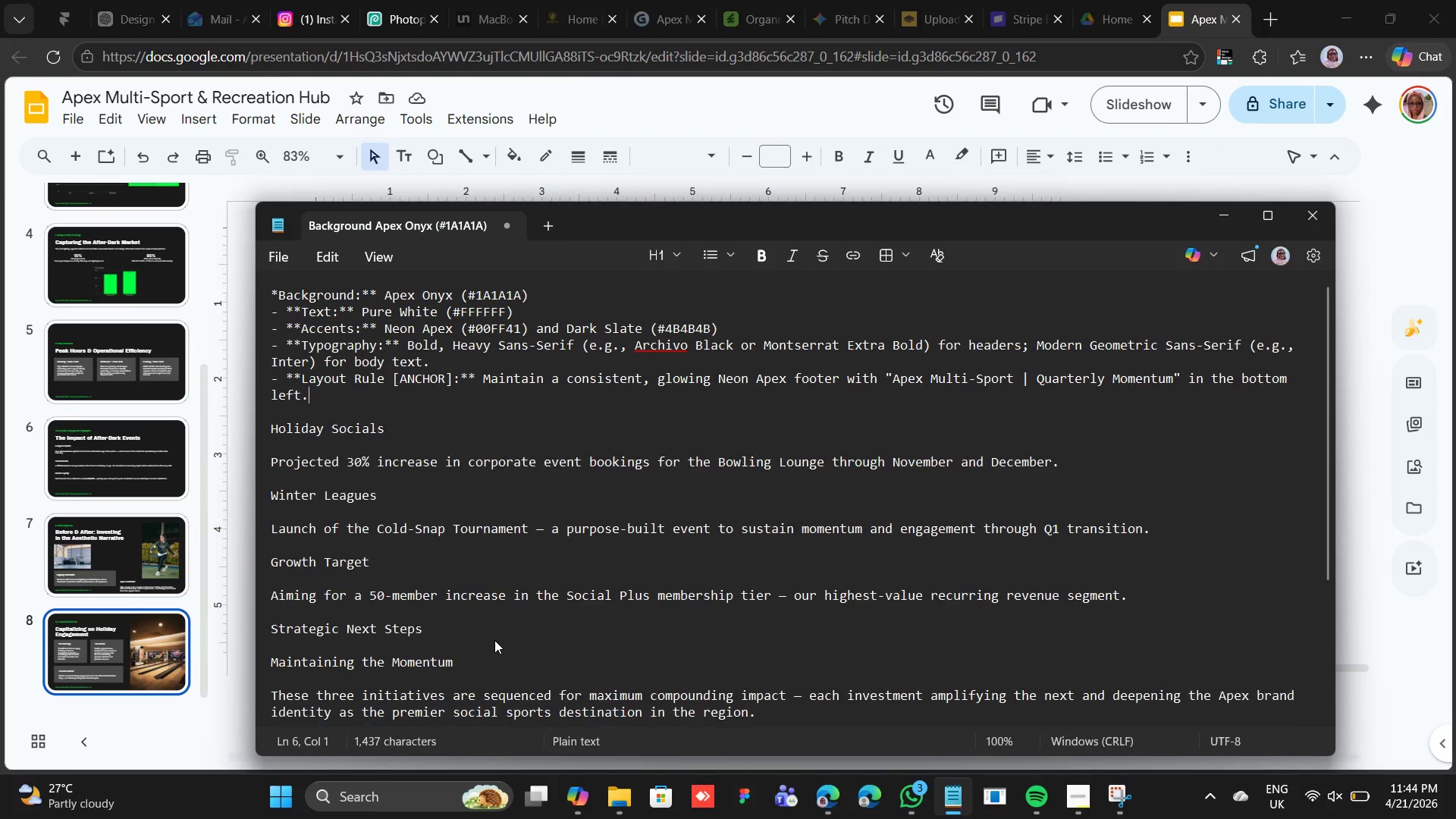 
key(Backspace)
 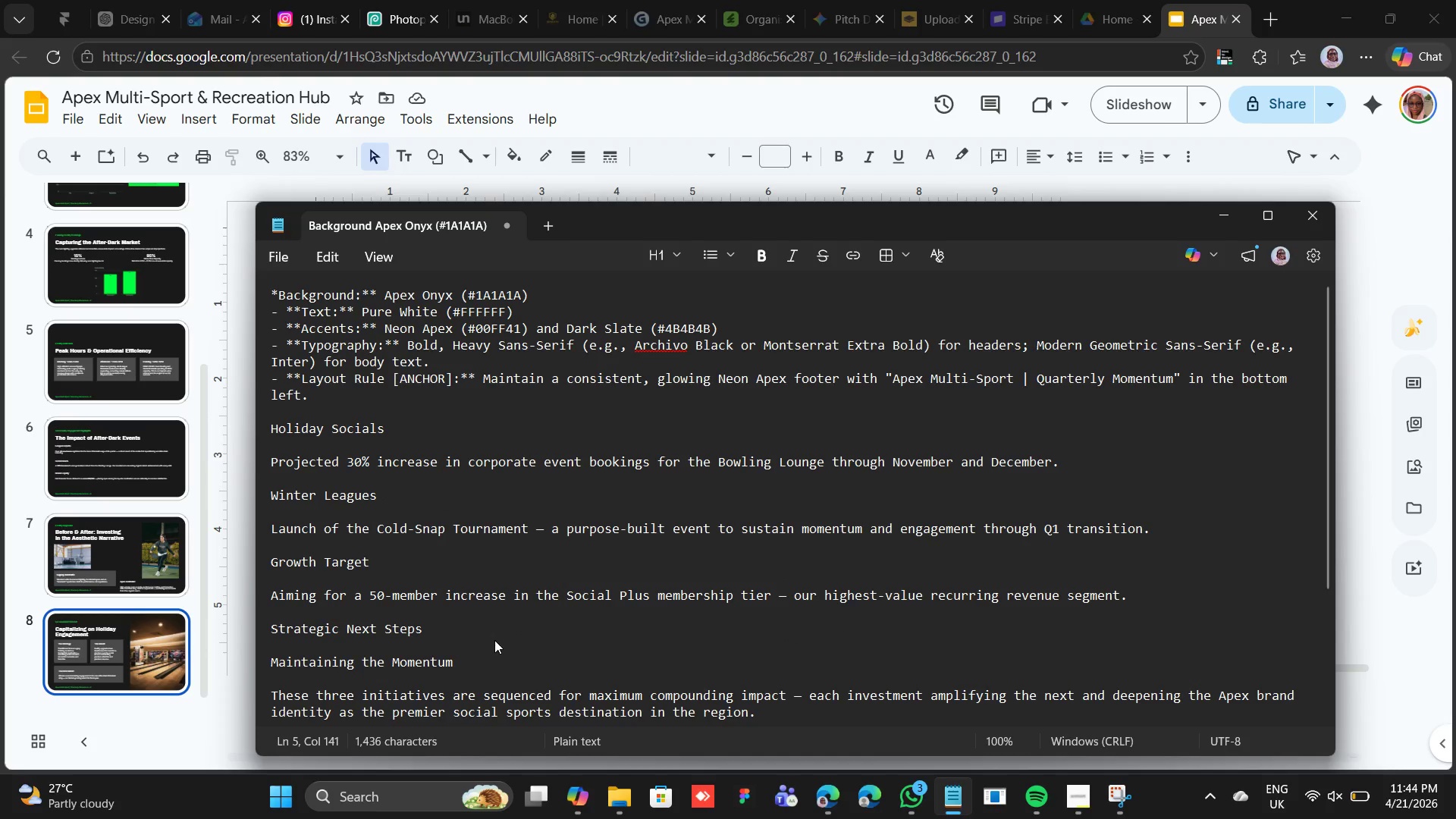 
scroll: coordinate [494, 640], scroll_direction: none, amount: 0.0
 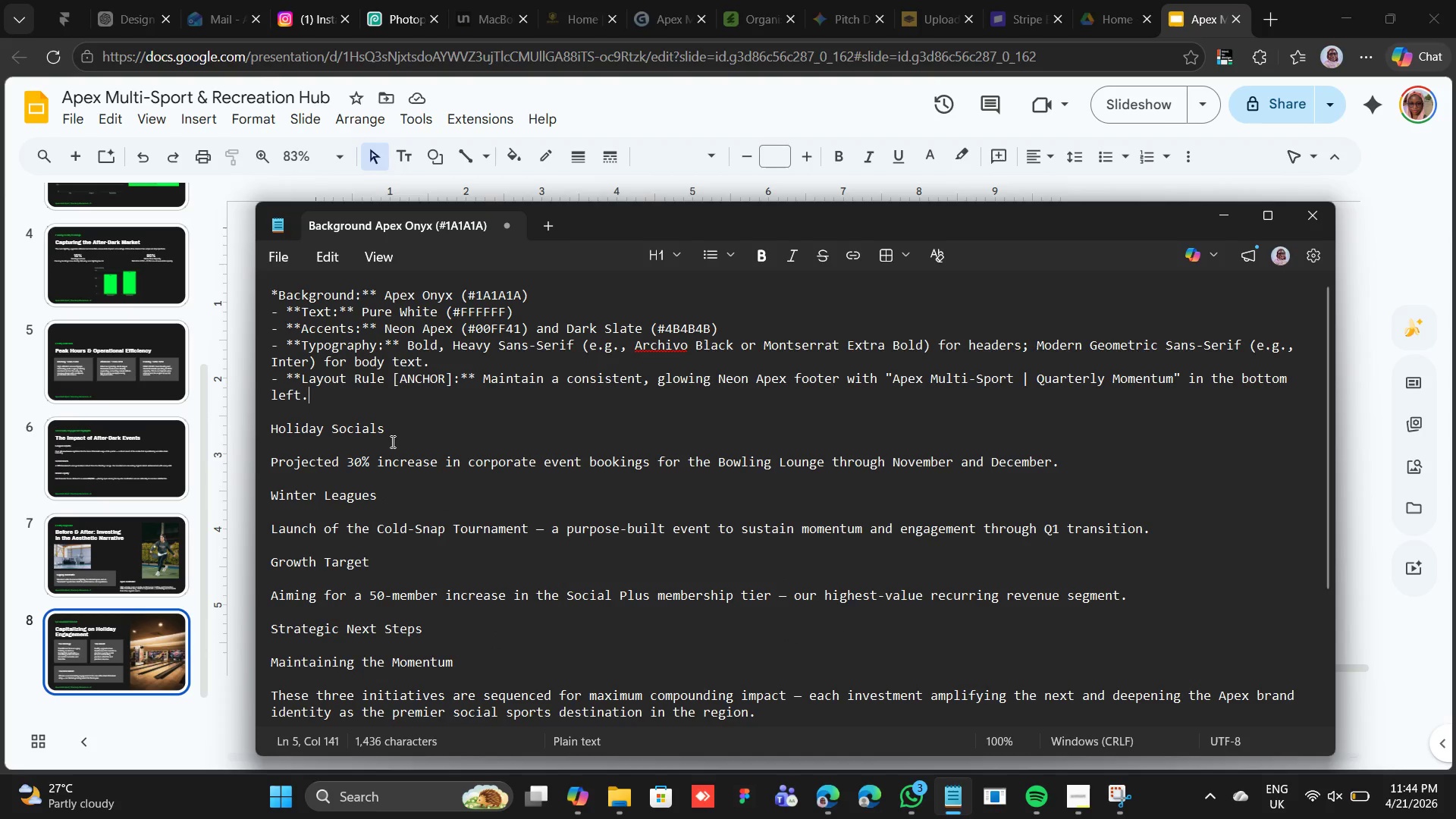 
left_click_drag(start_coordinate=[391, 435], to_coordinate=[271, 432])
 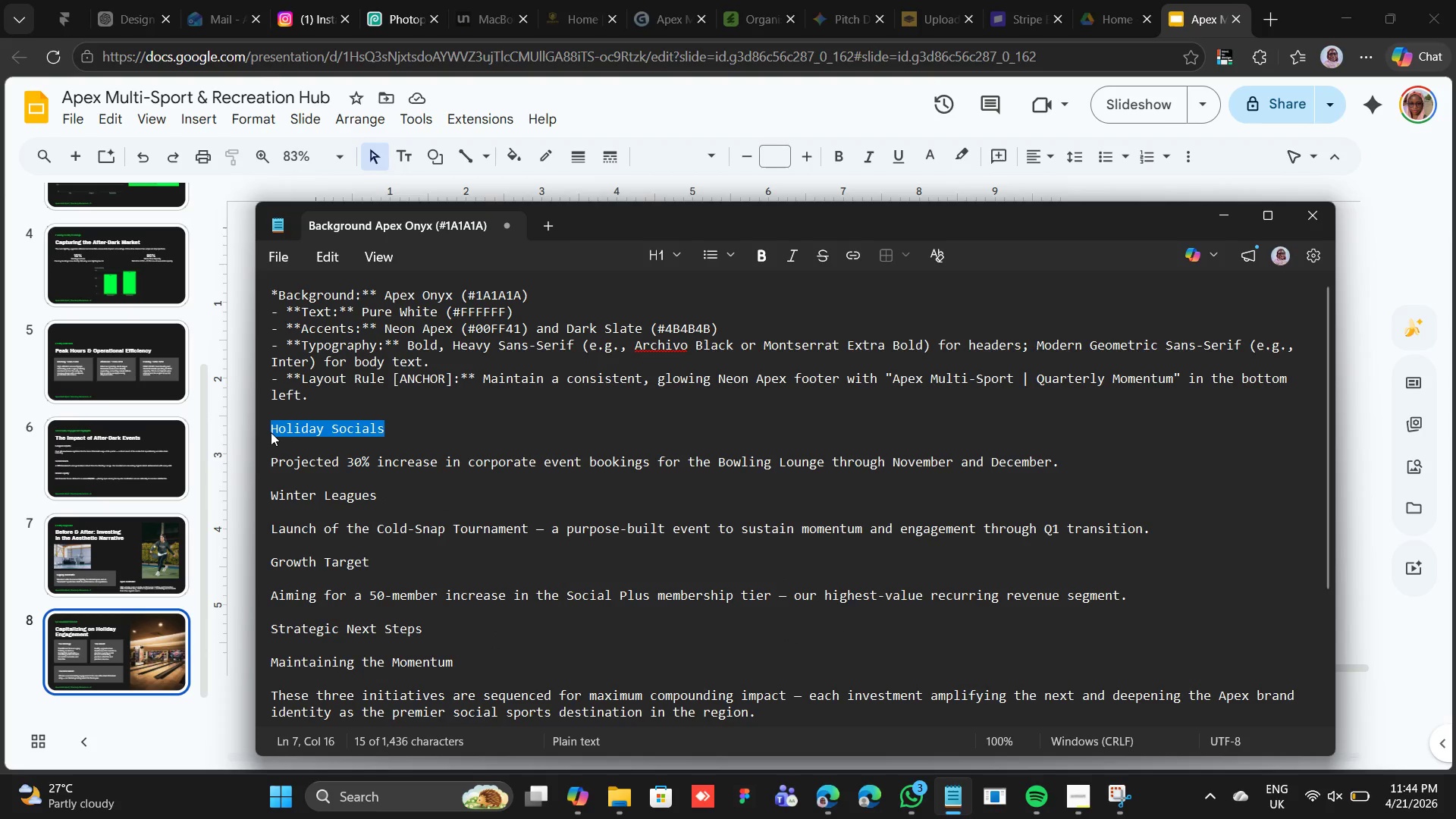 
right_click([271, 432])
 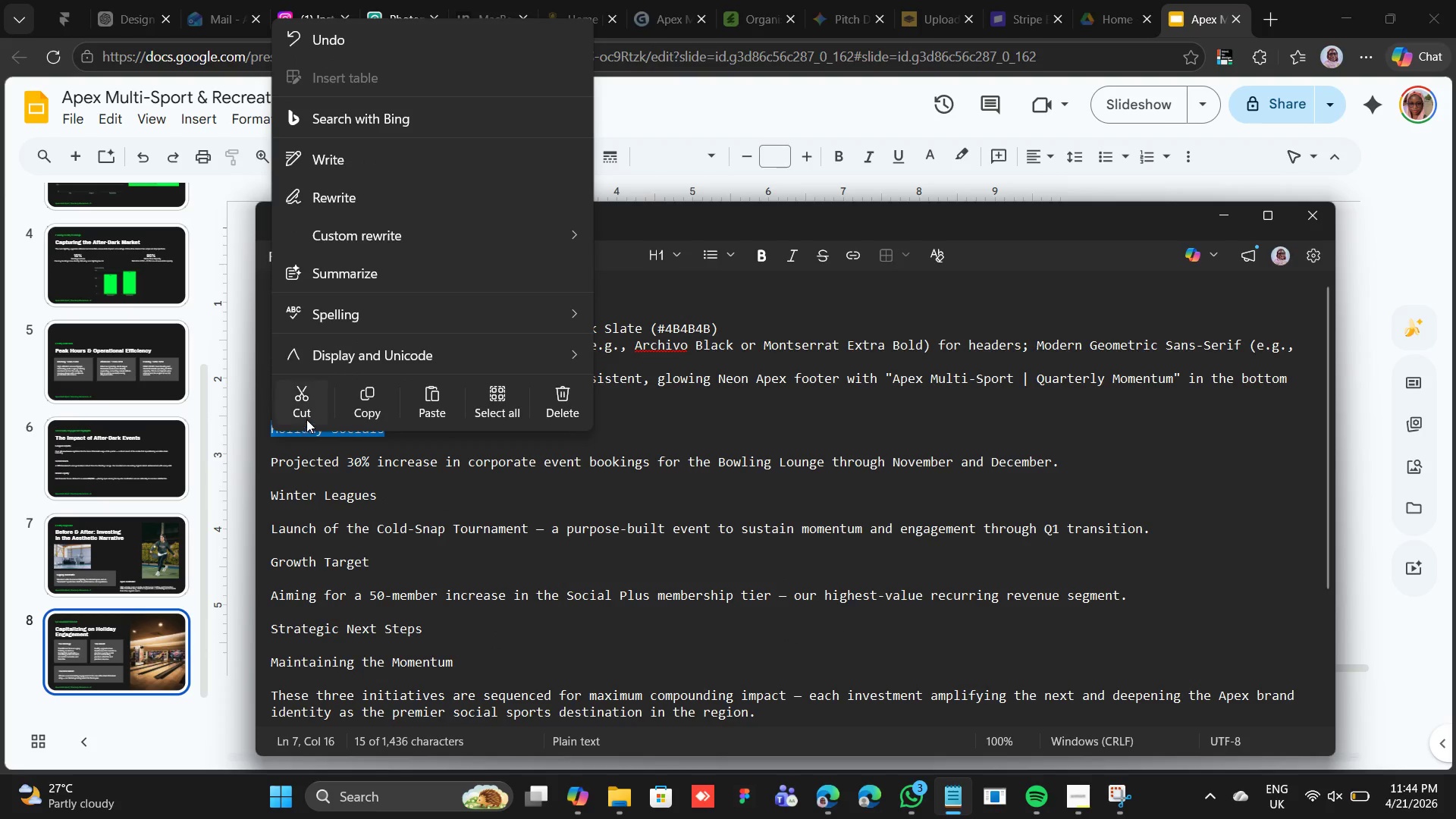 
left_click_drag(start_coordinate=[306, 418], to_coordinate=[309, 414])
 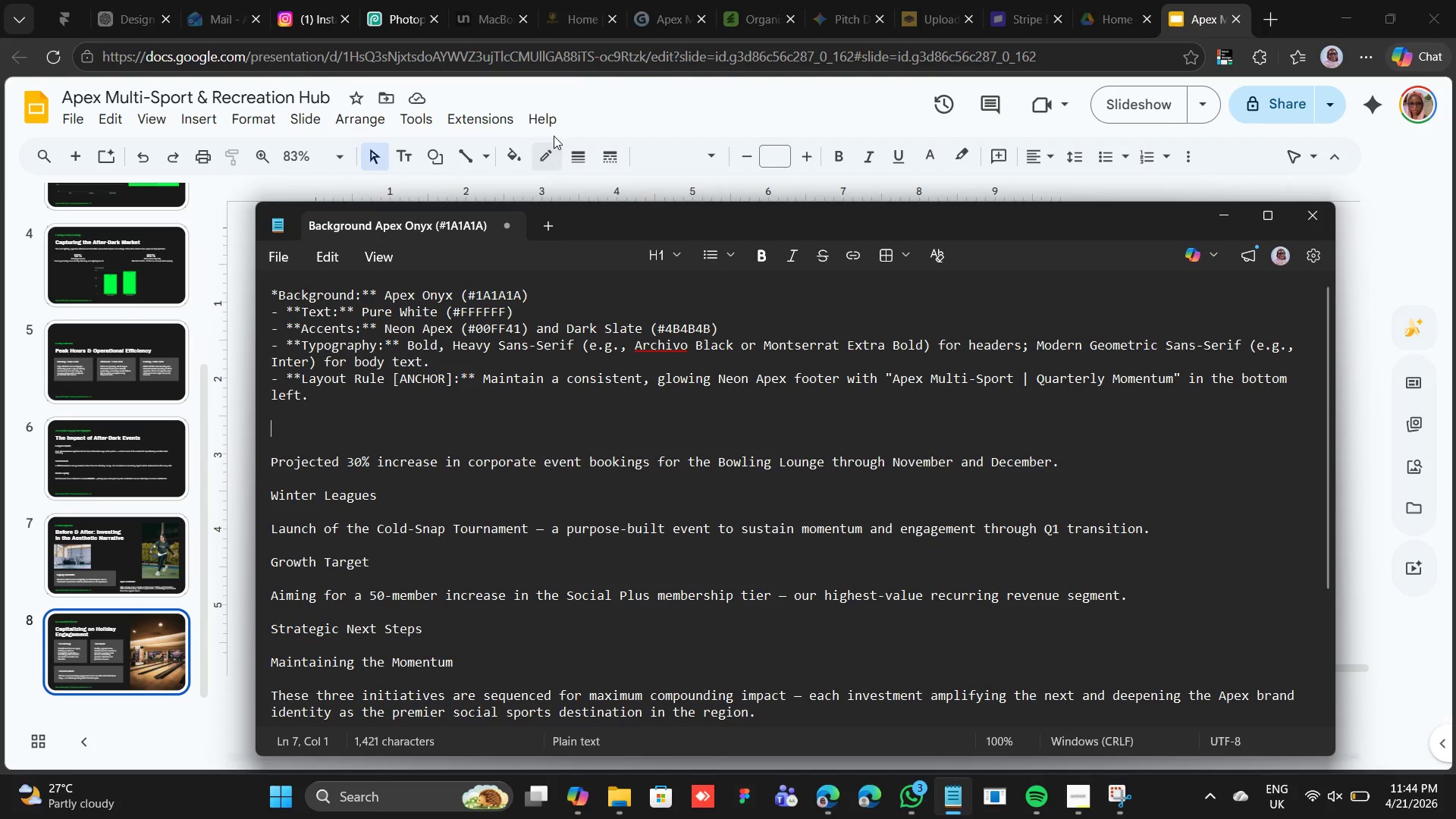 
left_click_drag(start_coordinate=[623, 93], to_coordinate=[625, 96])
 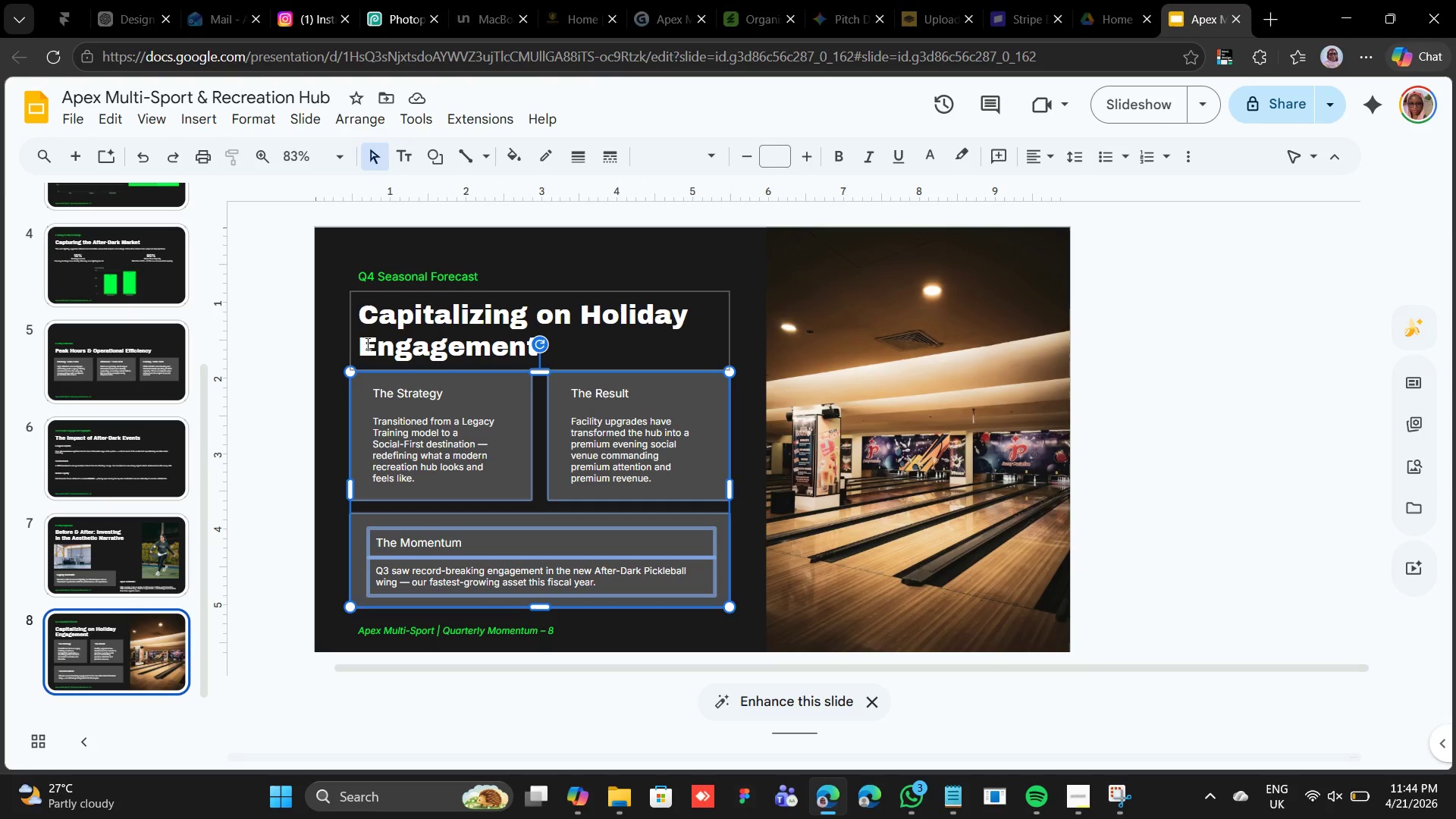 
left_click([328, 355])
 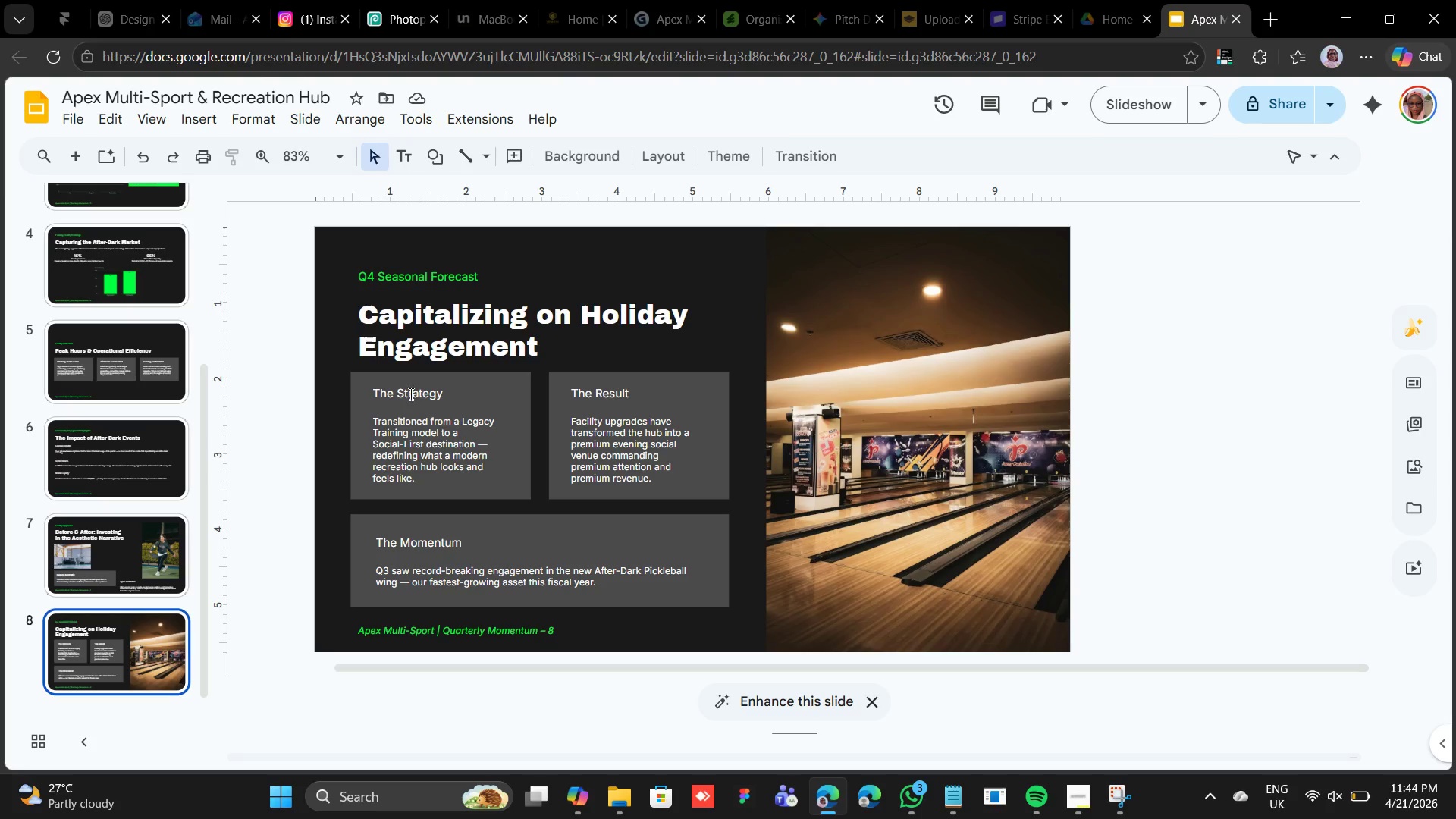 
double_click([409, 394])
 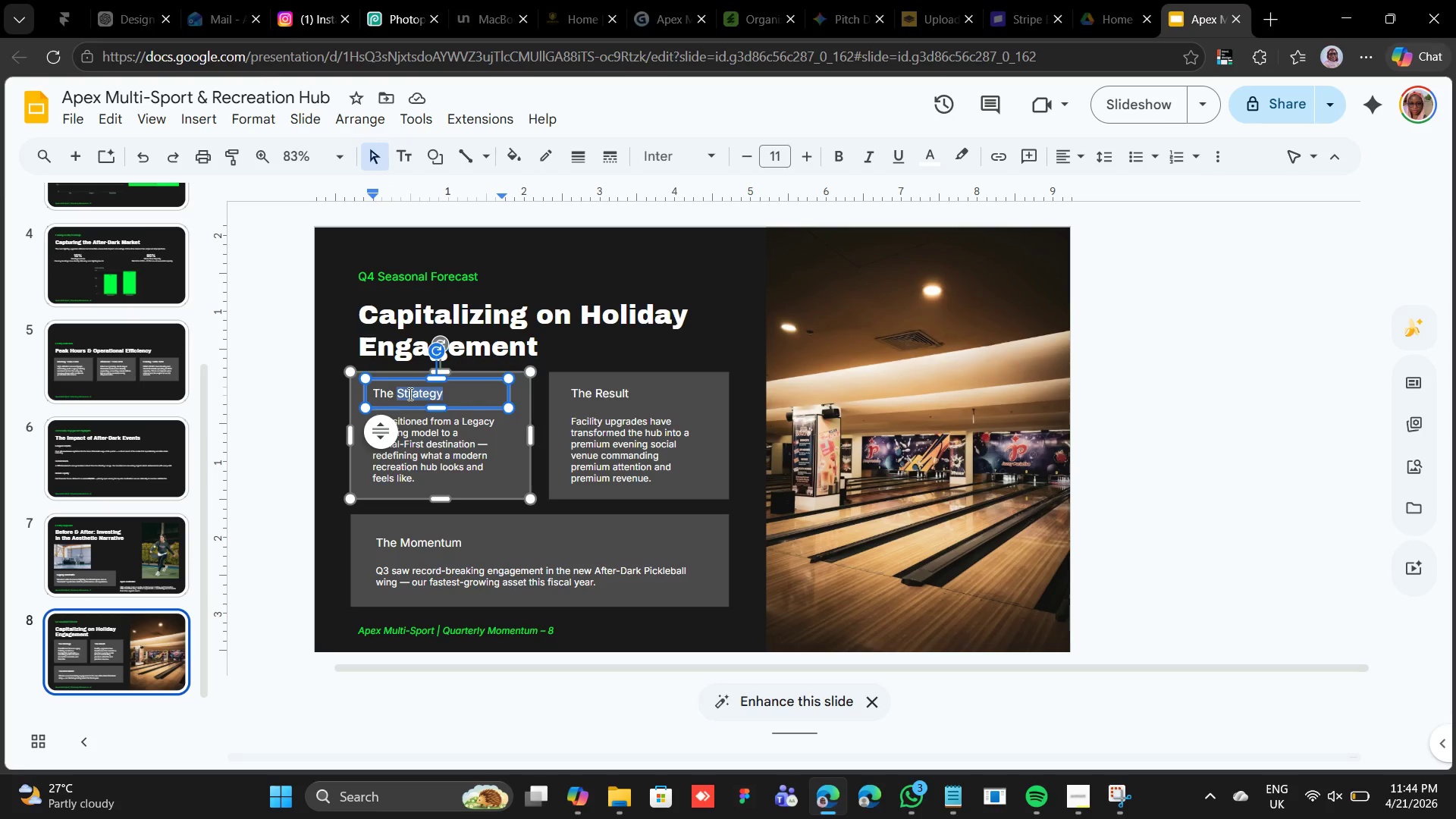 
triple_click([409, 394])
 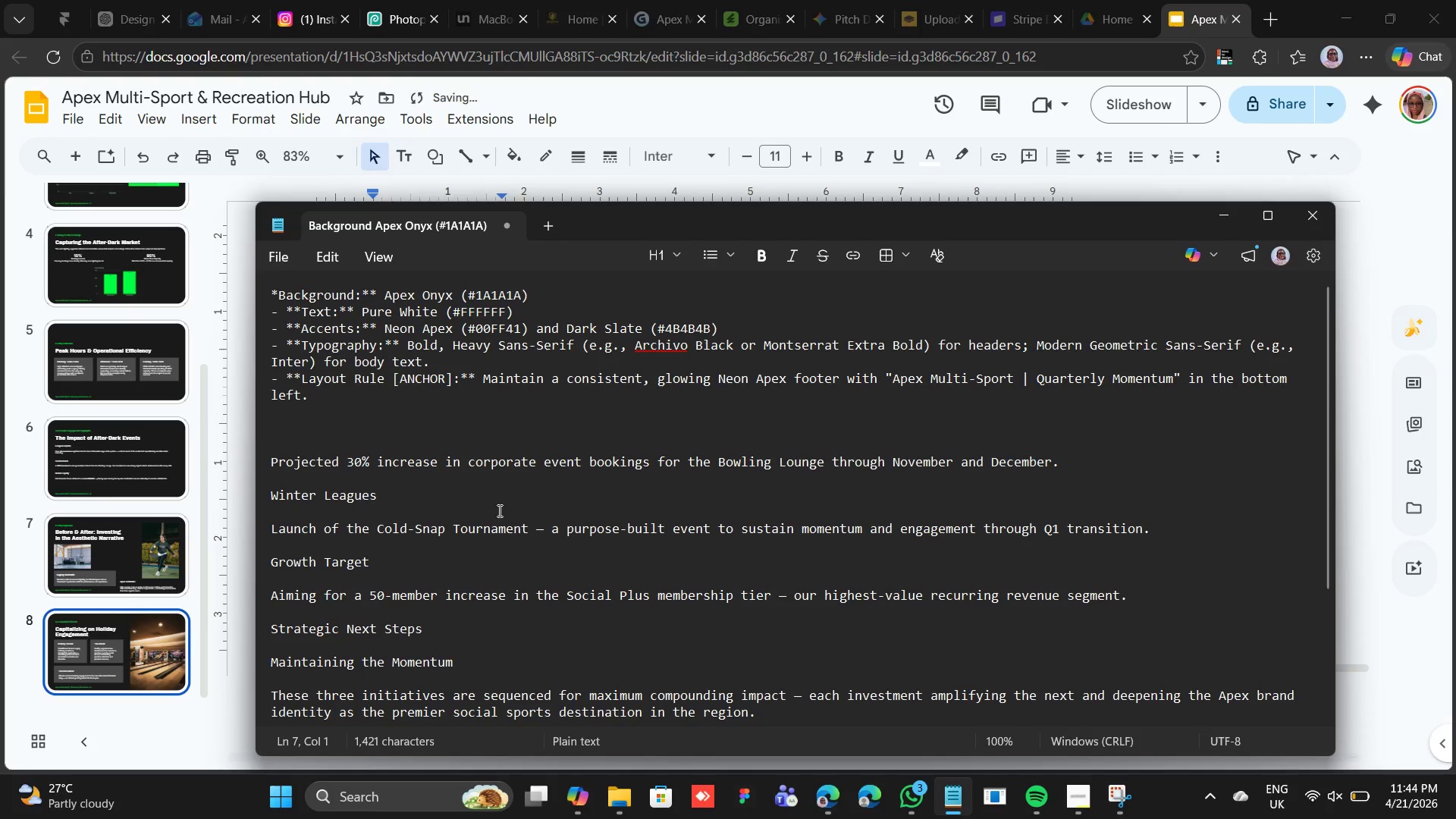 
wait(5.16)
 